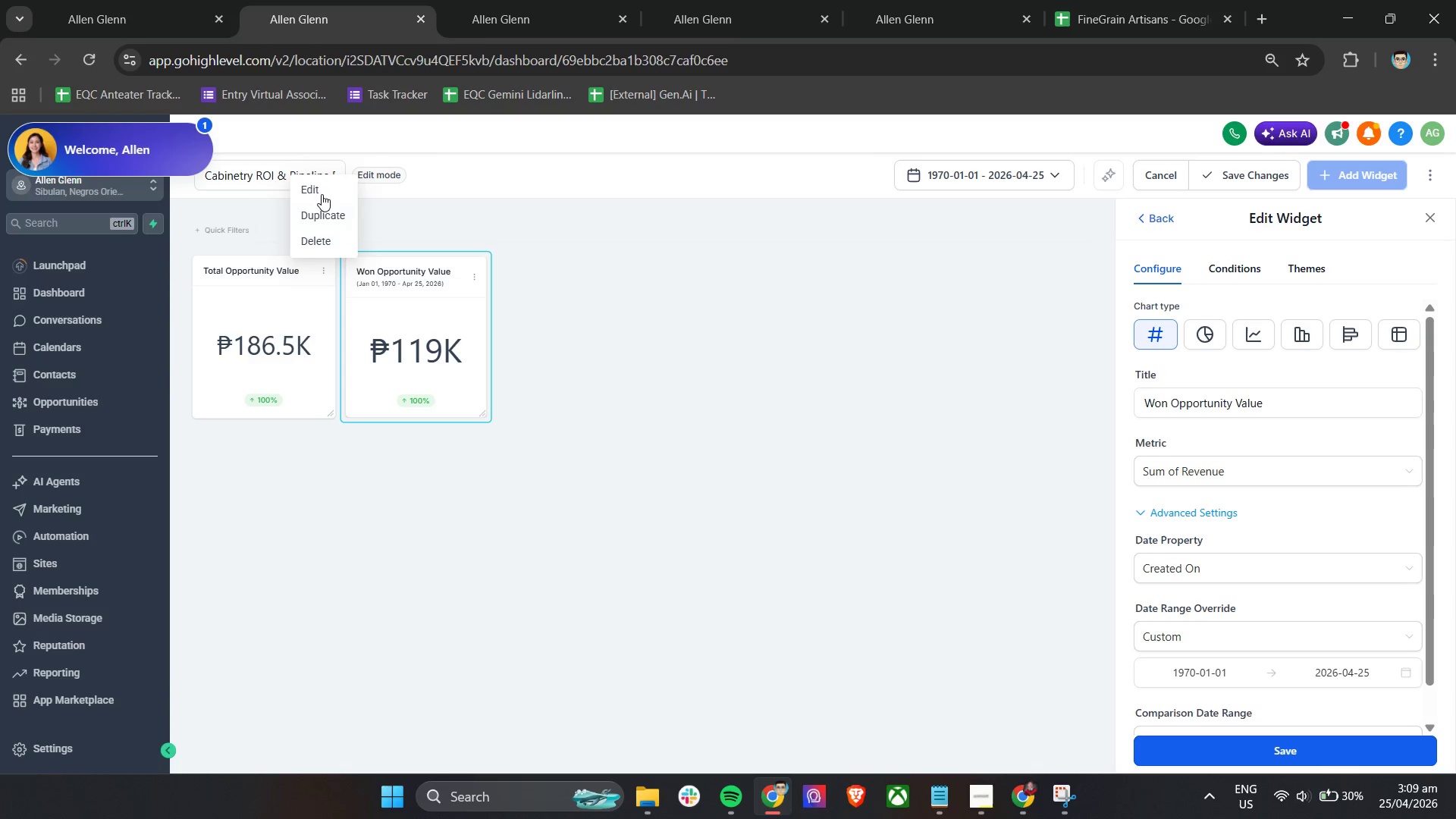 
left_click([322, 190])
 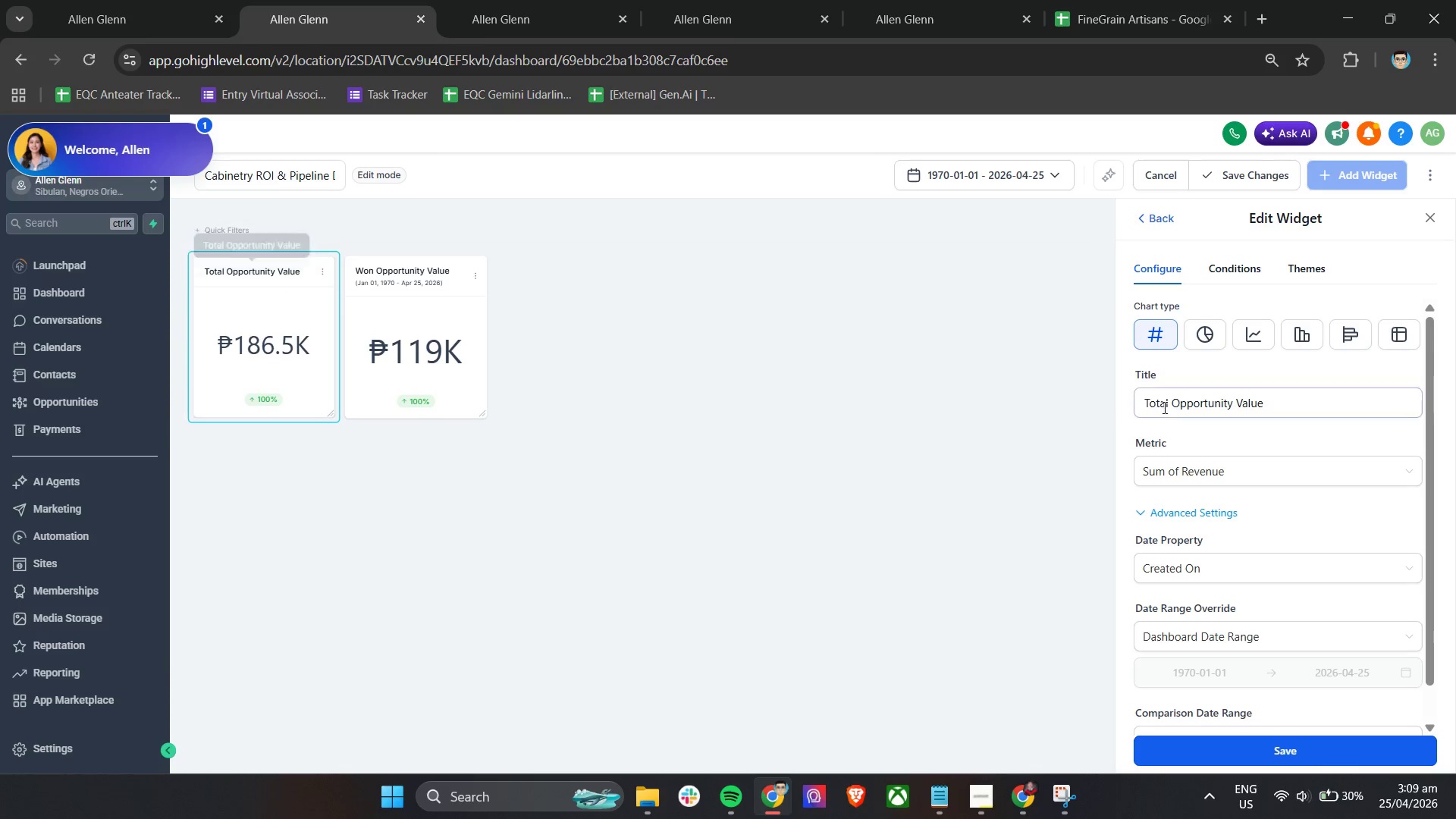 
double_click([1294, 404])
 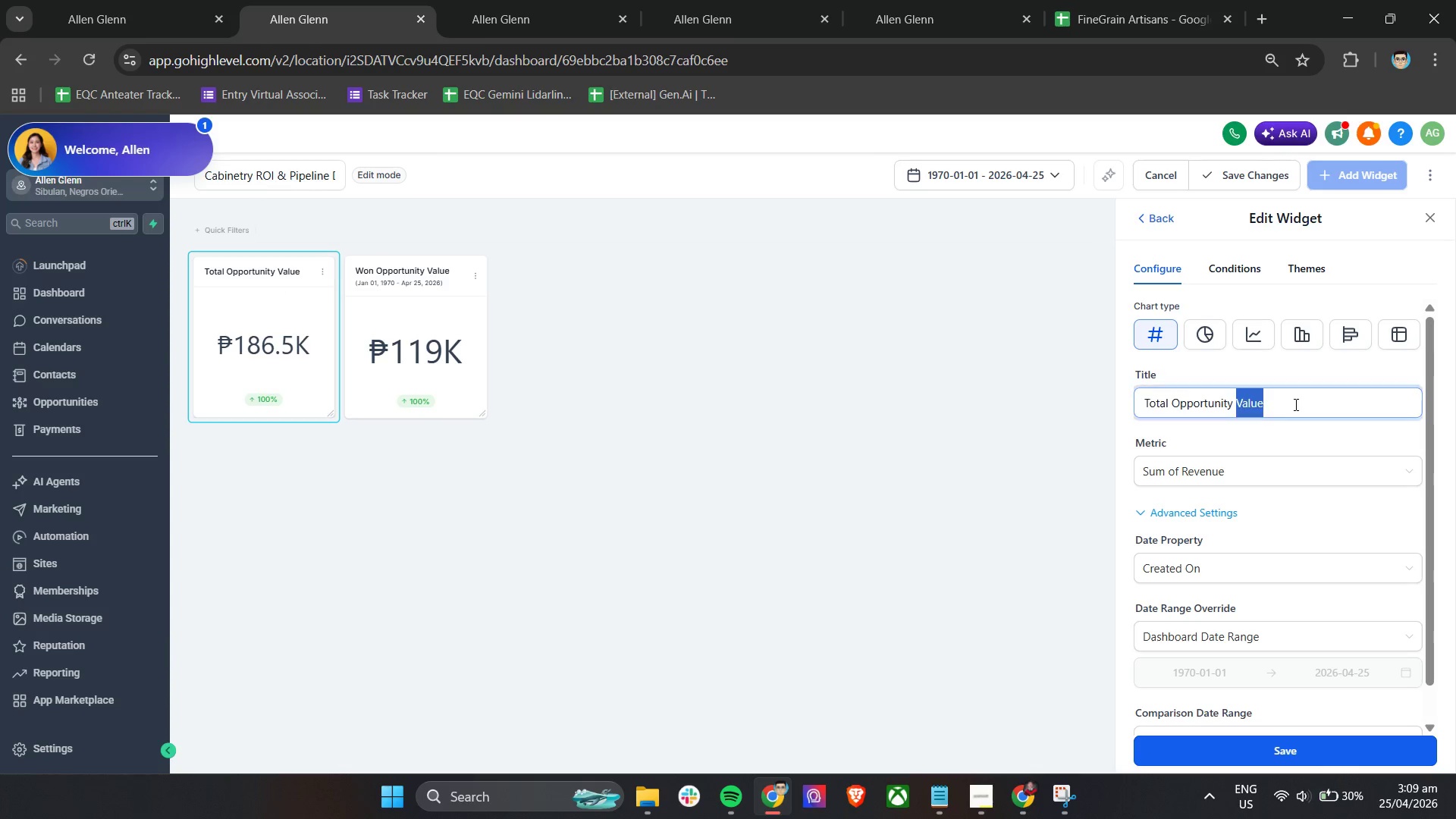 
triple_click([1294, 404])
 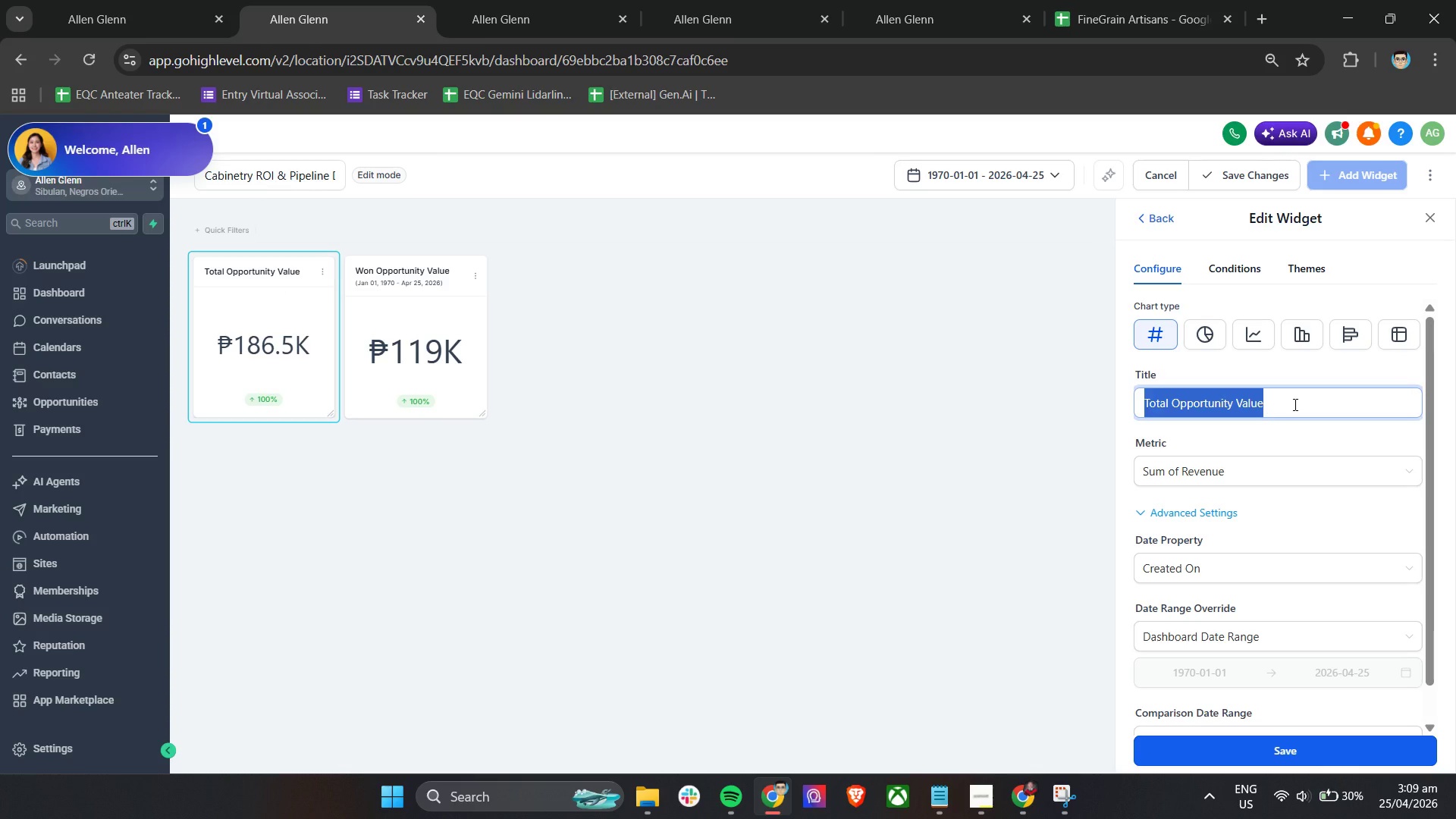 
hold_key(key=ShiftLeft, duration=2.86)
 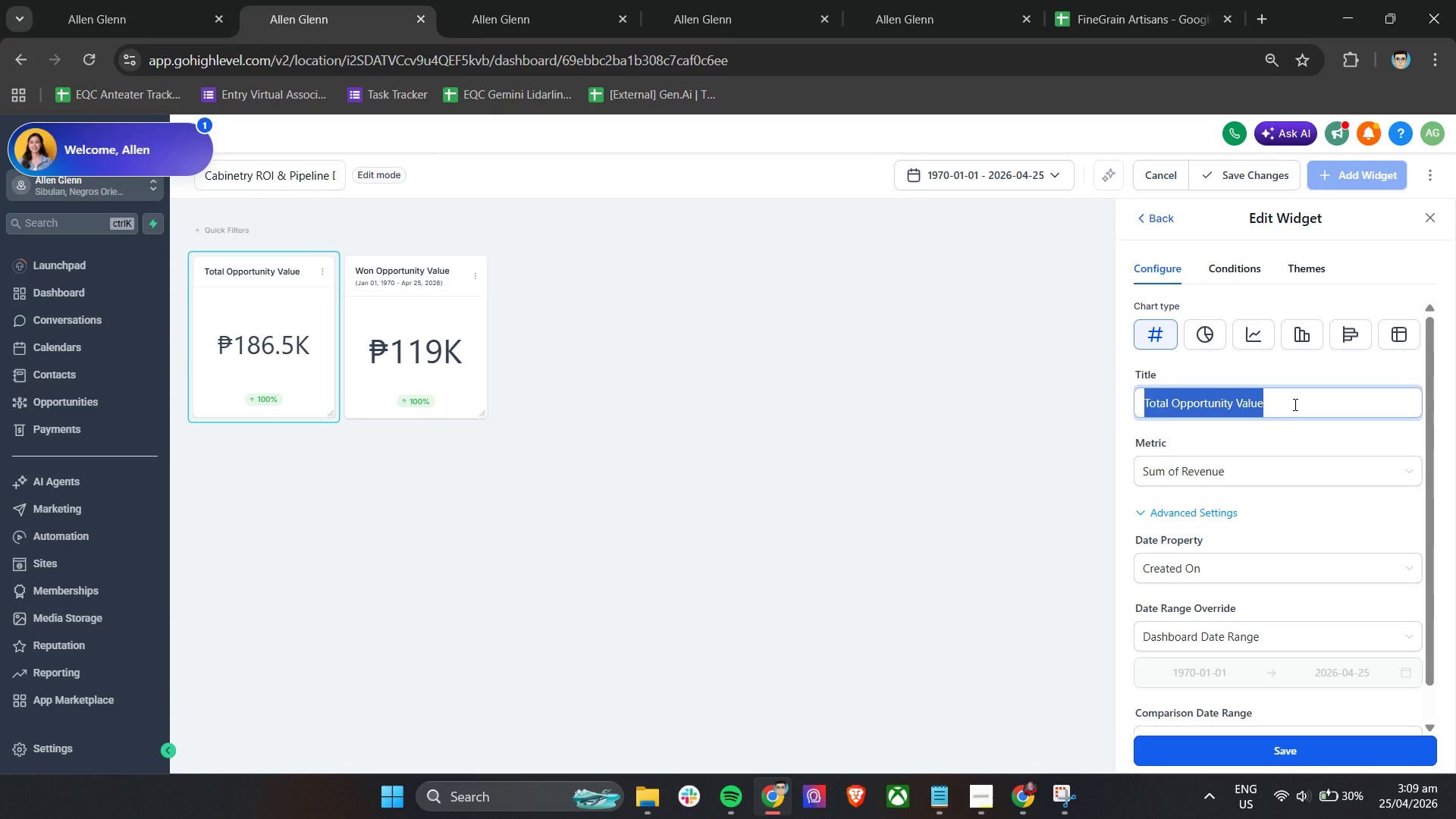 
type(Toal)
key(Backspace)
key(Backspace)
type(tall Pipeline Value)
 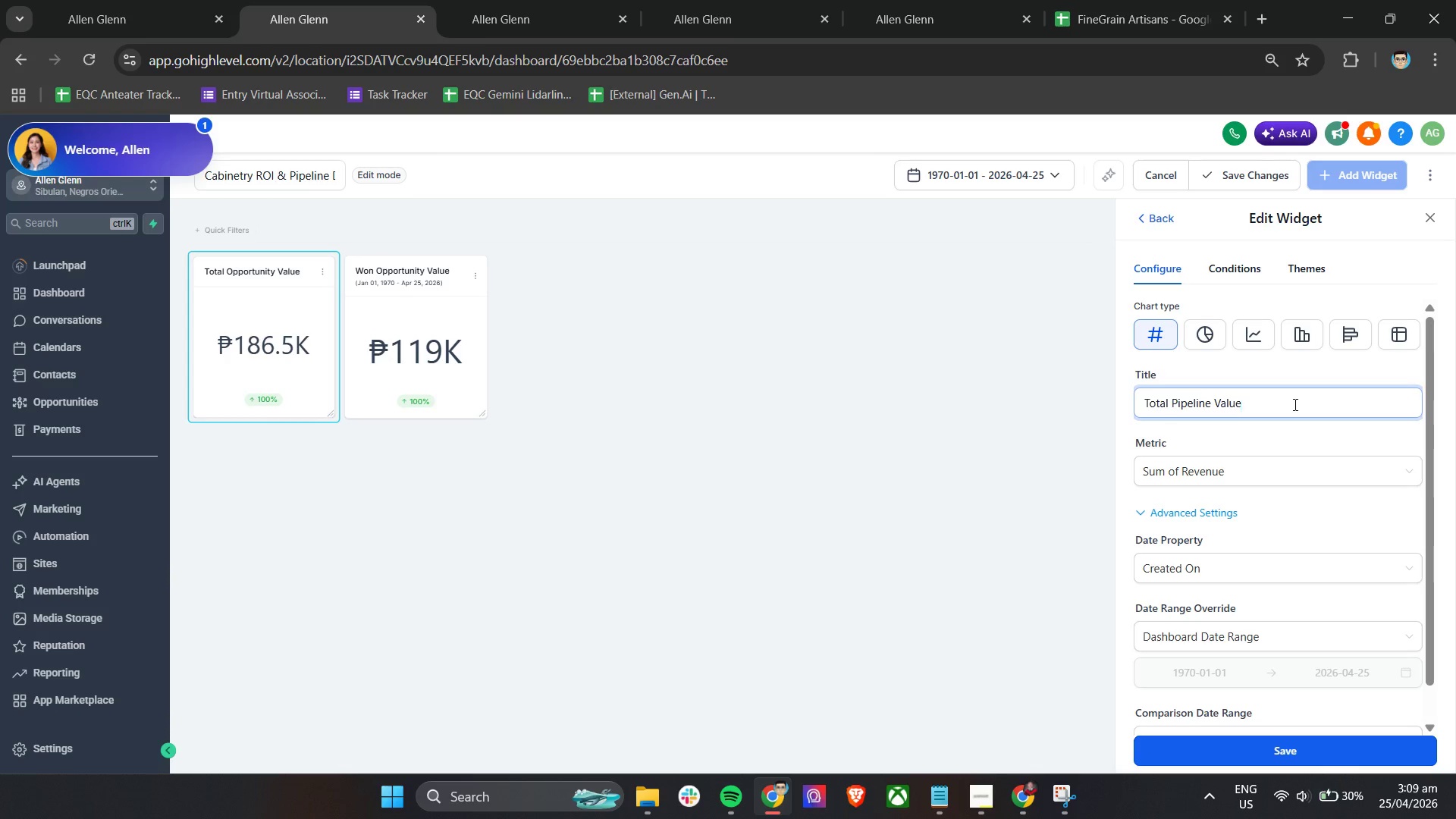 
left_click([1264, 754])
 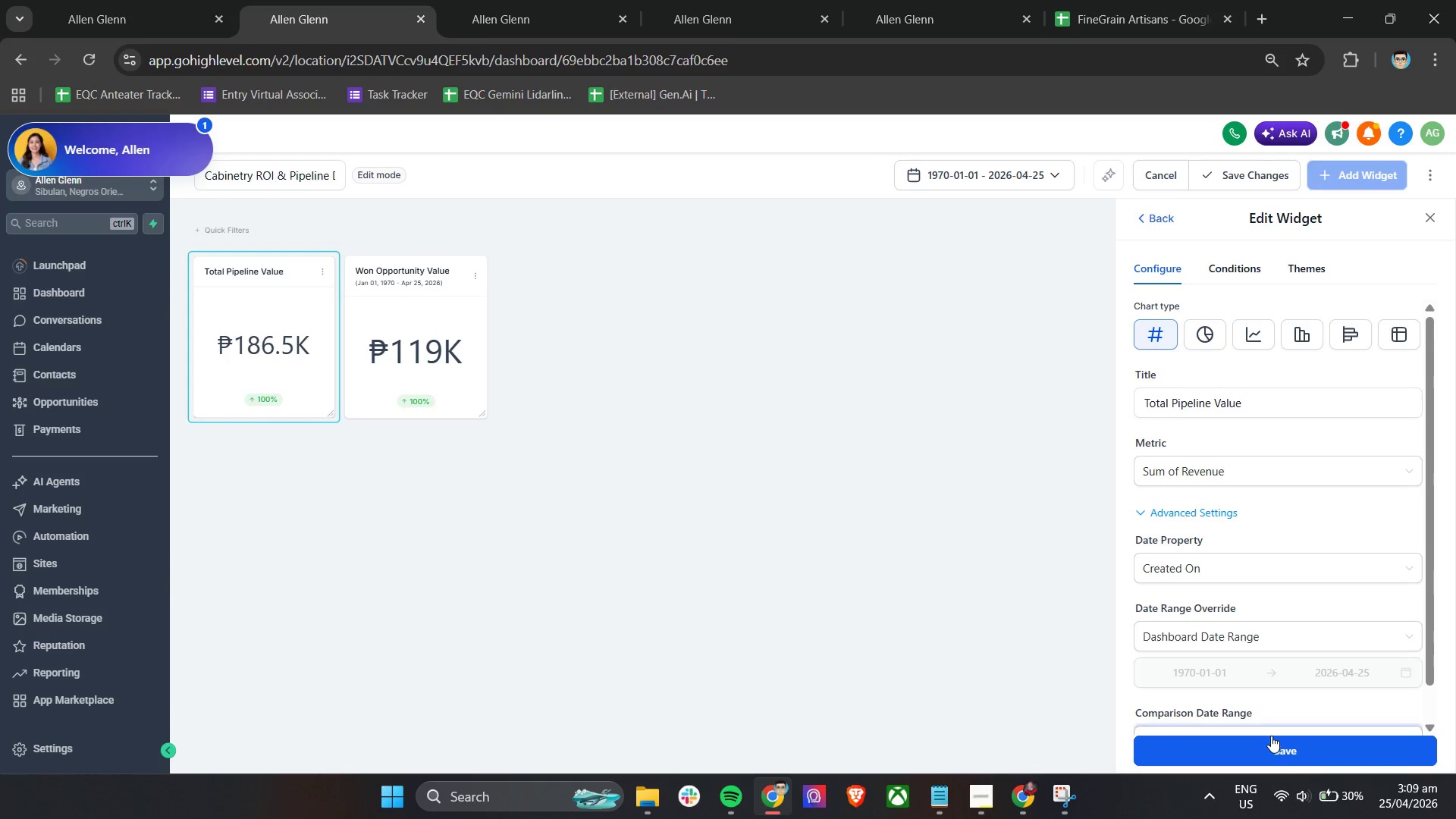 
left_click([1266, 748])
 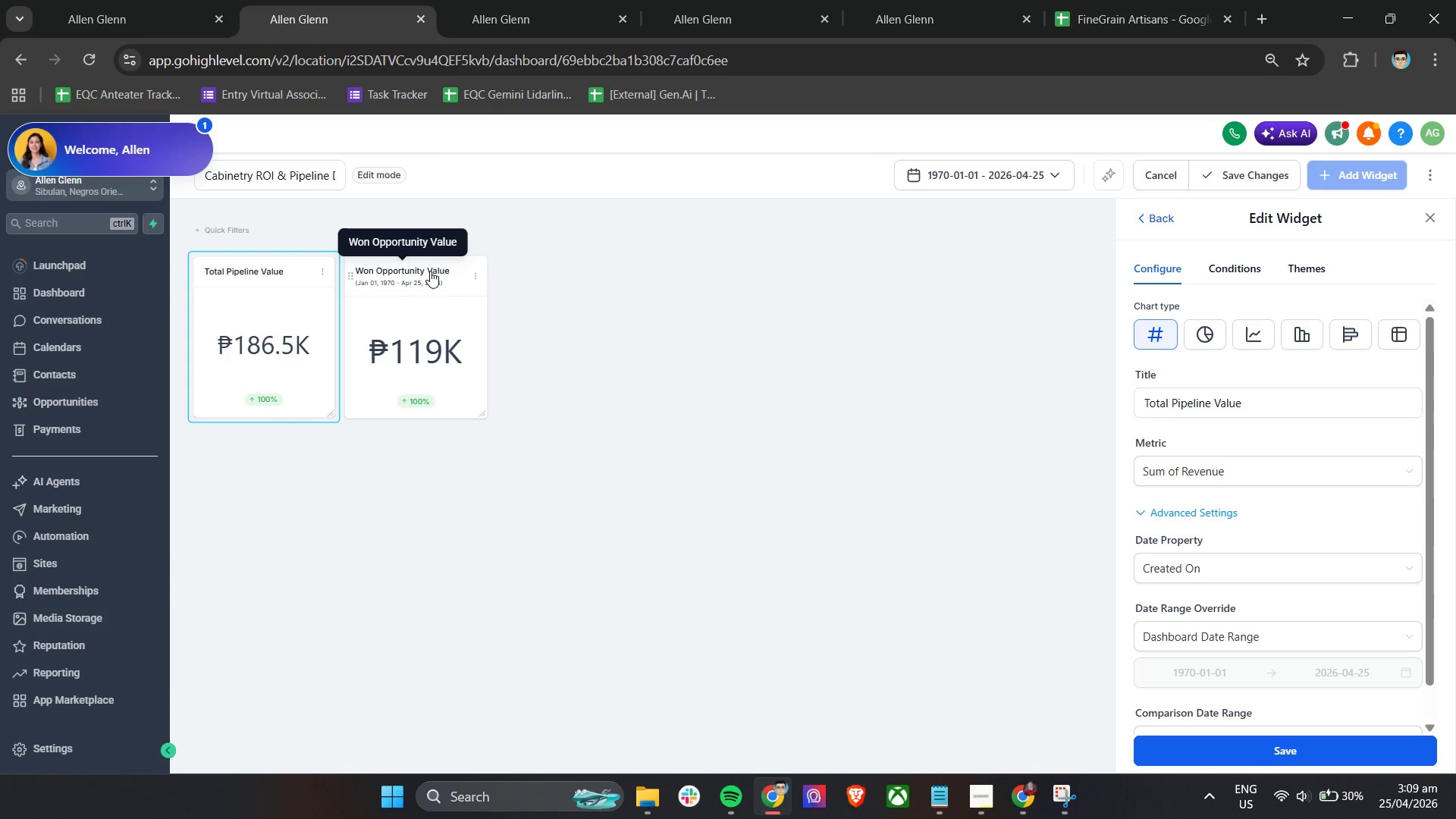 
left_click([475, 272])
 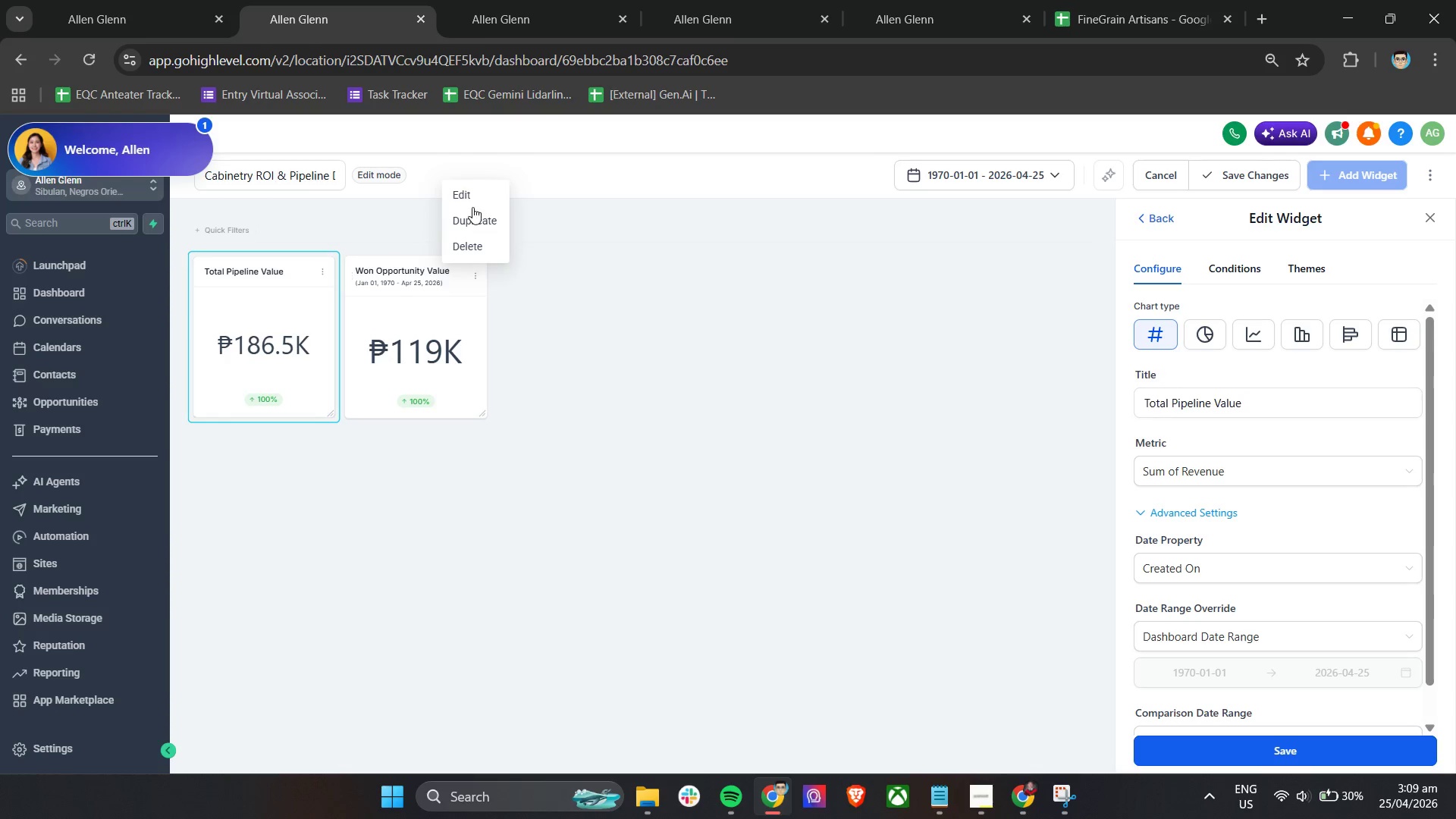 
left_click([469, 202])
 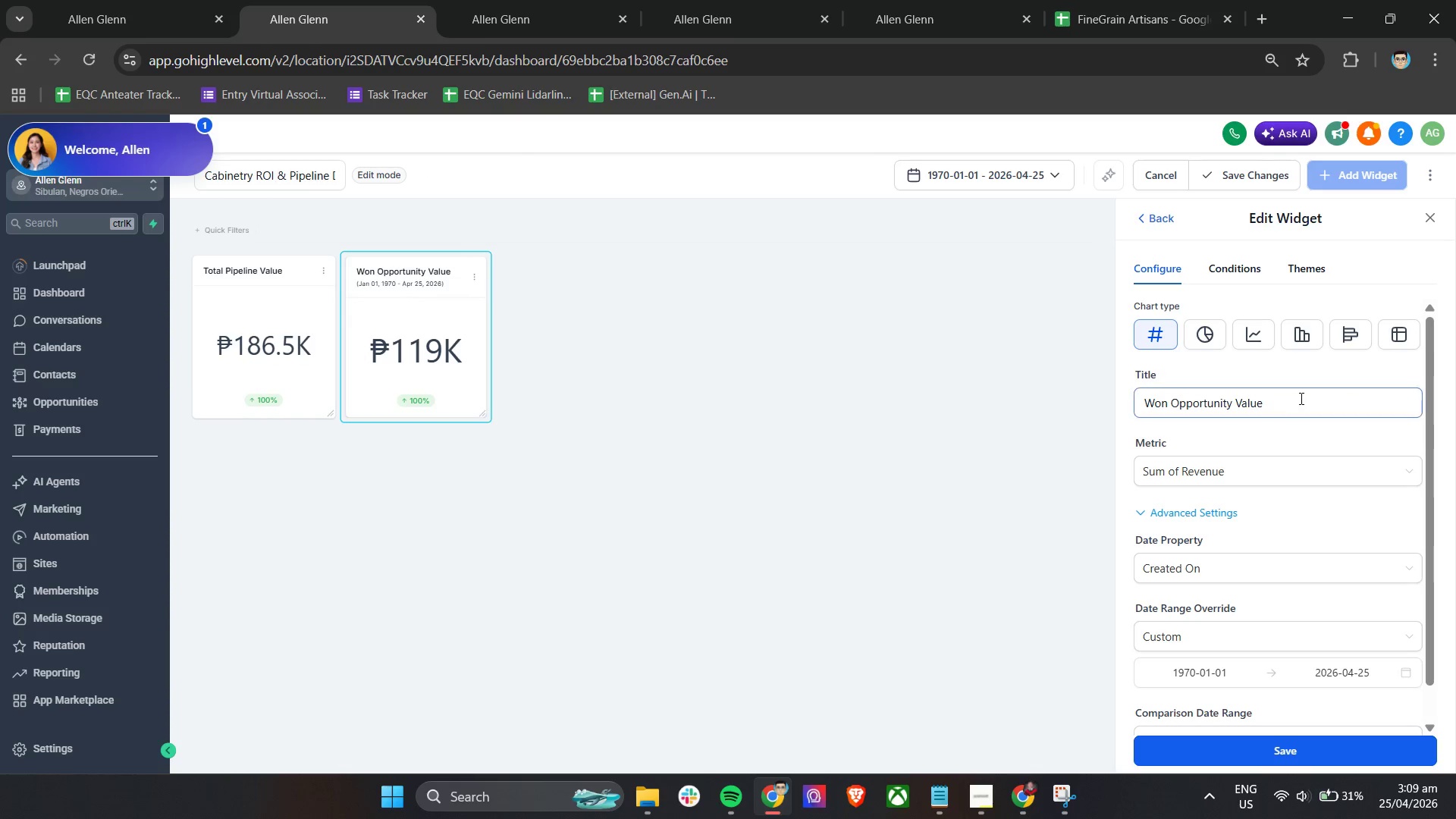 
double_click([1304, 394])
 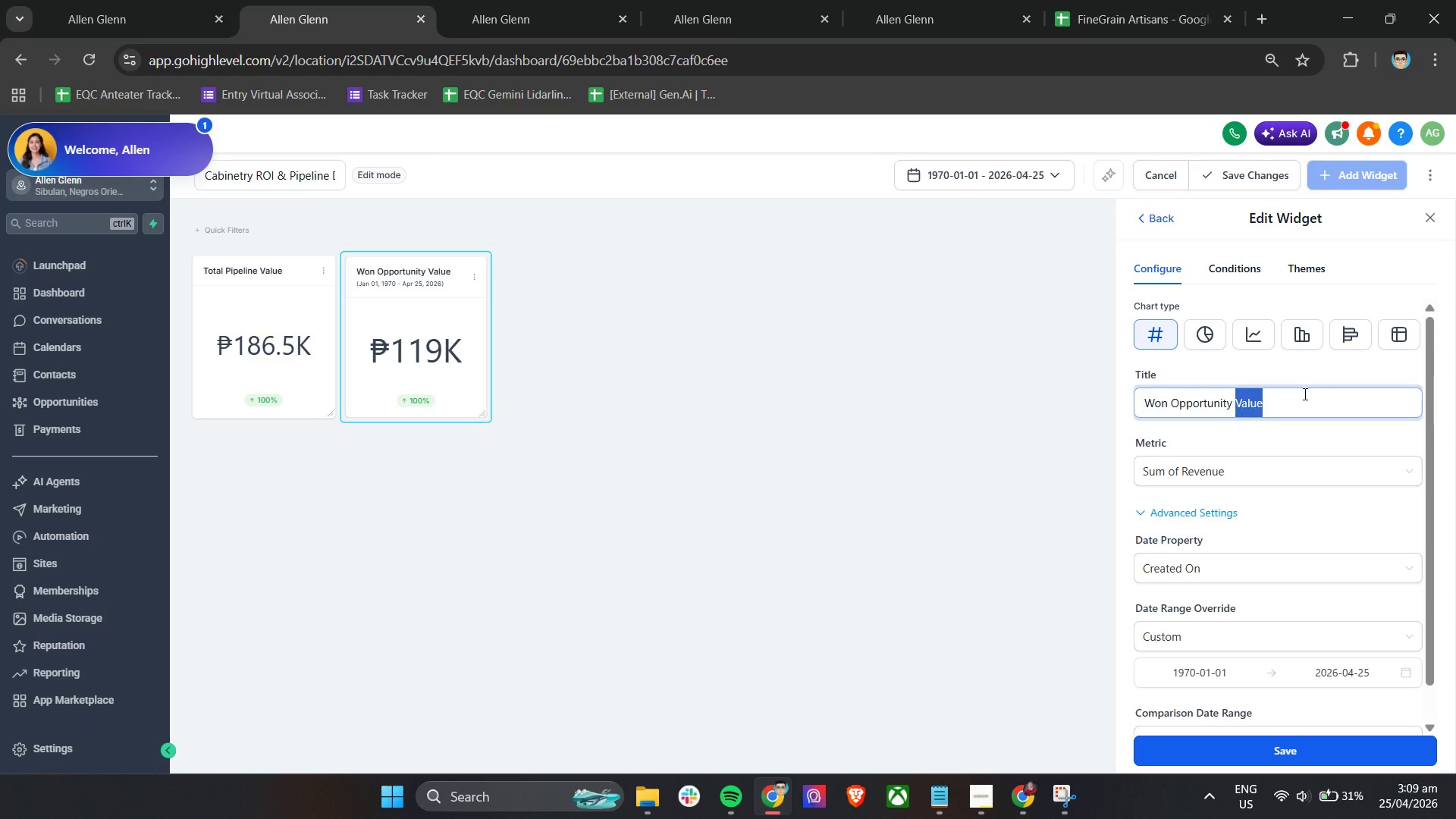 
triple_click([1304, 394])
 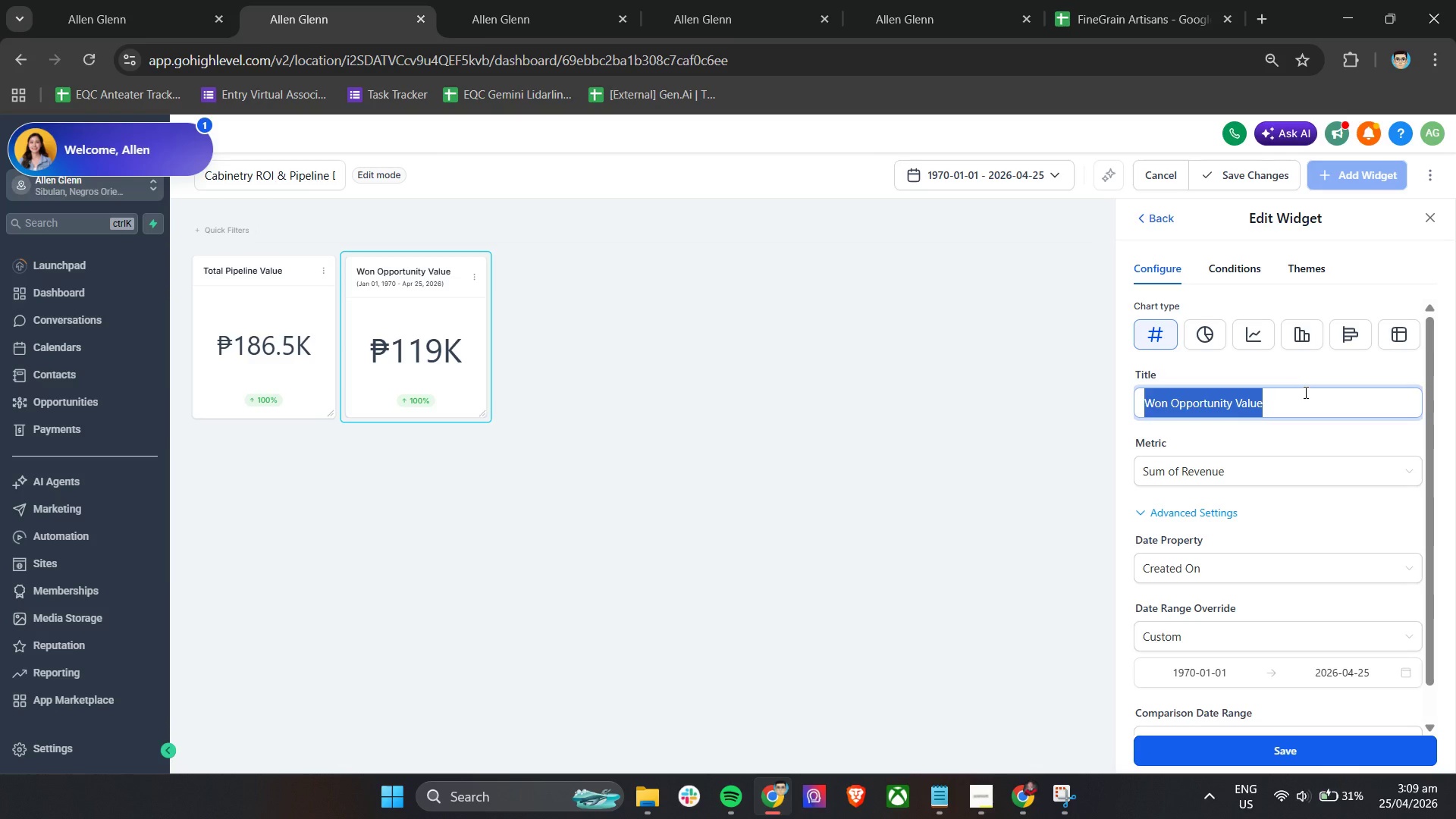 
wait(10.0)
 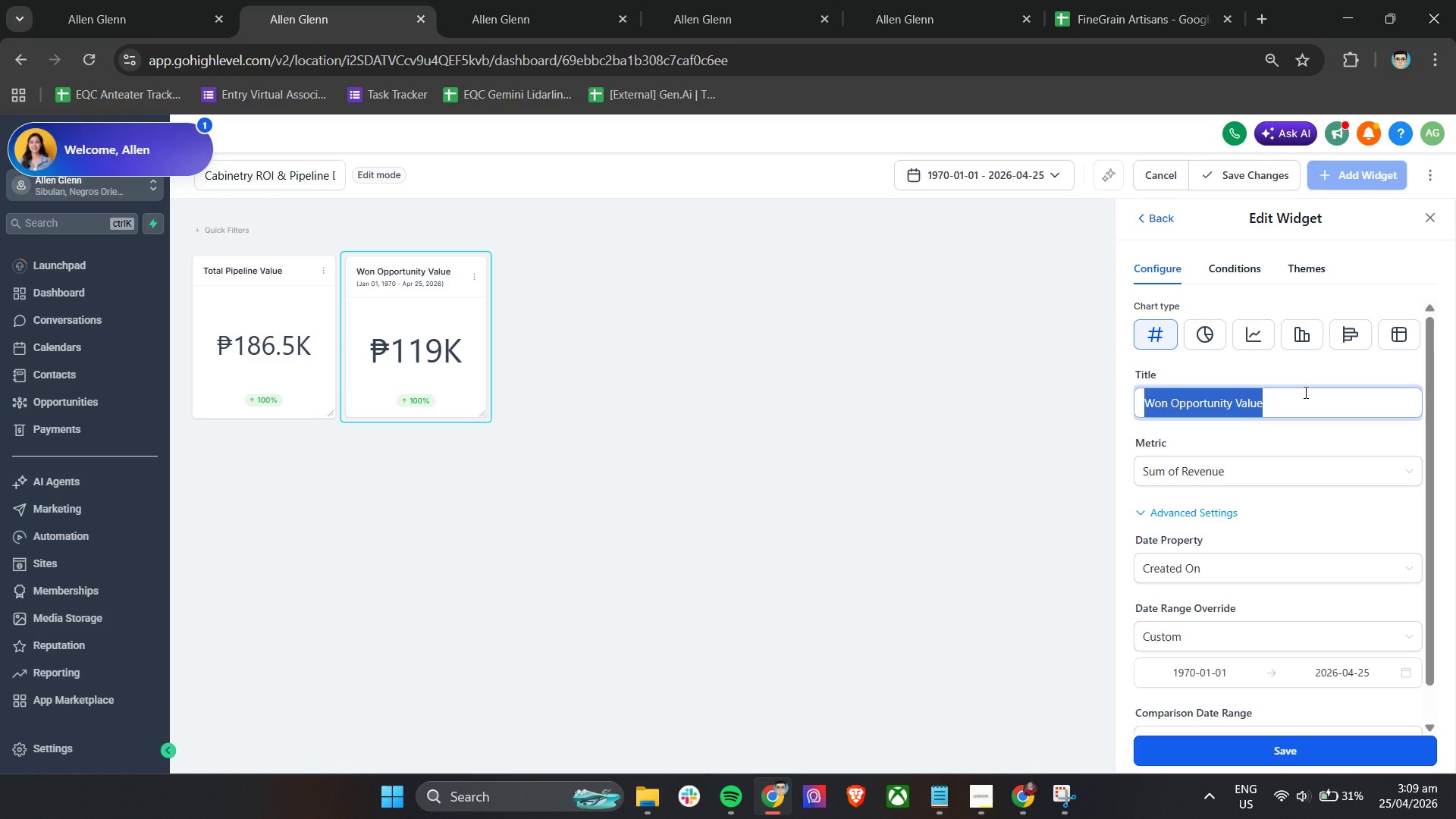 
type(WOn)
key(Backspace)
key(Backspace)
type(on )
key(Backspace)
key(Backspace)
type(n Revenue)
 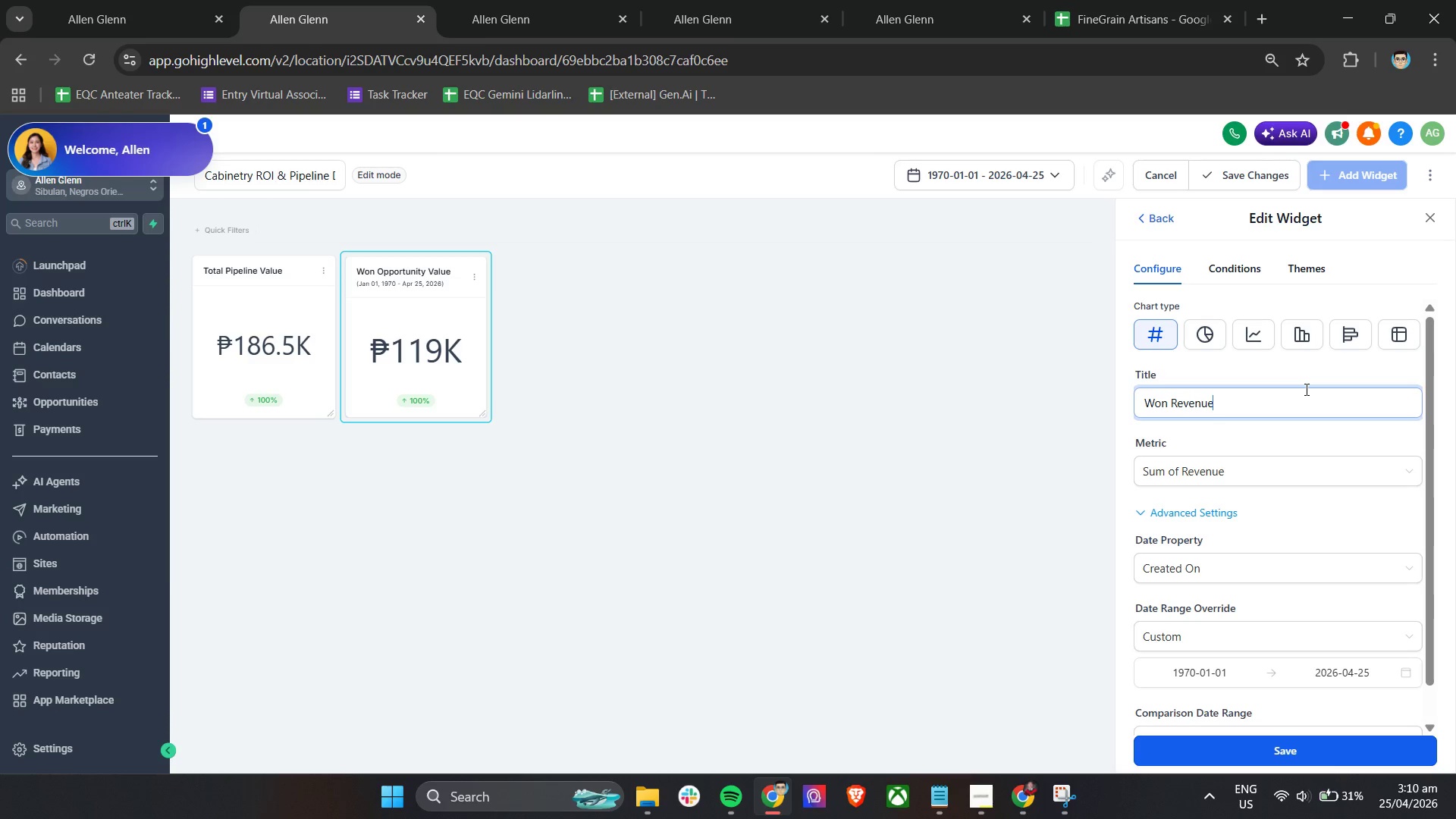 
left_click([1222, 738])
 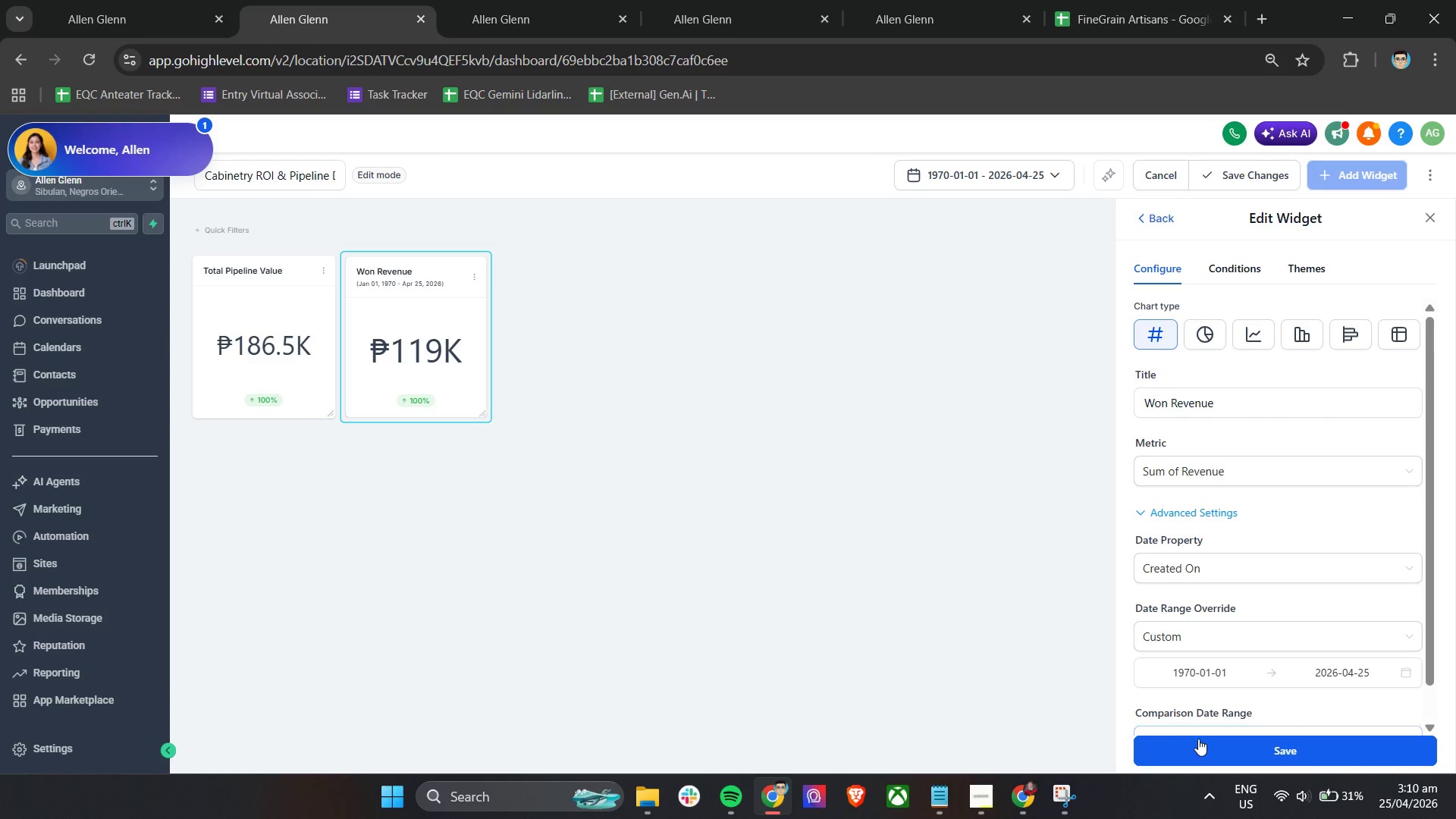 
left_click([847, 501])
 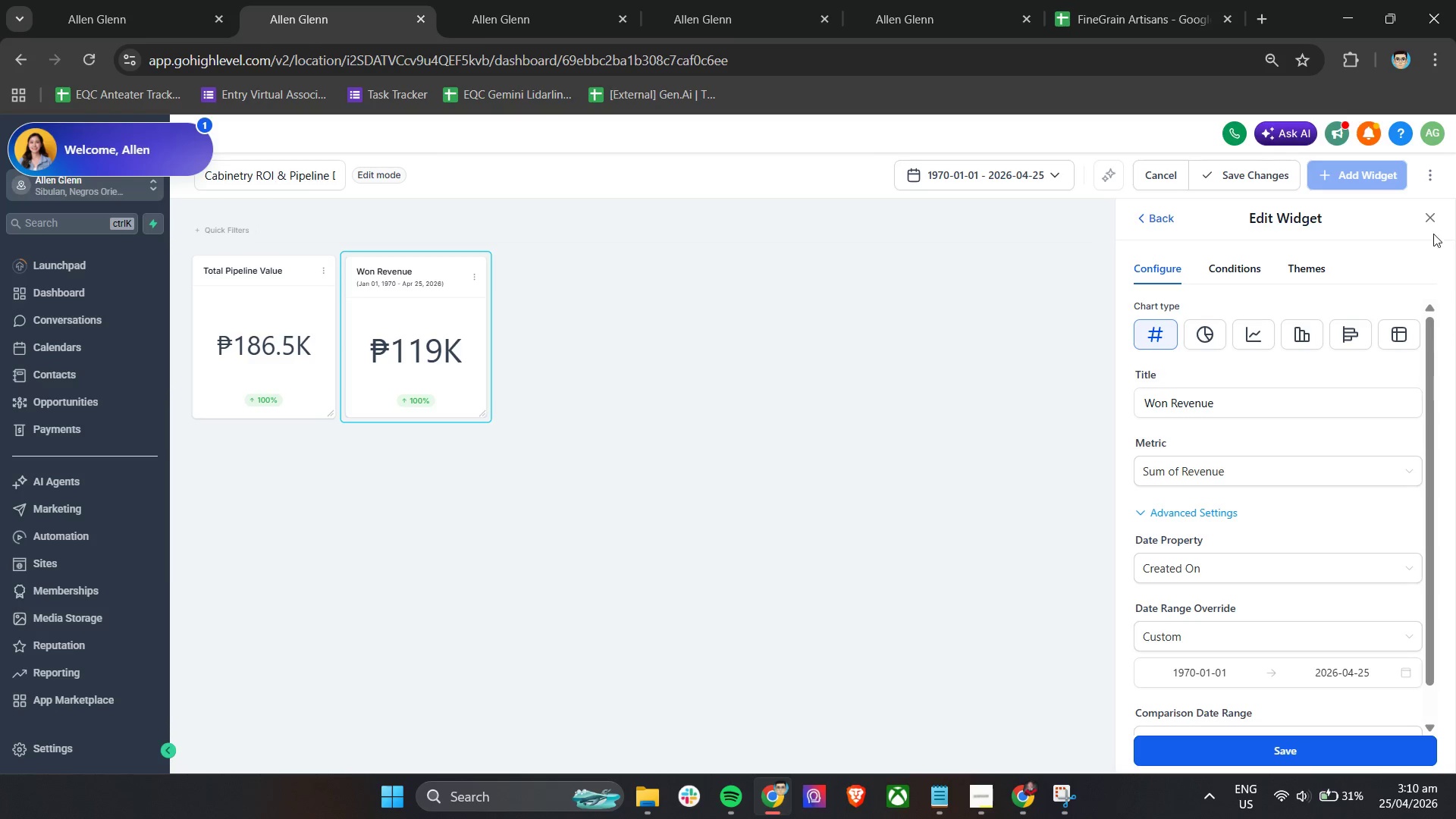 
left_click([1428, 219])
 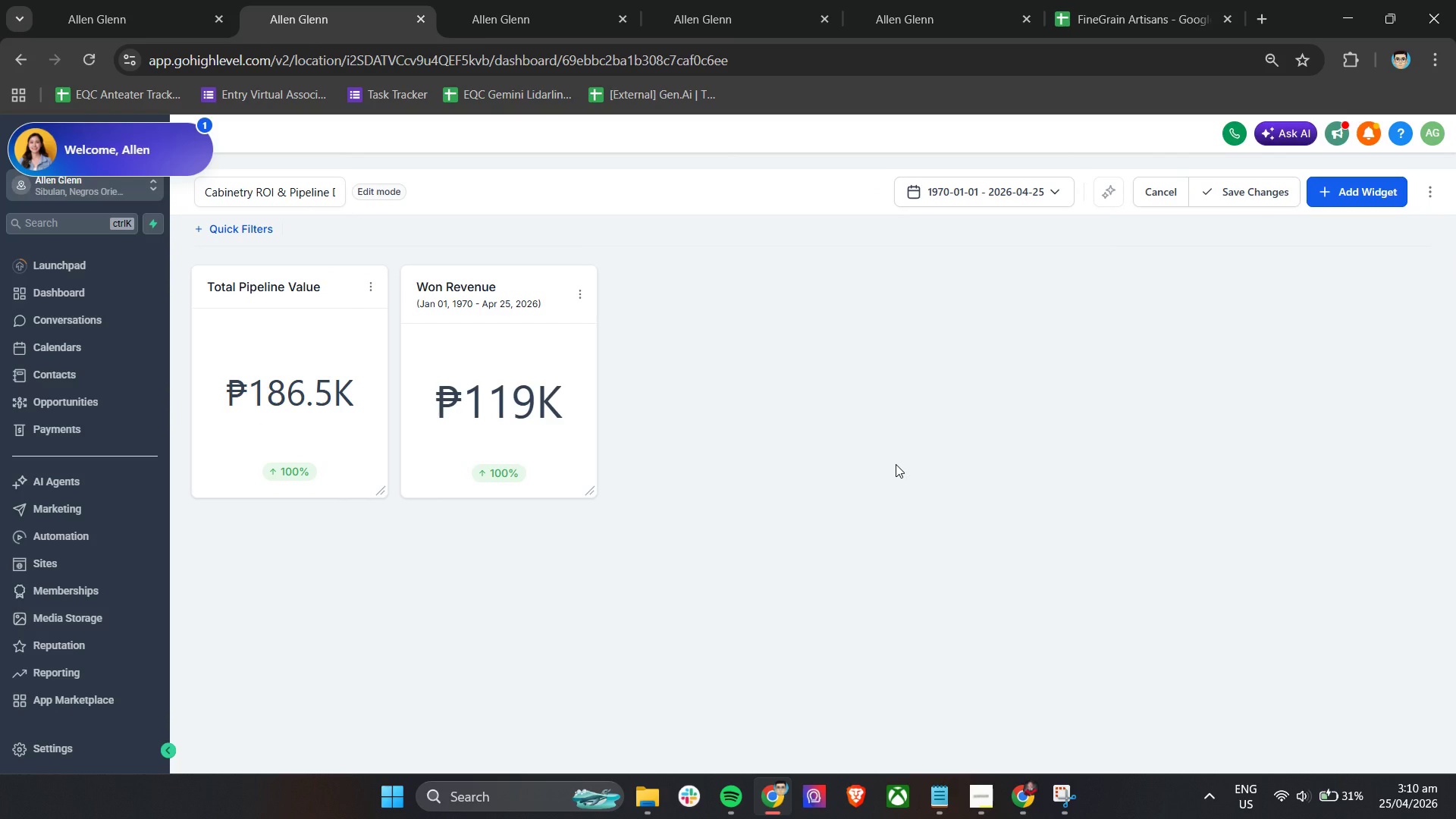 
wait(29.48)
 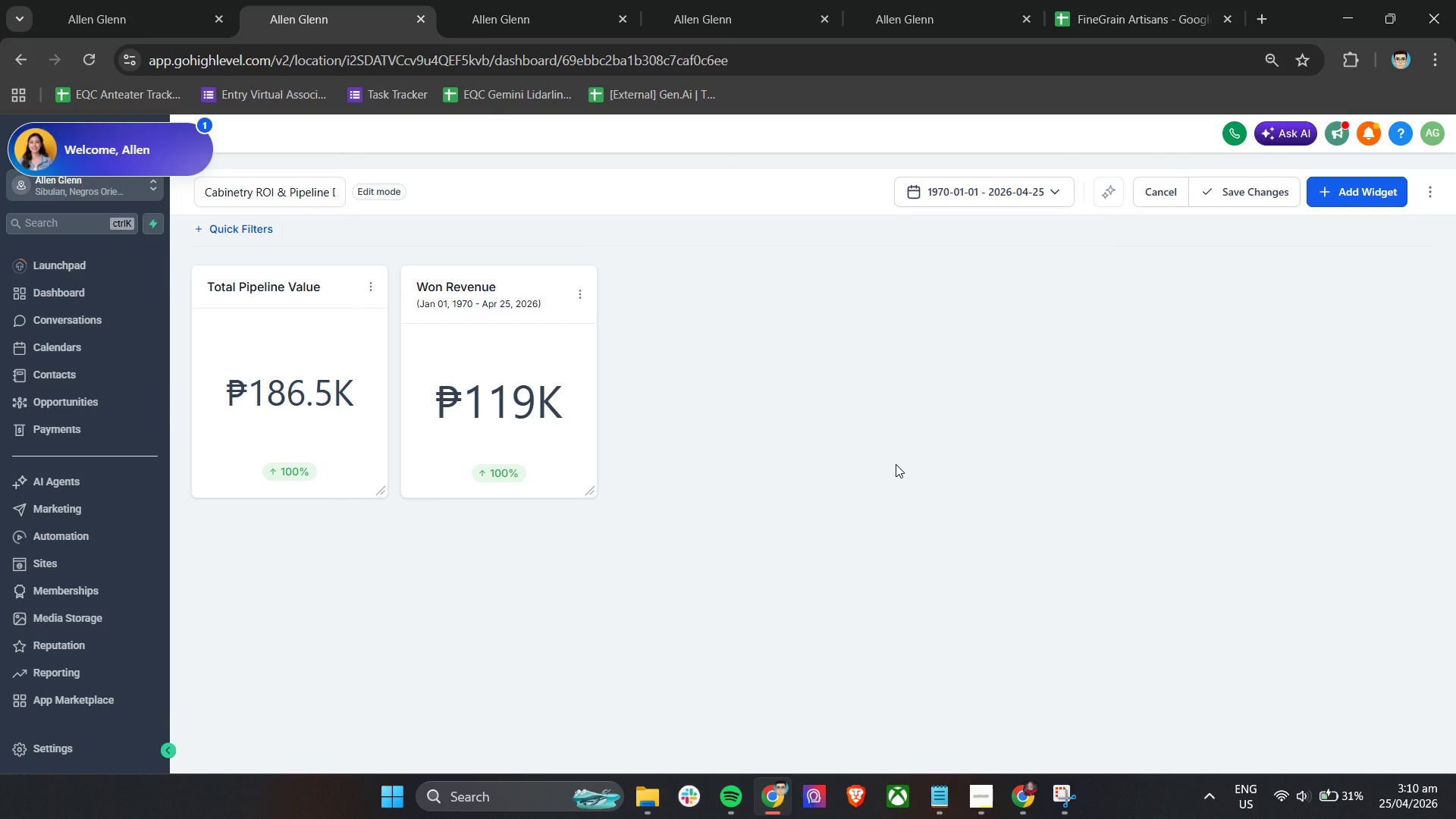 
left_click([1371, 199])
 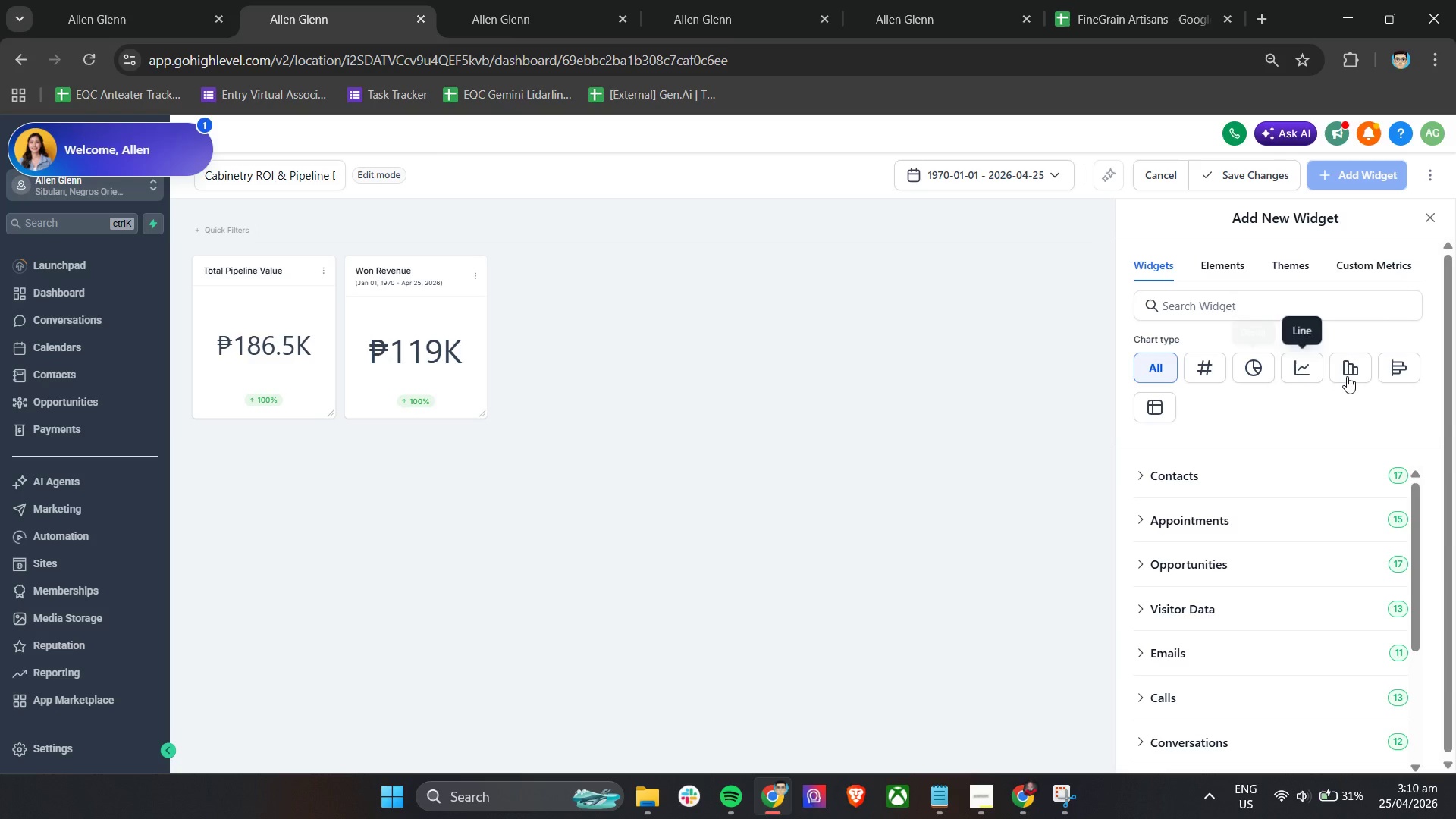 
left_click([1354, 373])
 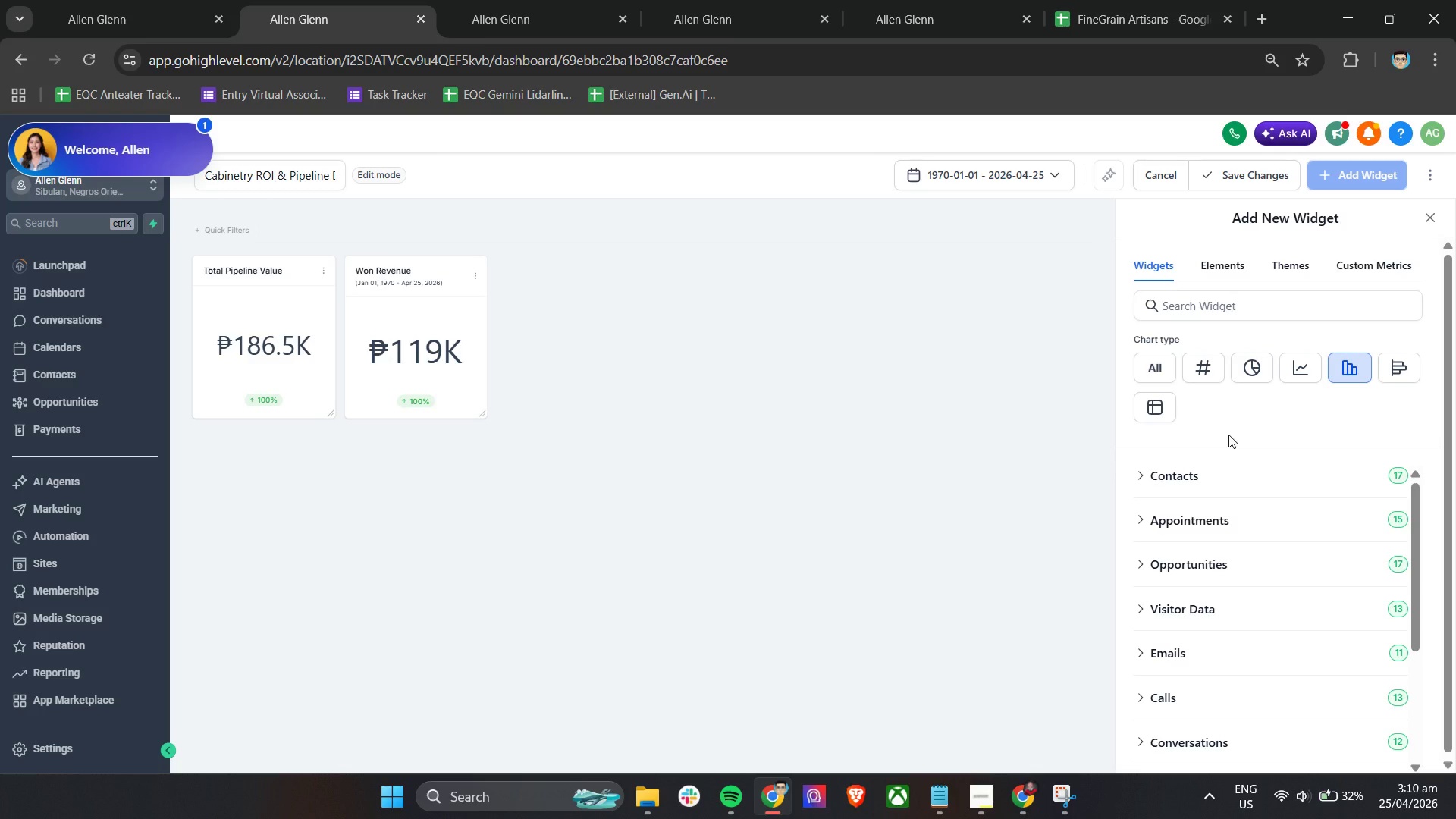 
wait(10.98)
 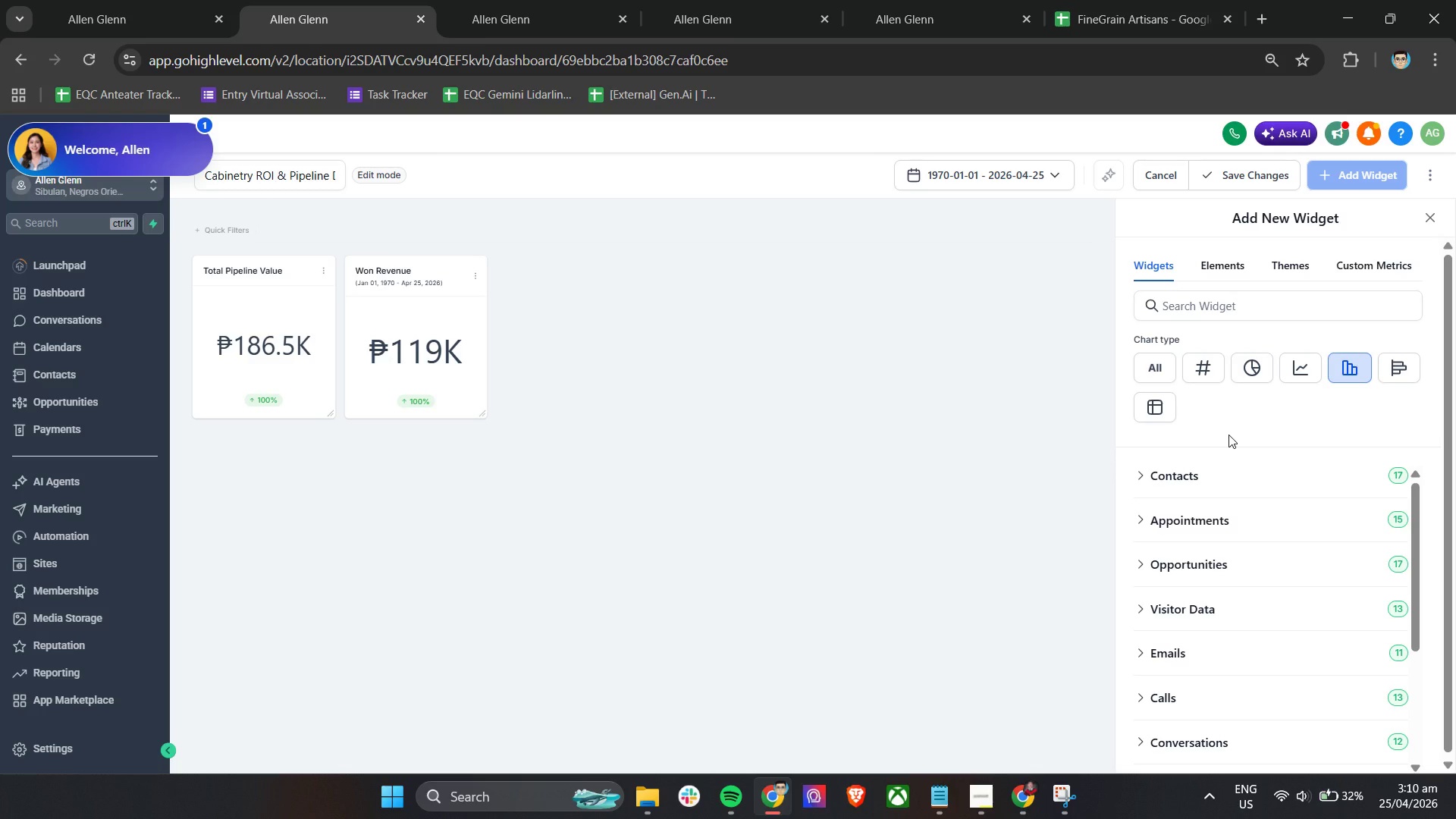 
left_click([1152, 519])
 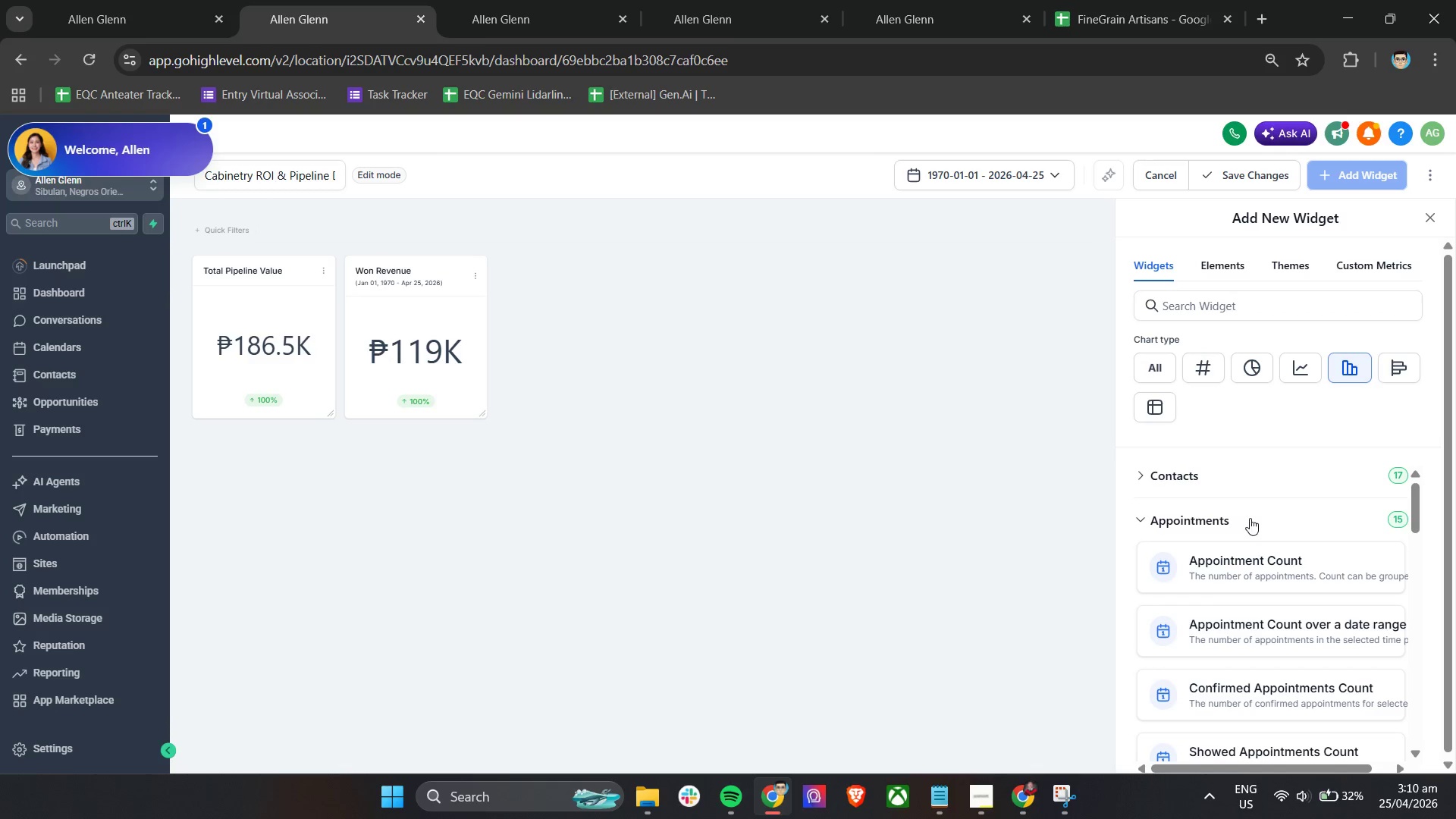 
left_click([1155, 519])
 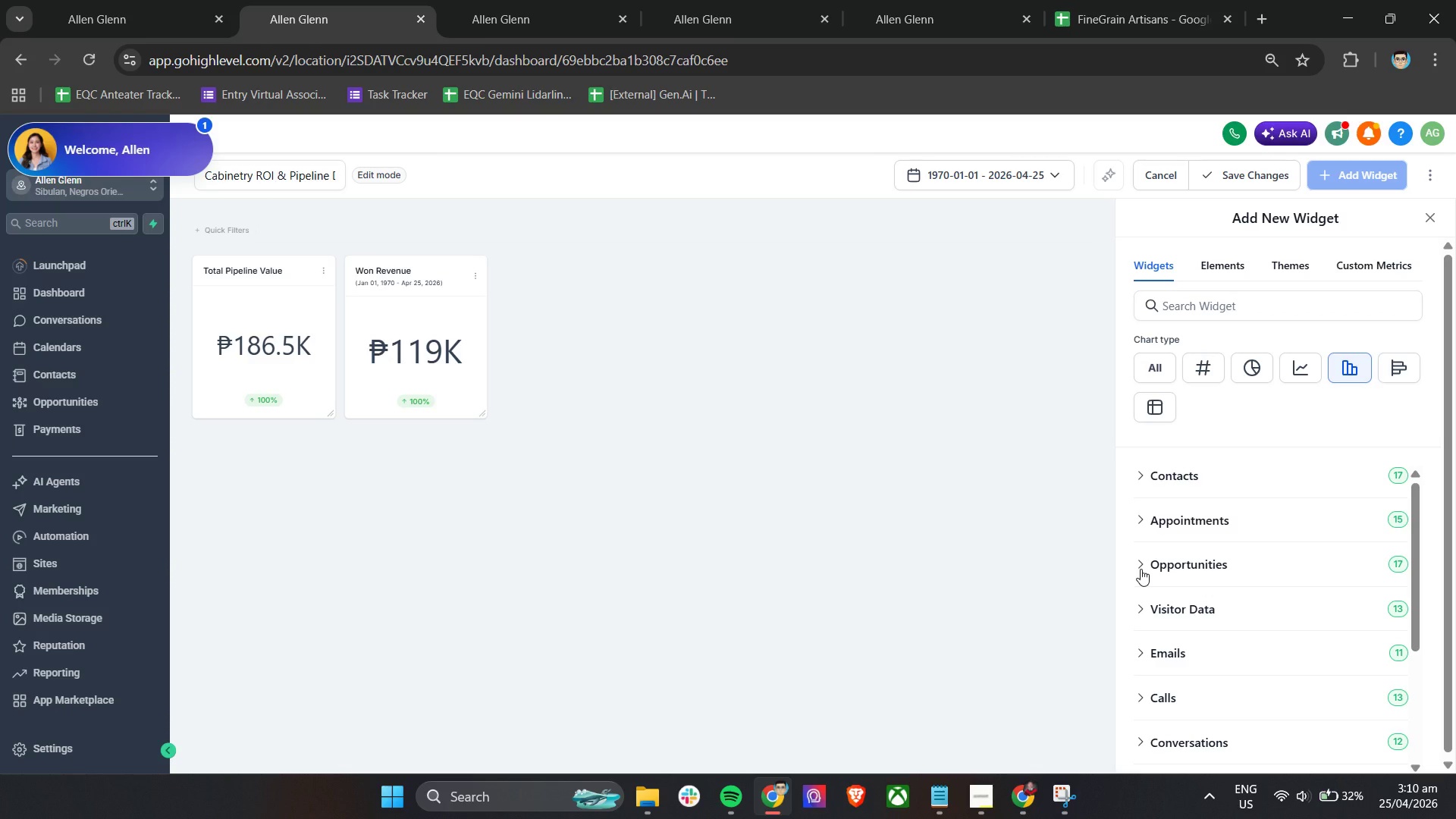 
wait(7.23)
 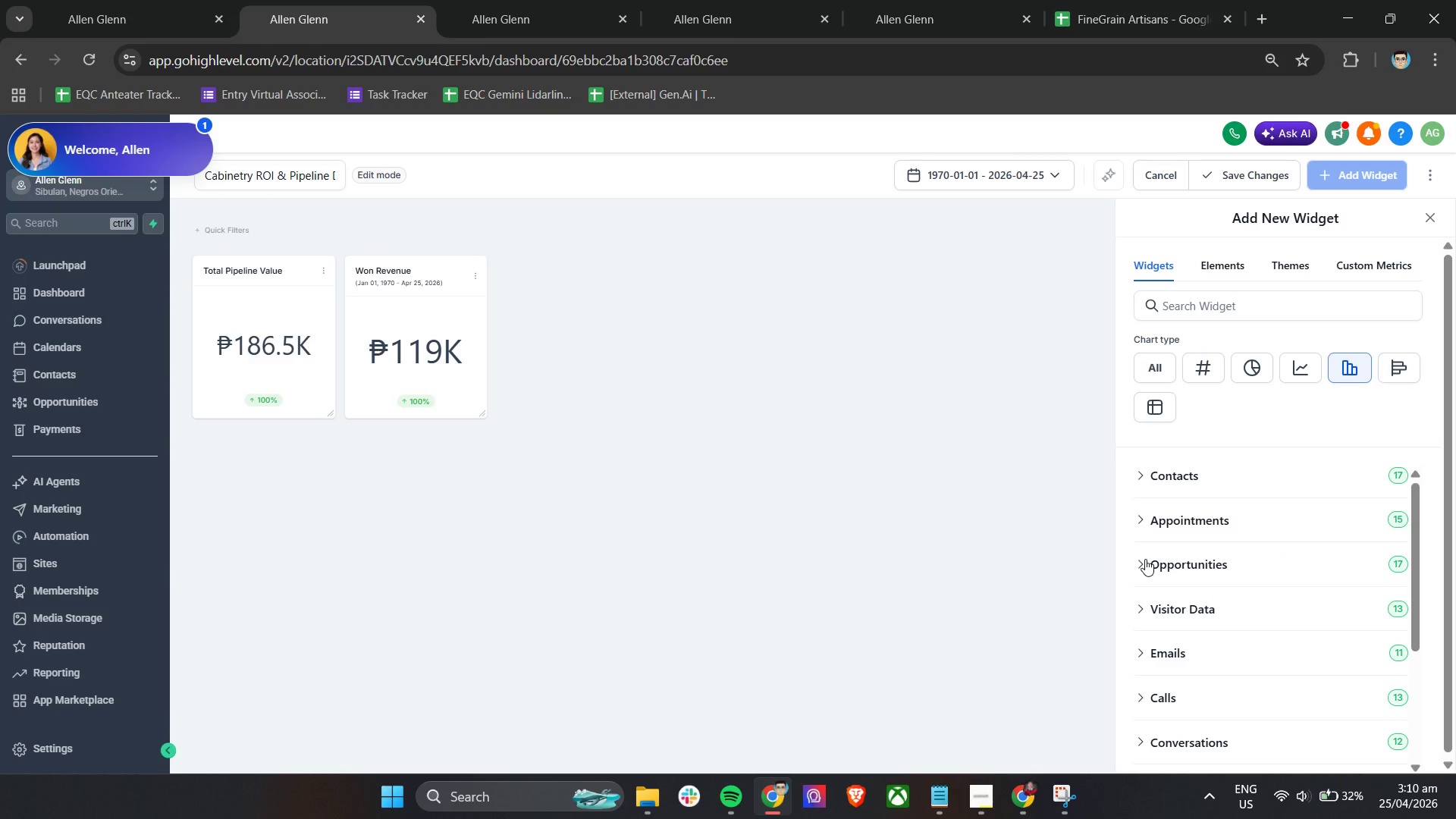 
left_click([1141, 569])
 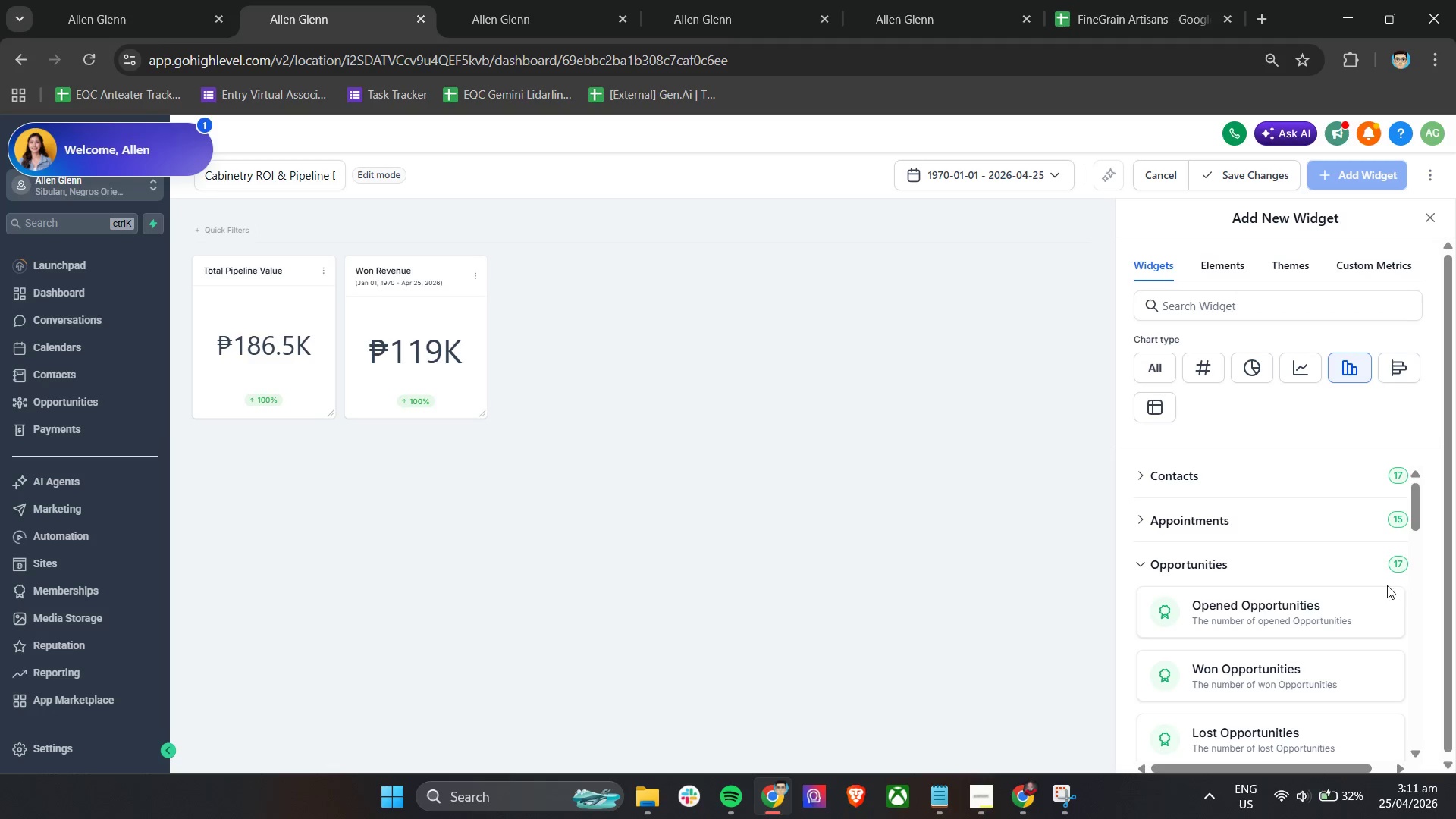 
scroll: coordinate [1346, 704], scroll_direction: down, amount: 5.0
 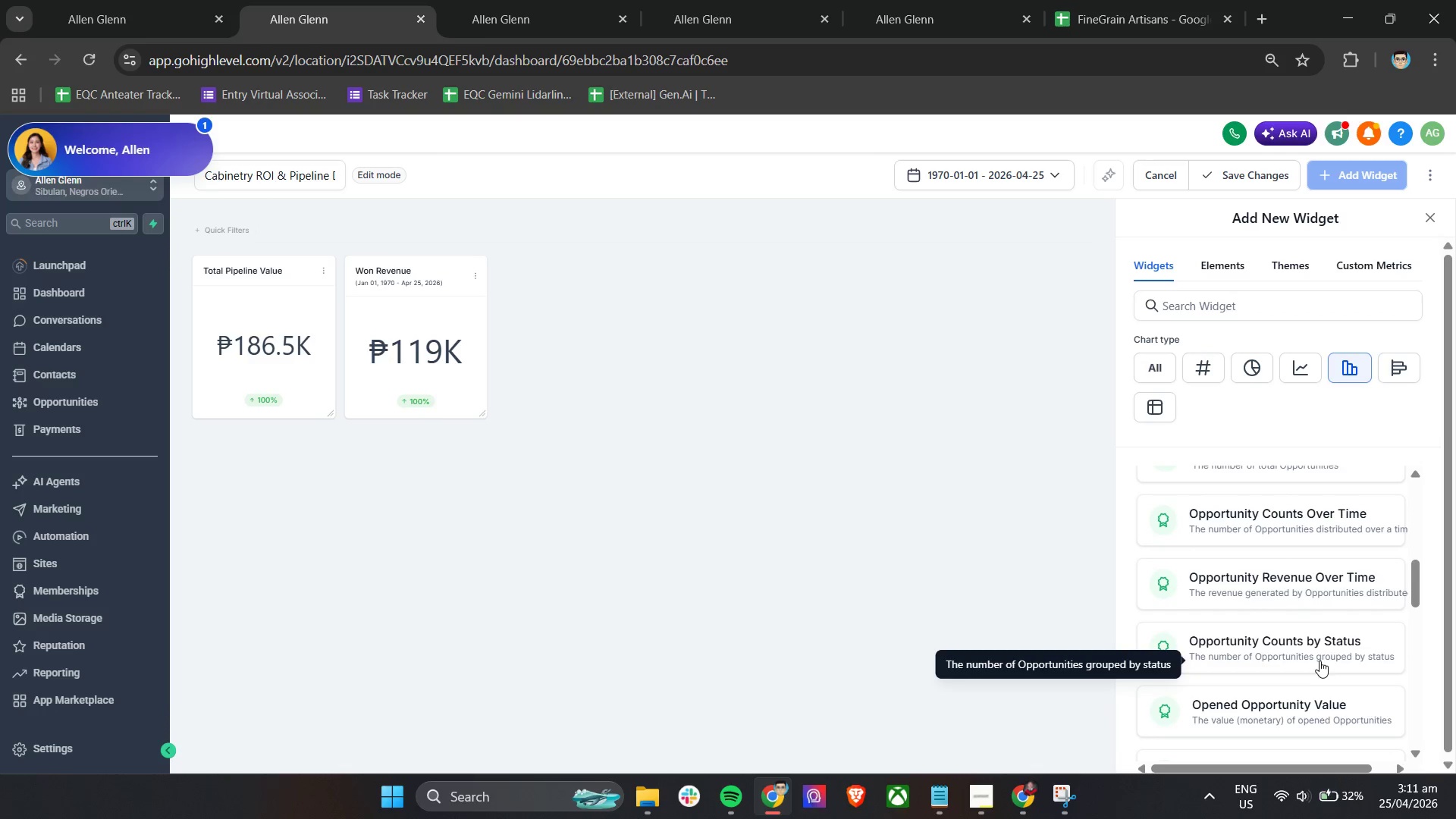 
left_click([1320, 659])
 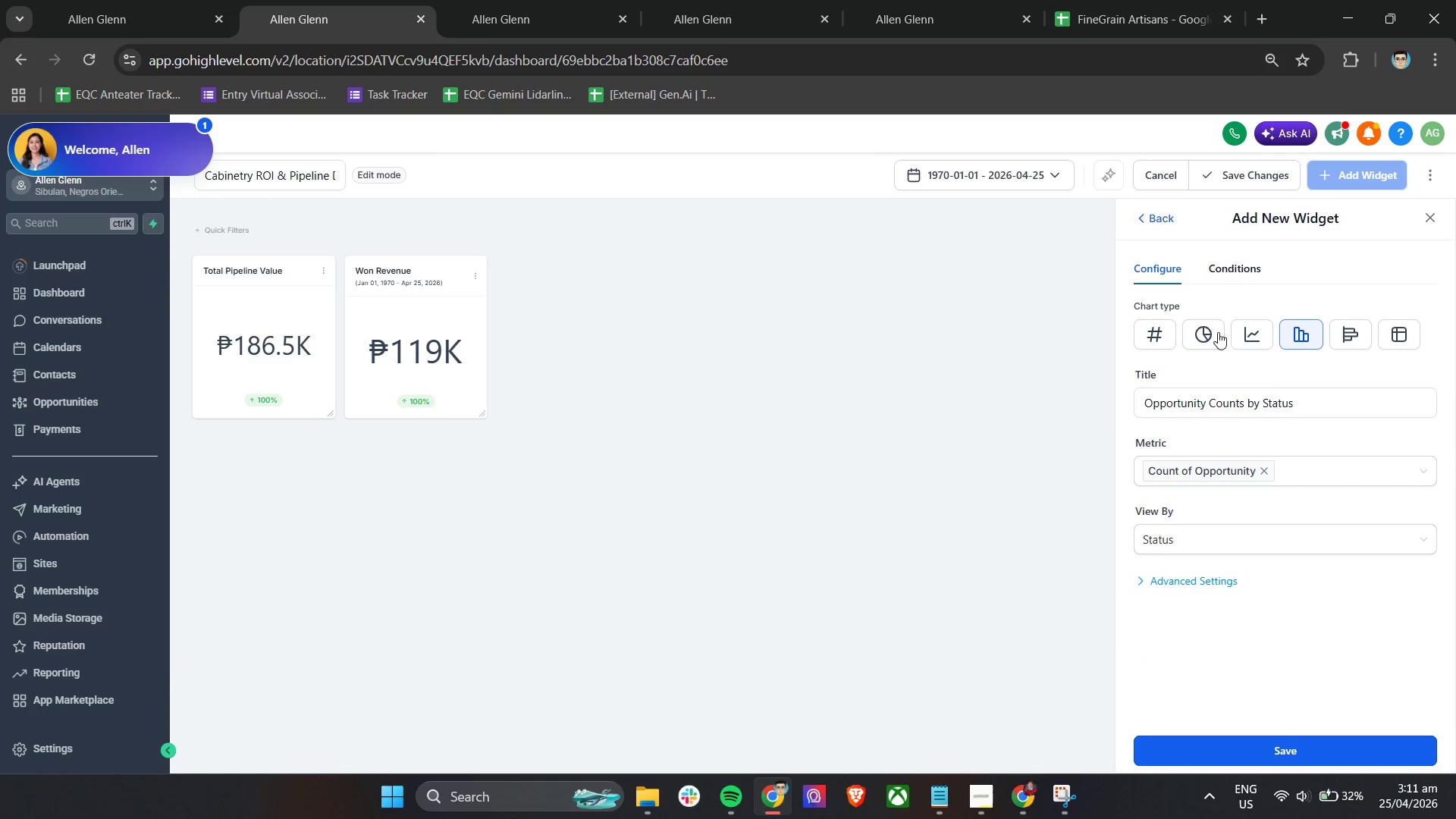 
left_click([1233, 261])
 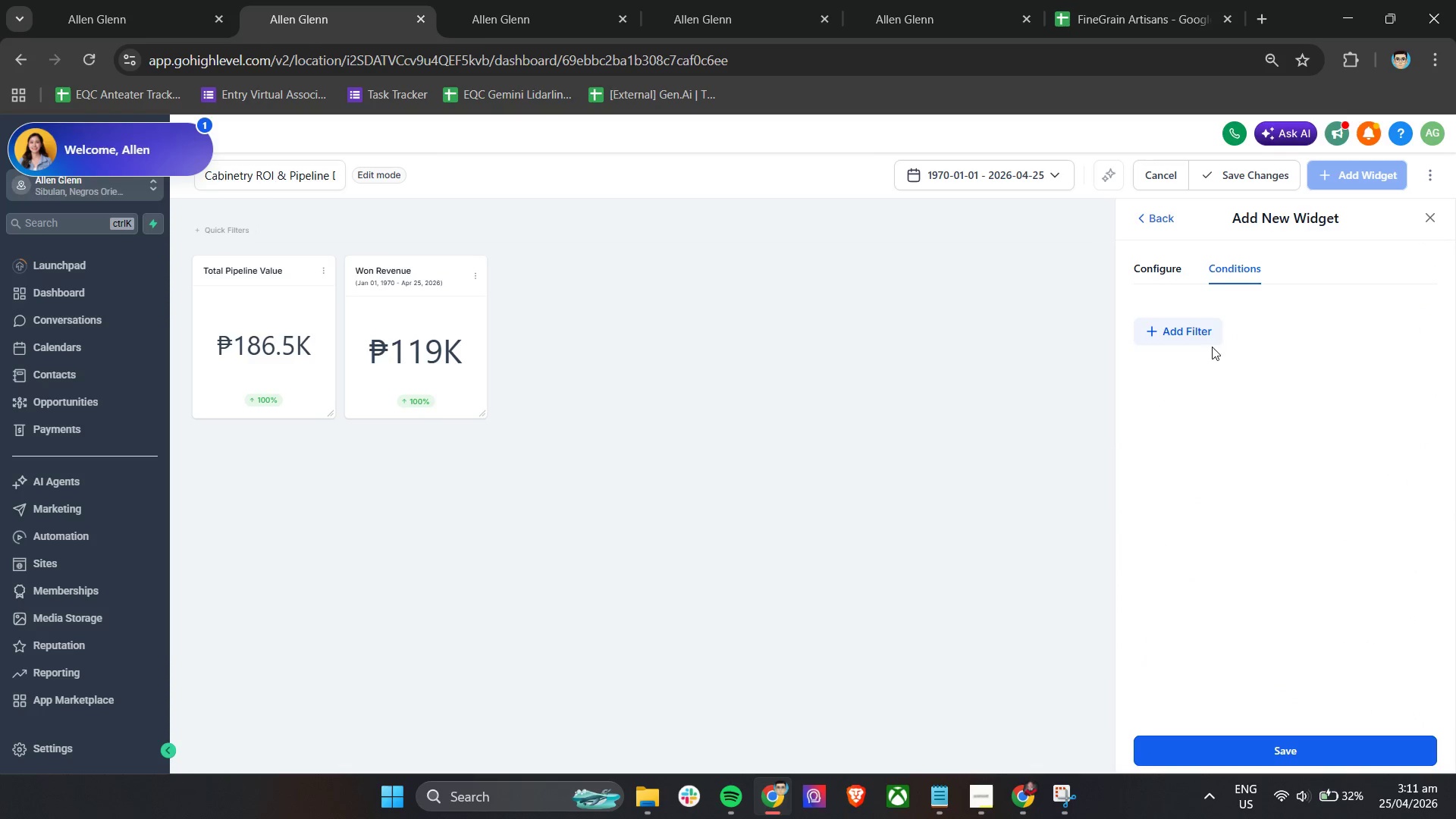 
left_click([1200, 329])
 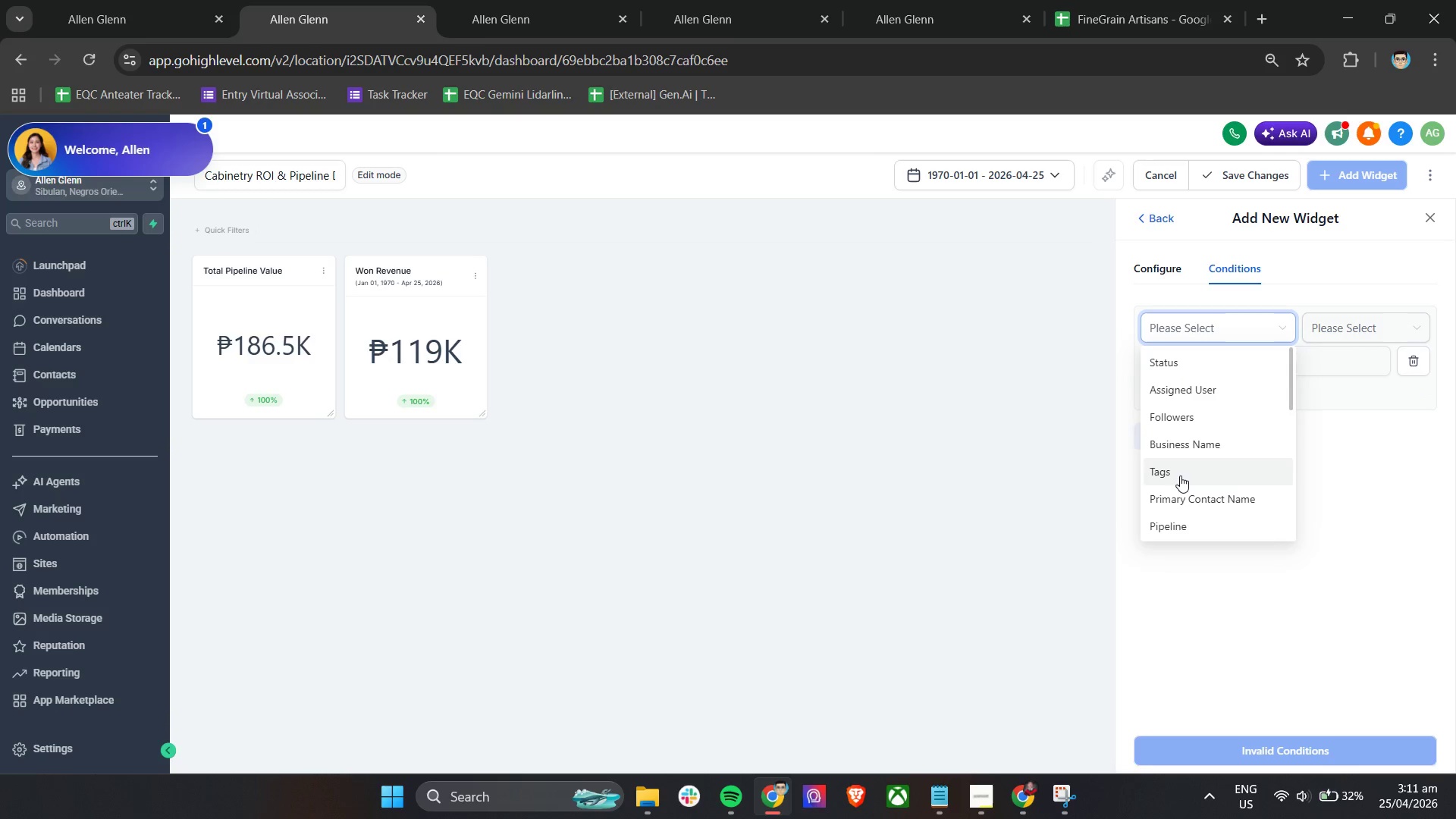 
left_click([1188, 531])
 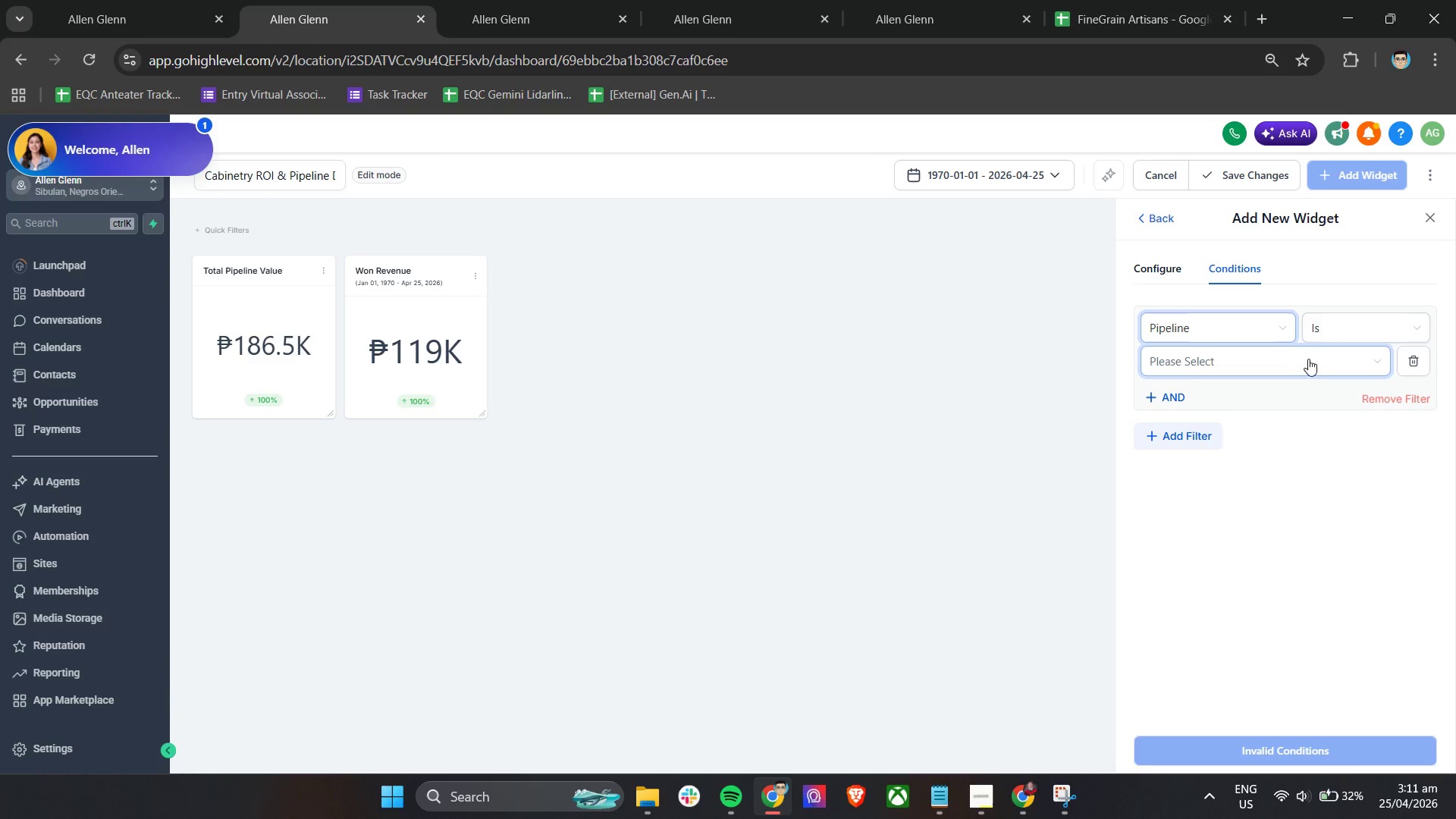 
left_click([1282, 366])
 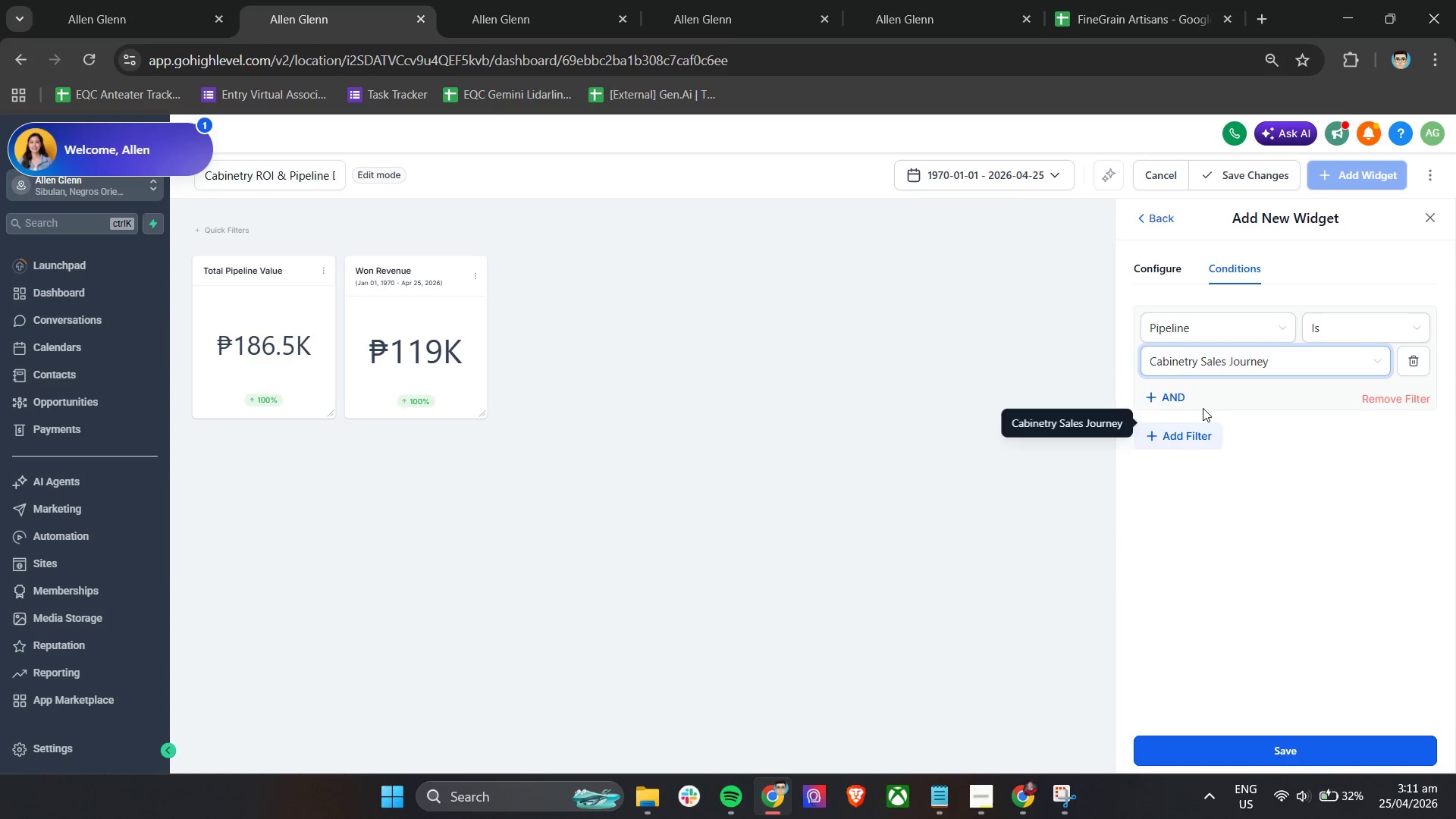 
left_click([1178, 397])
 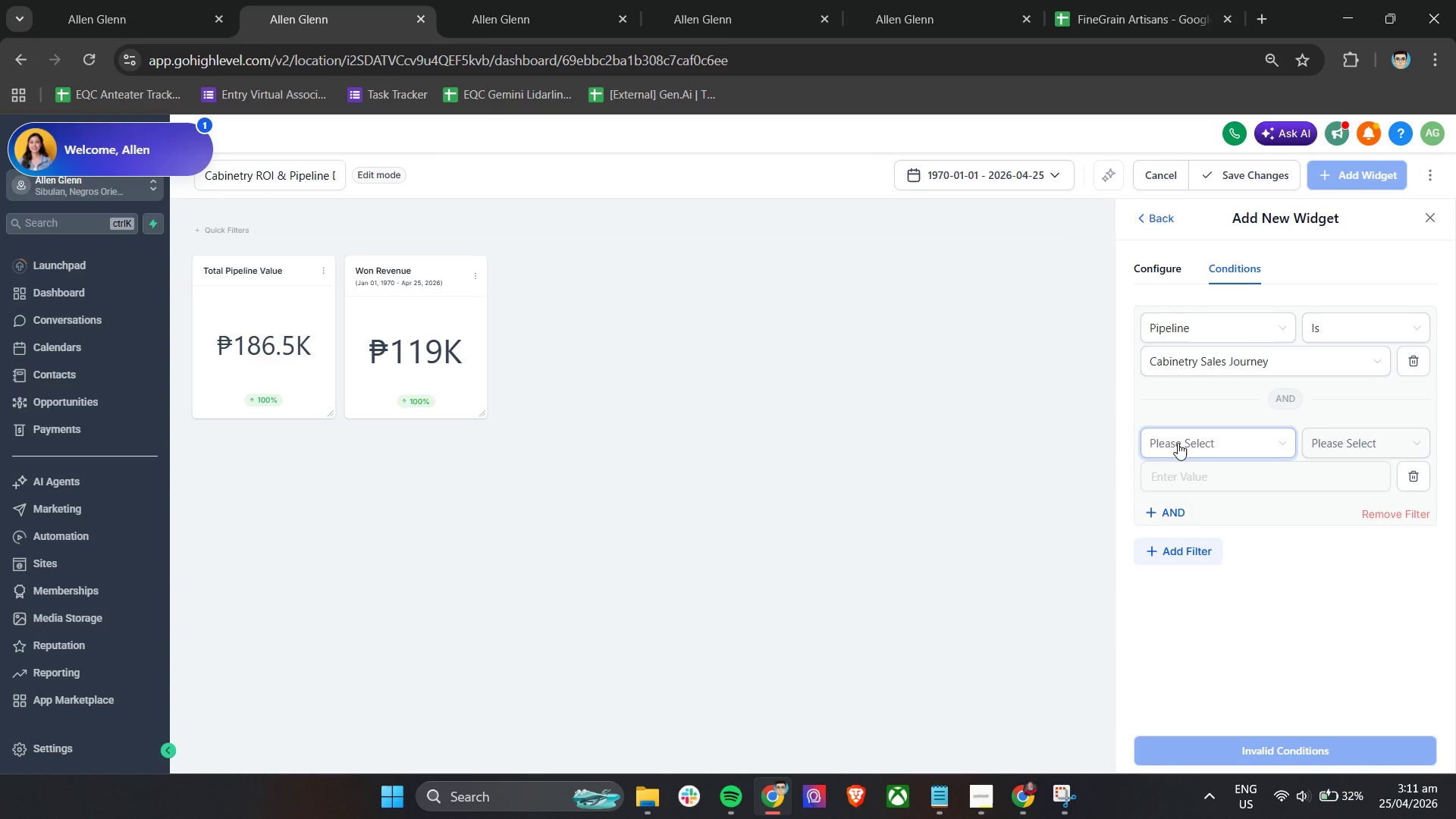 
left_click([1178, 446])
 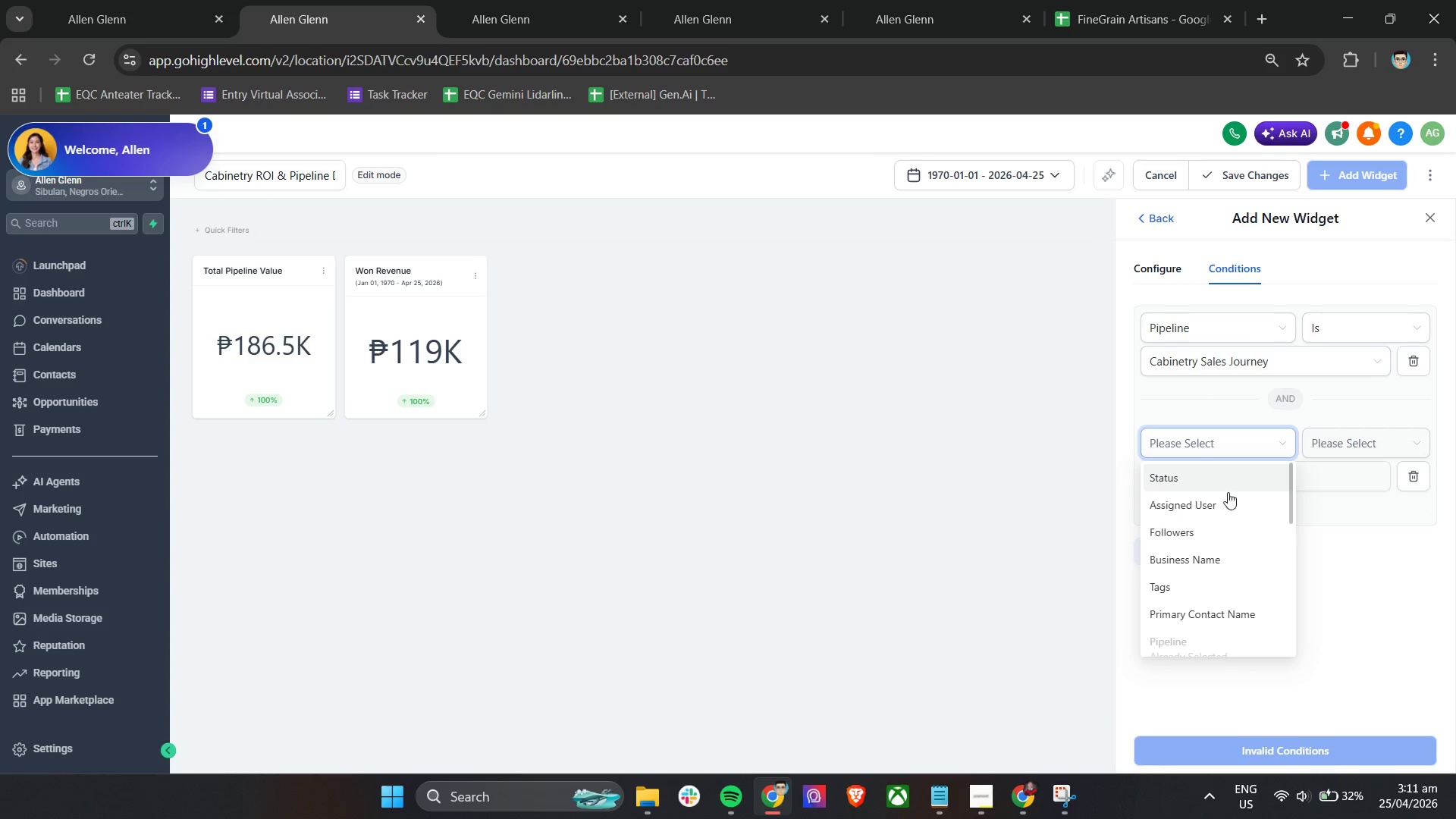 
scroll: coordinate [1231, 561], scroll_direction: down, amount: 2.0
 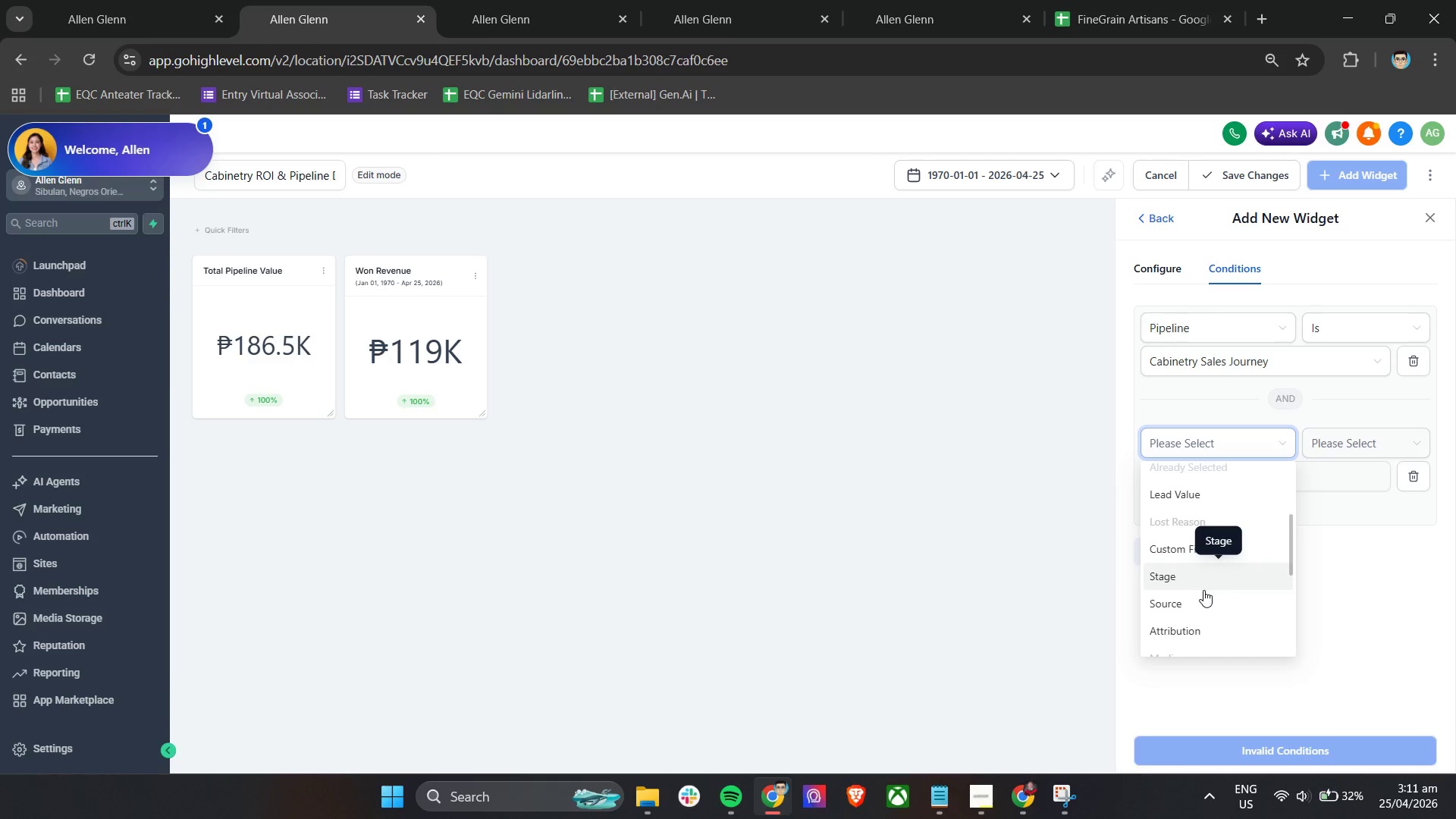 
left_click([1206, 598])
 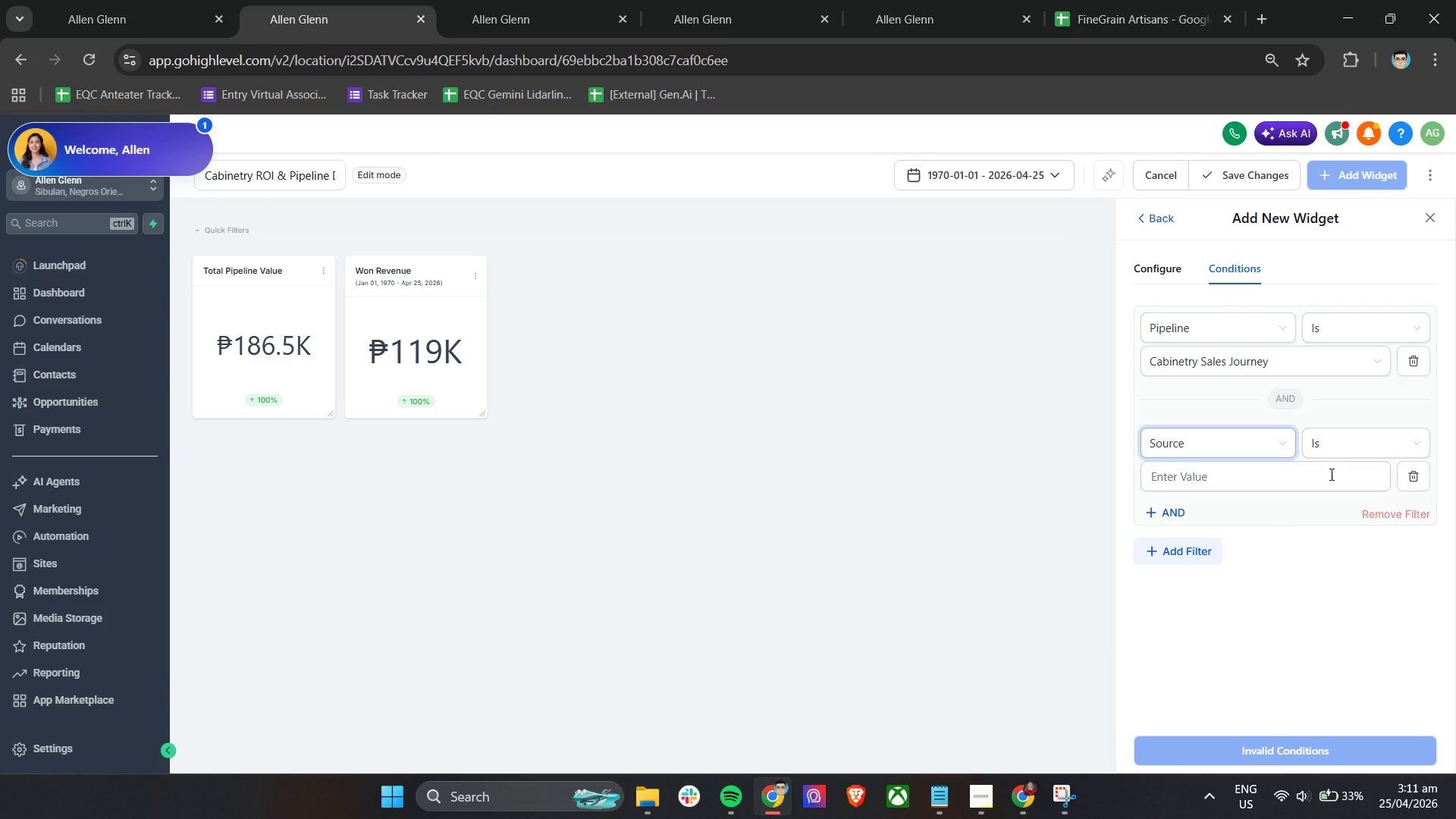 
left_click([1319, 477])
 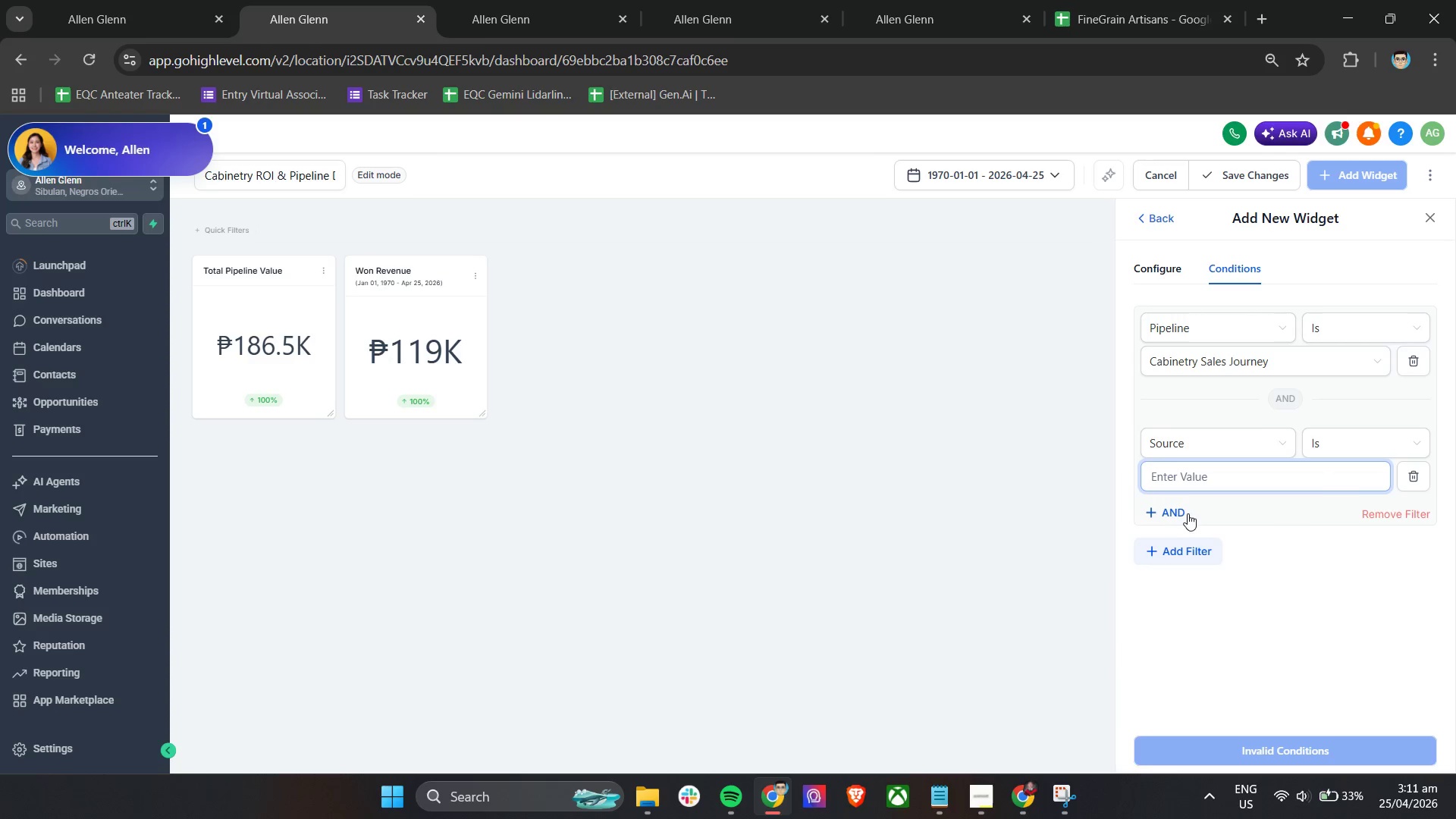 
left_click([1235, 500])
 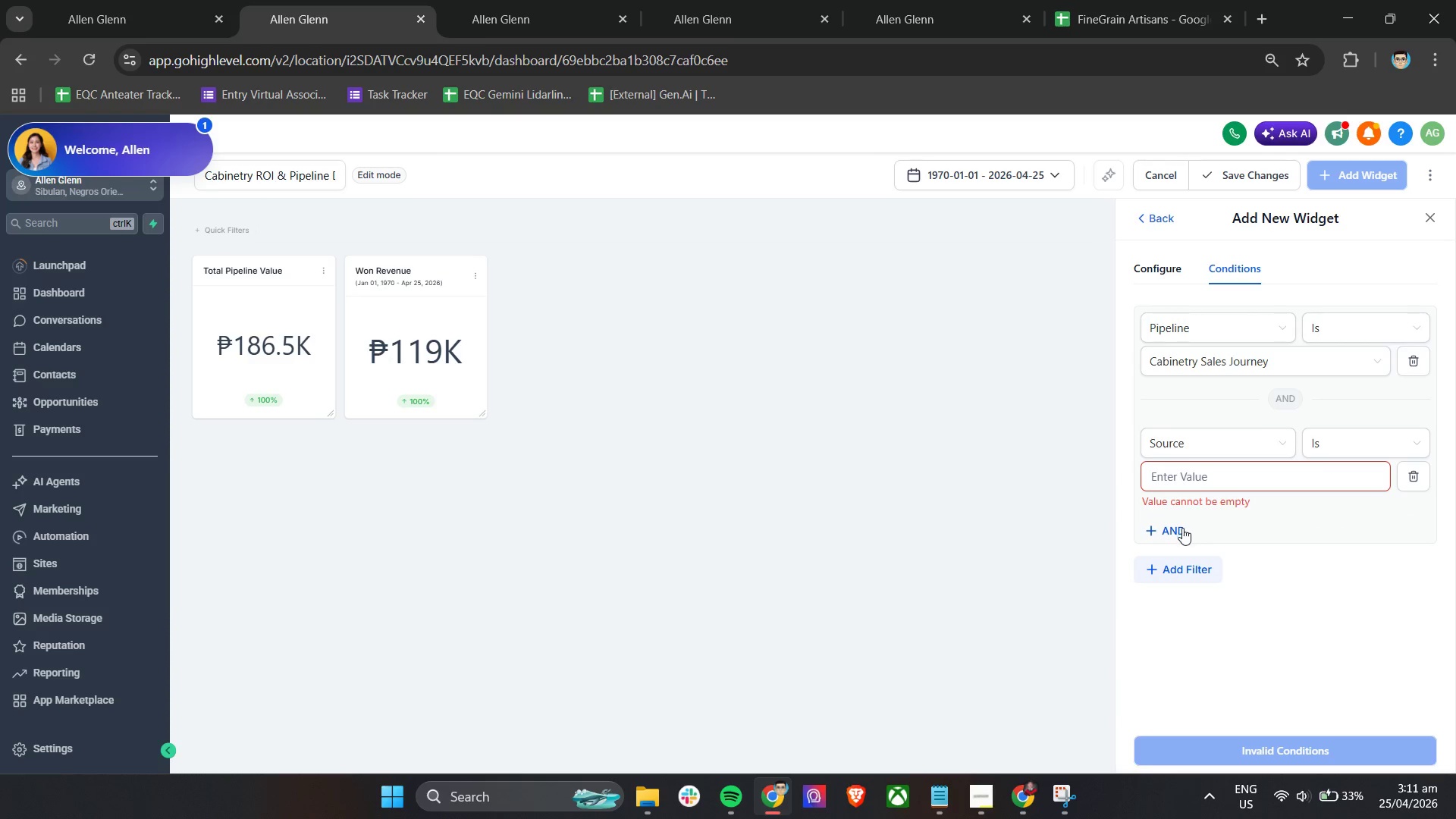 
left_click([1176, 529])
 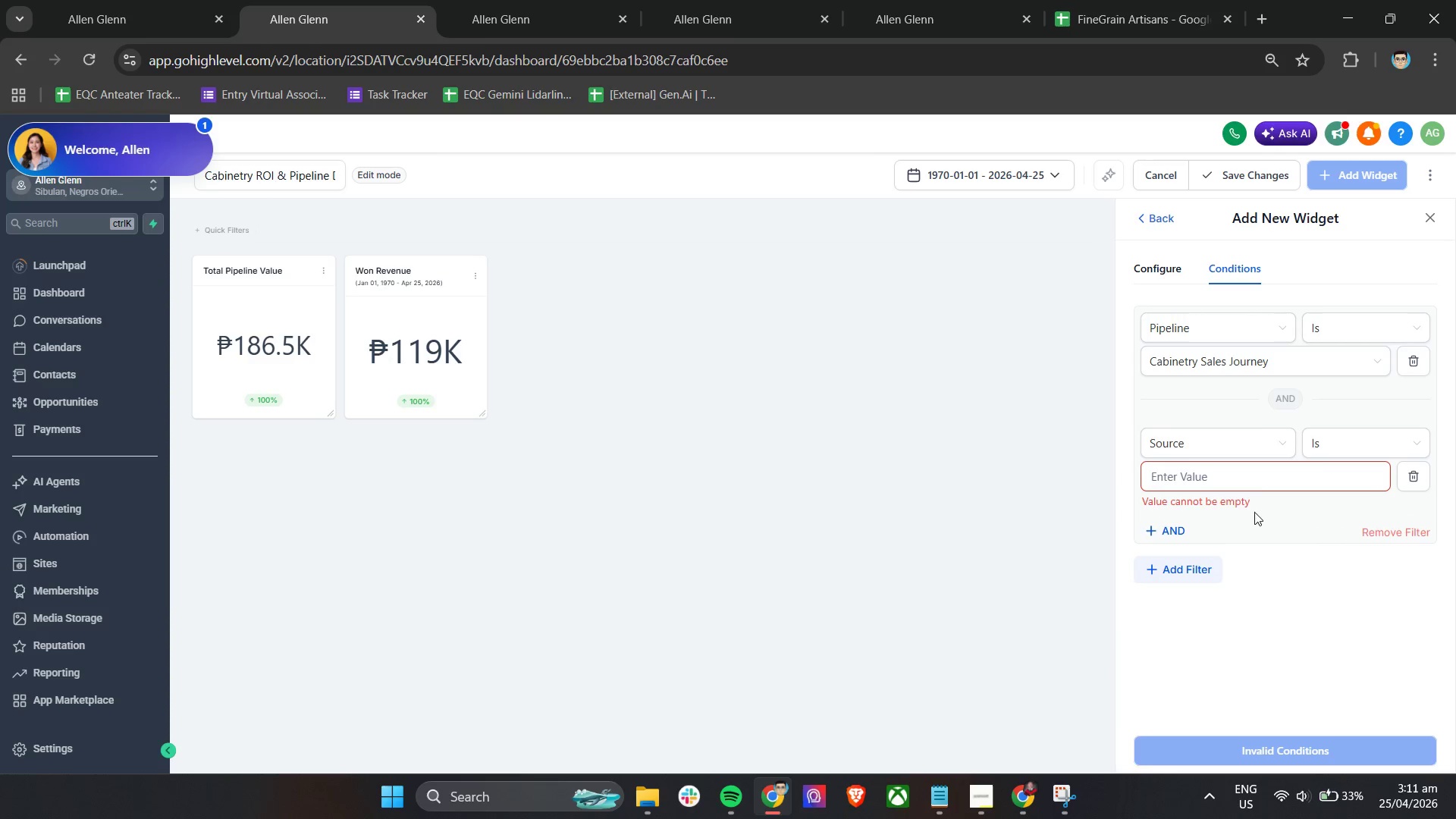 
left_click([1258, 483])
 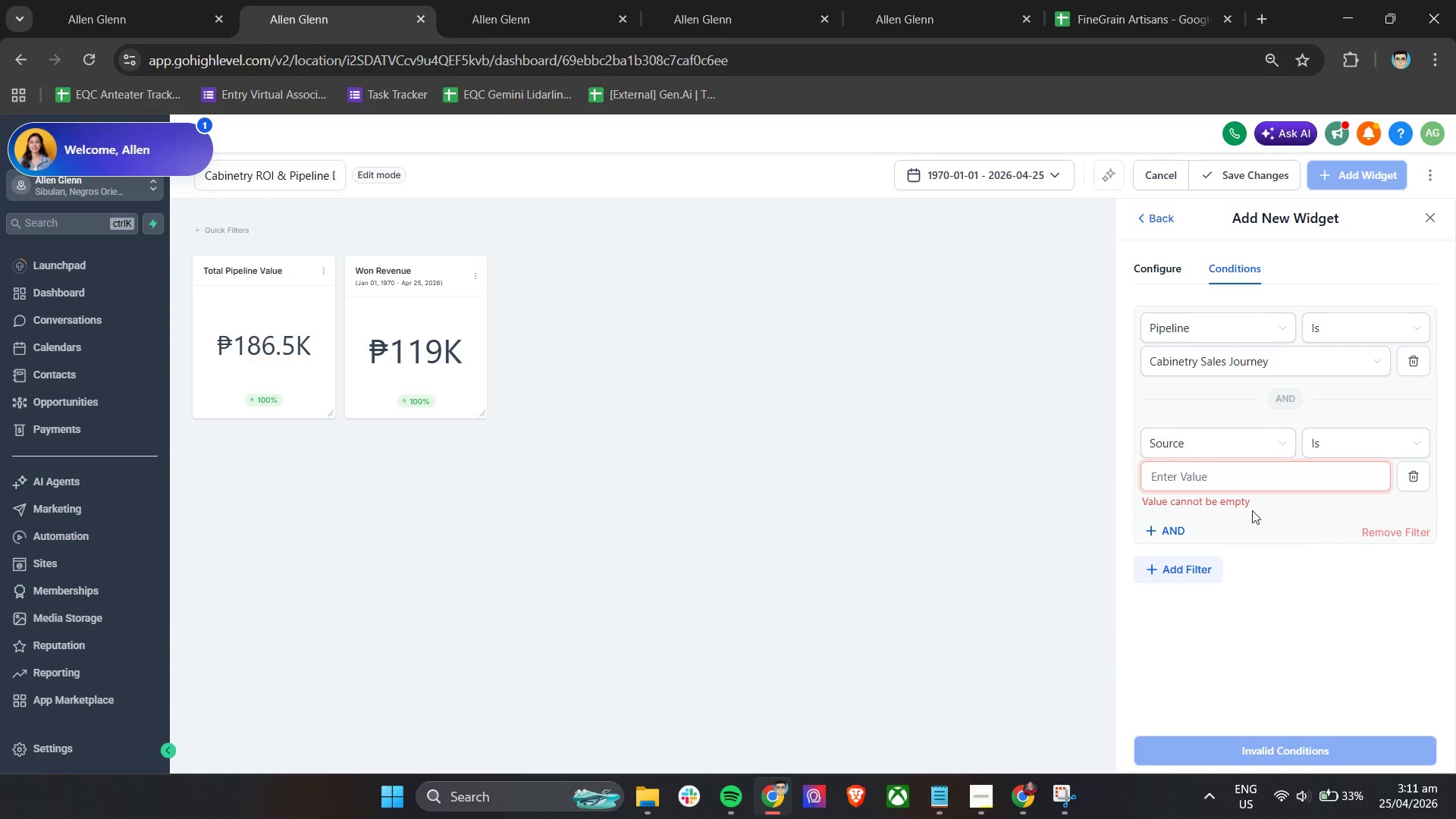 
scroll: coordinate [1254, 523], scroll_direction: down, amount: 4.0
 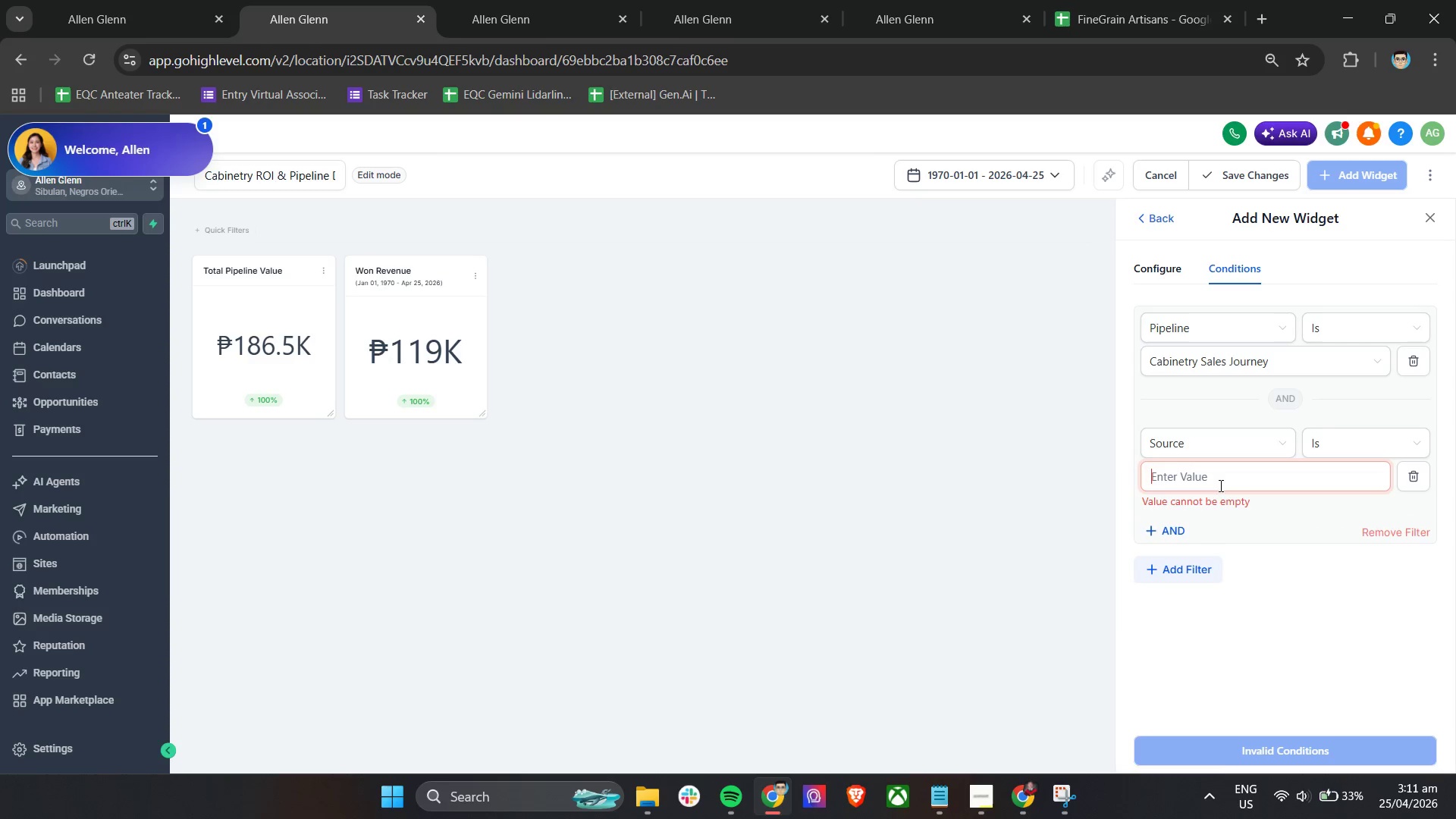 
left_click([1219, 485])
 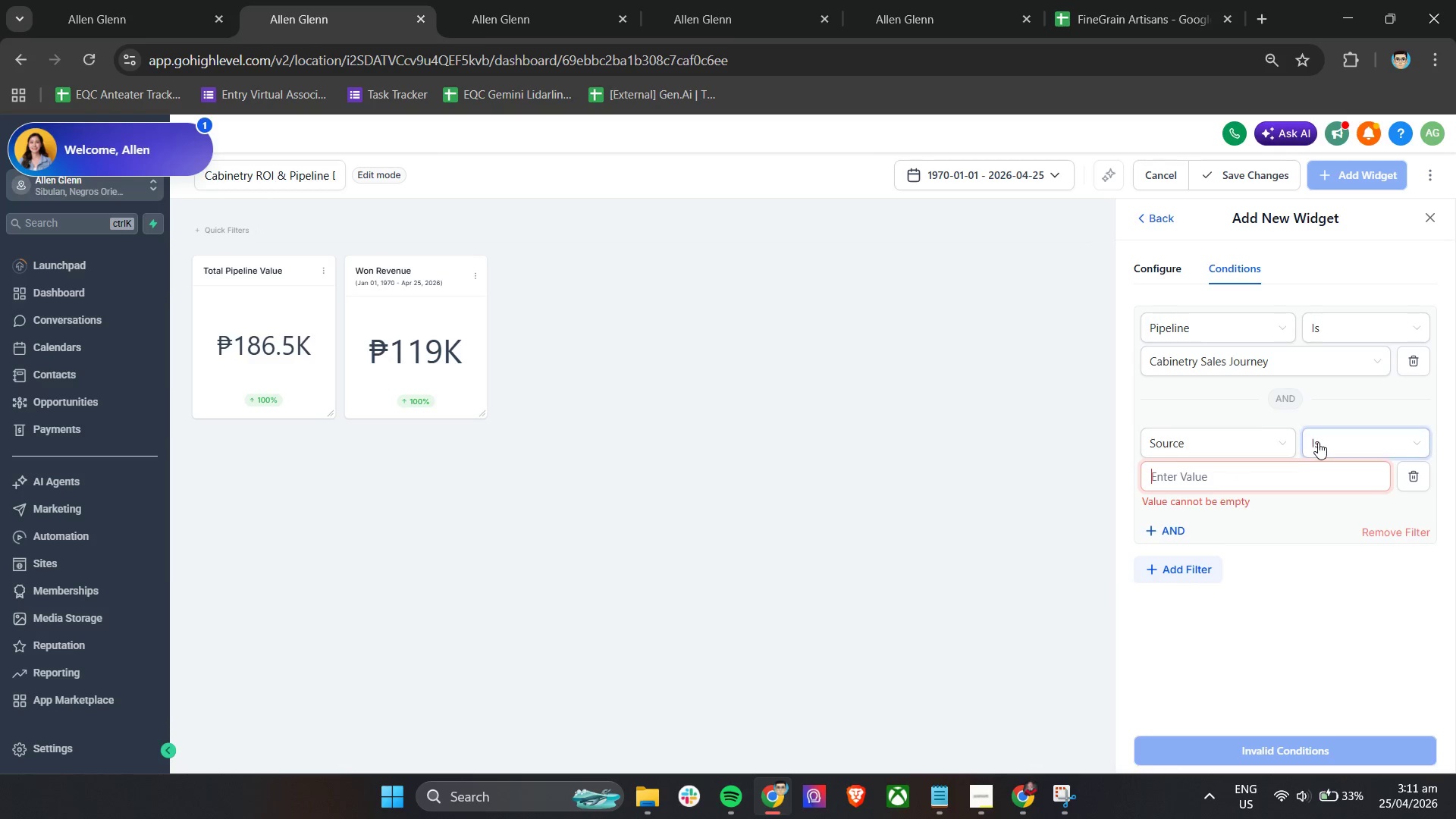 
double_click([1215, 445])
 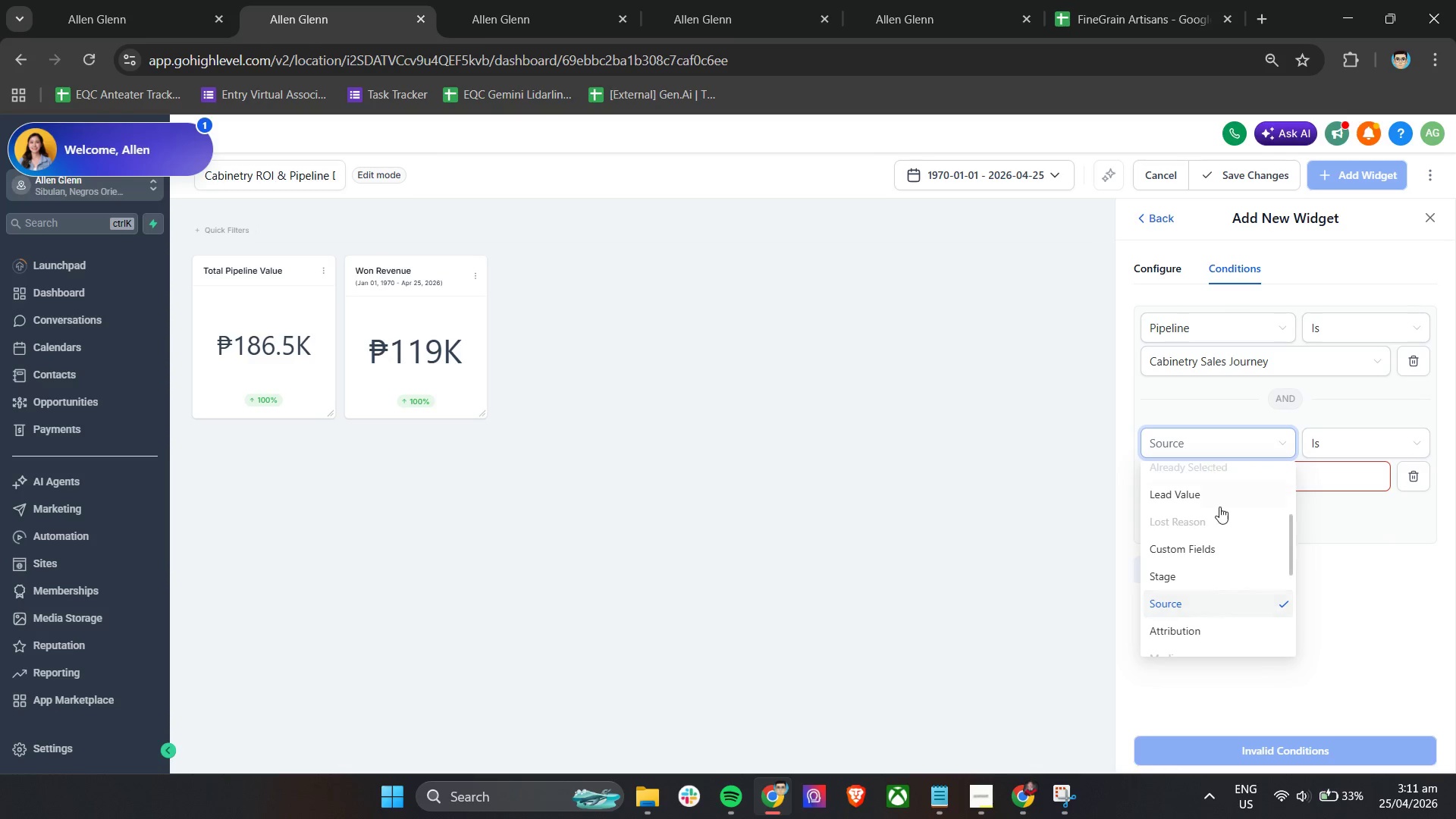 
scroll: coordinate [1227, 541], scroll_direction: down, amount: 3.0
 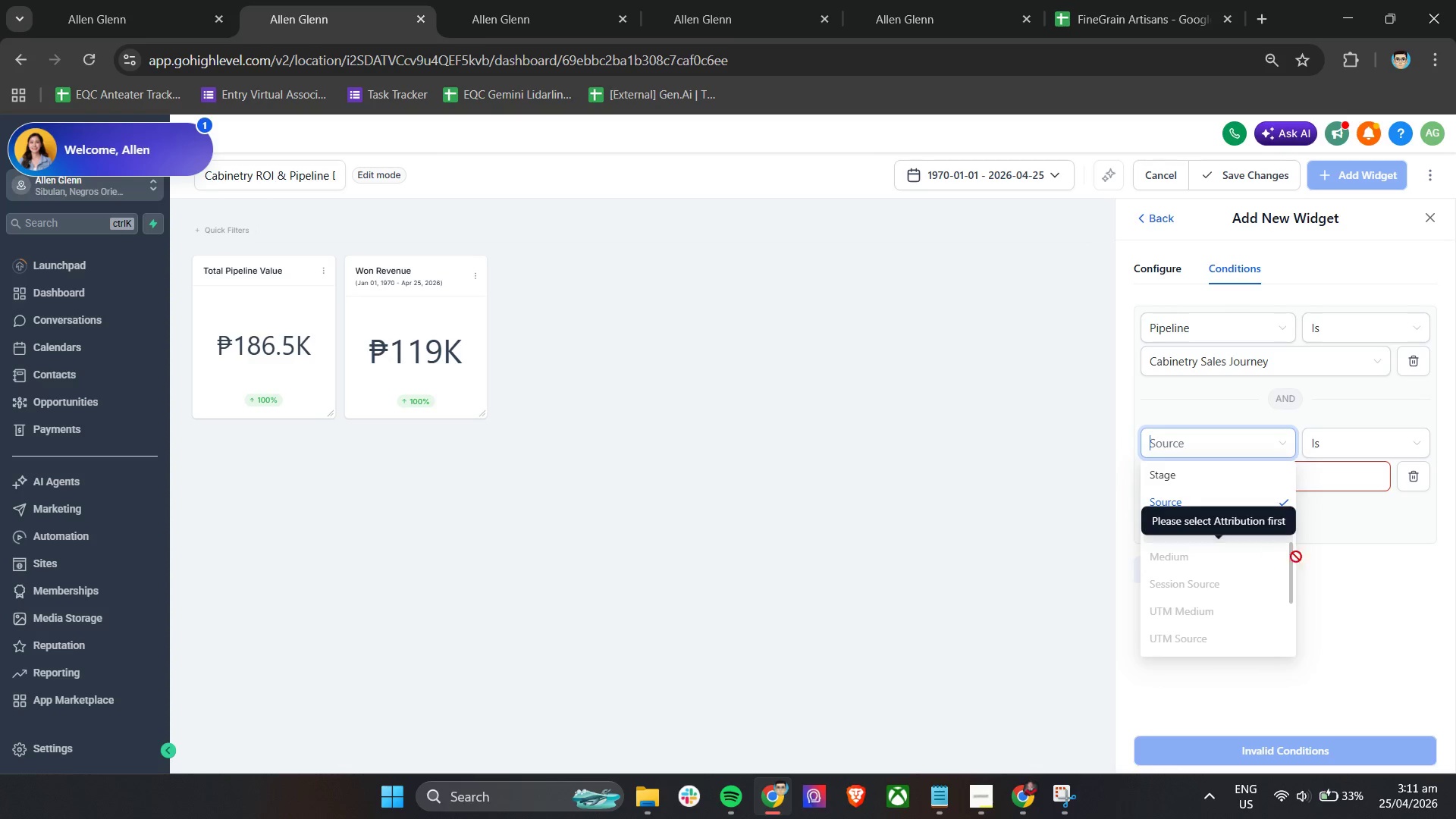 
scroll: coordinate [1225, 569], scroll_direction: up, amount: 6.0
 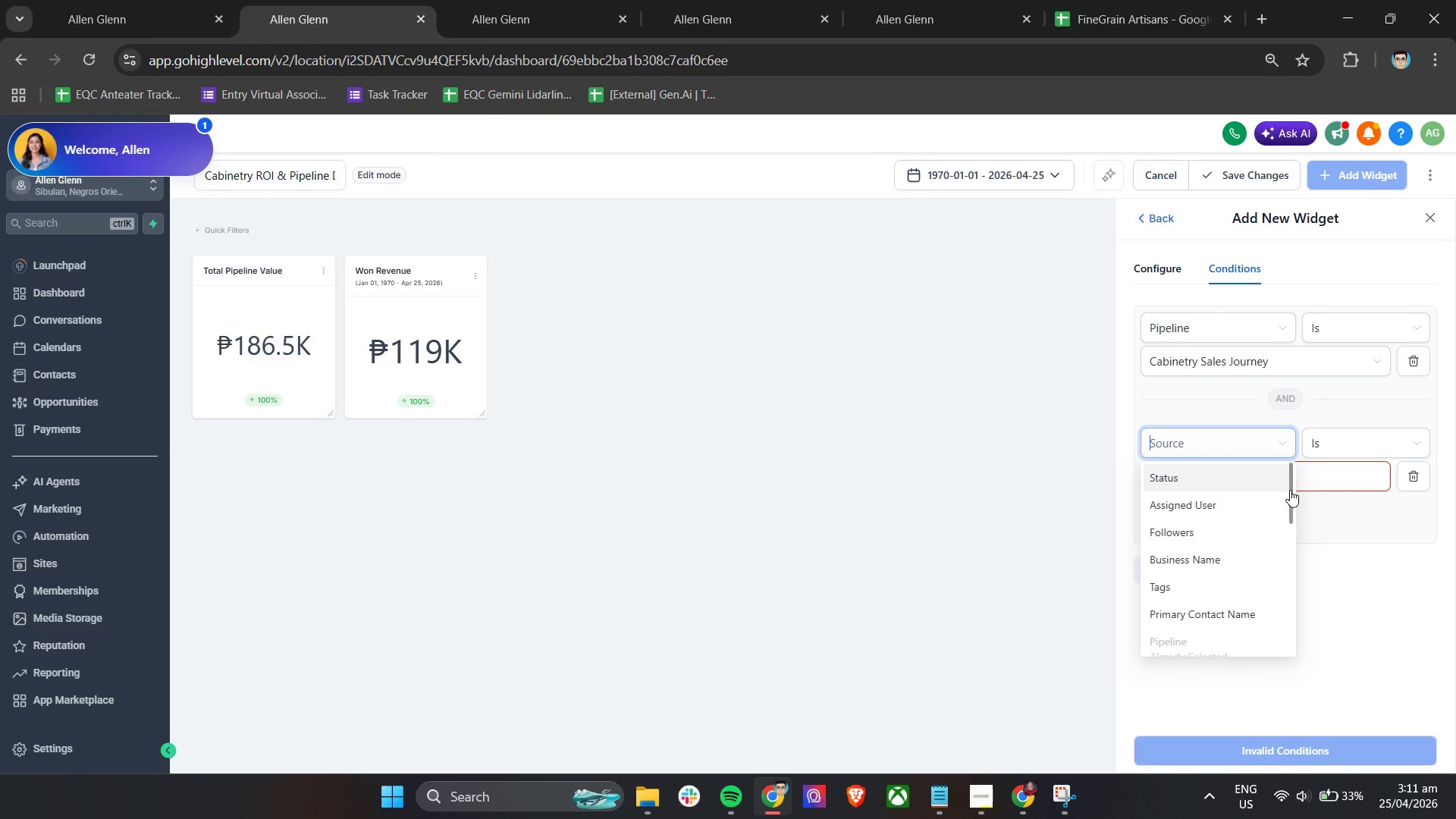 
left_click_drag(start_coordinate=[1291, 490], to_coordinate=[1279, 557])
 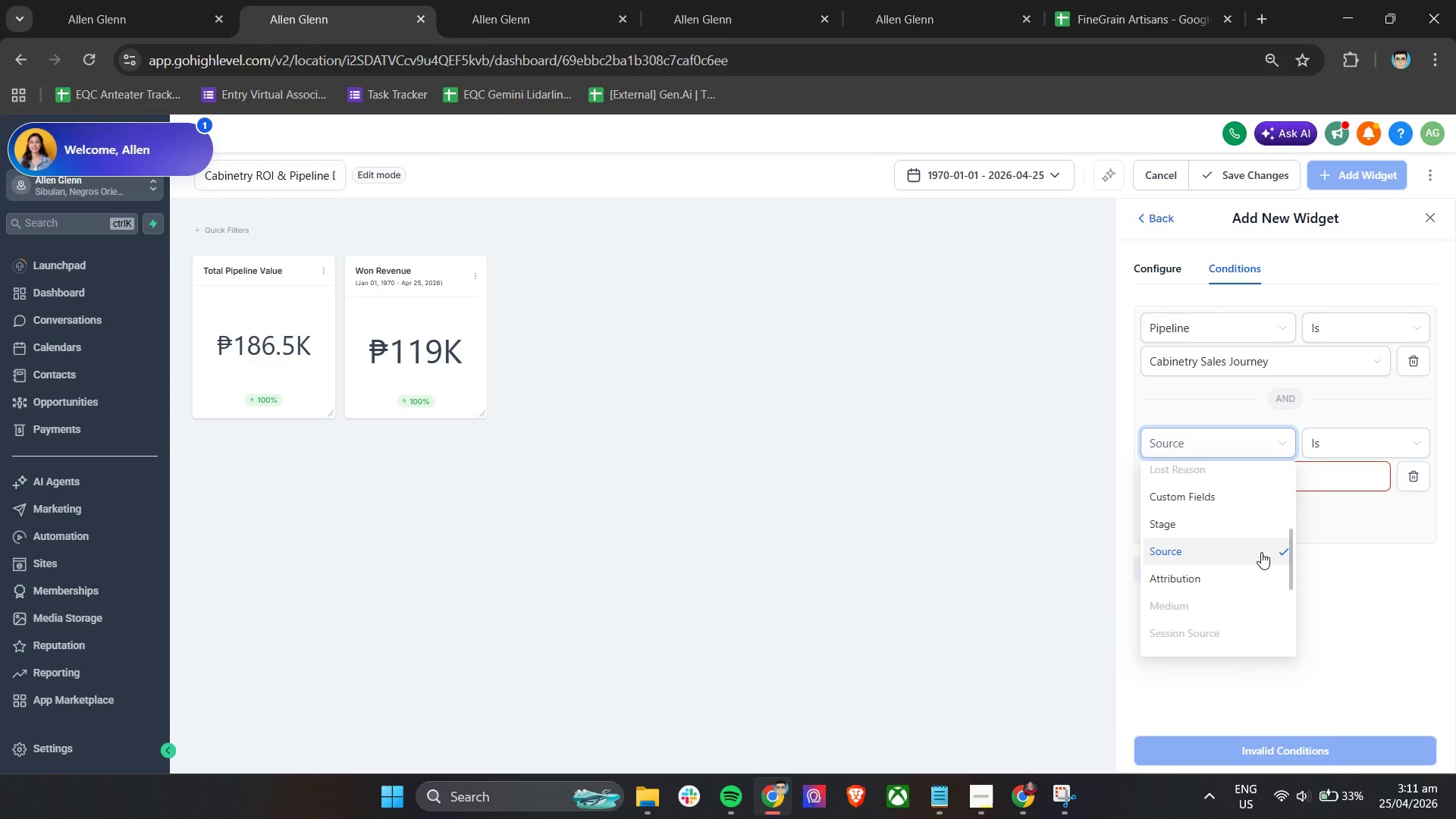 
left_click([1261, 552])
 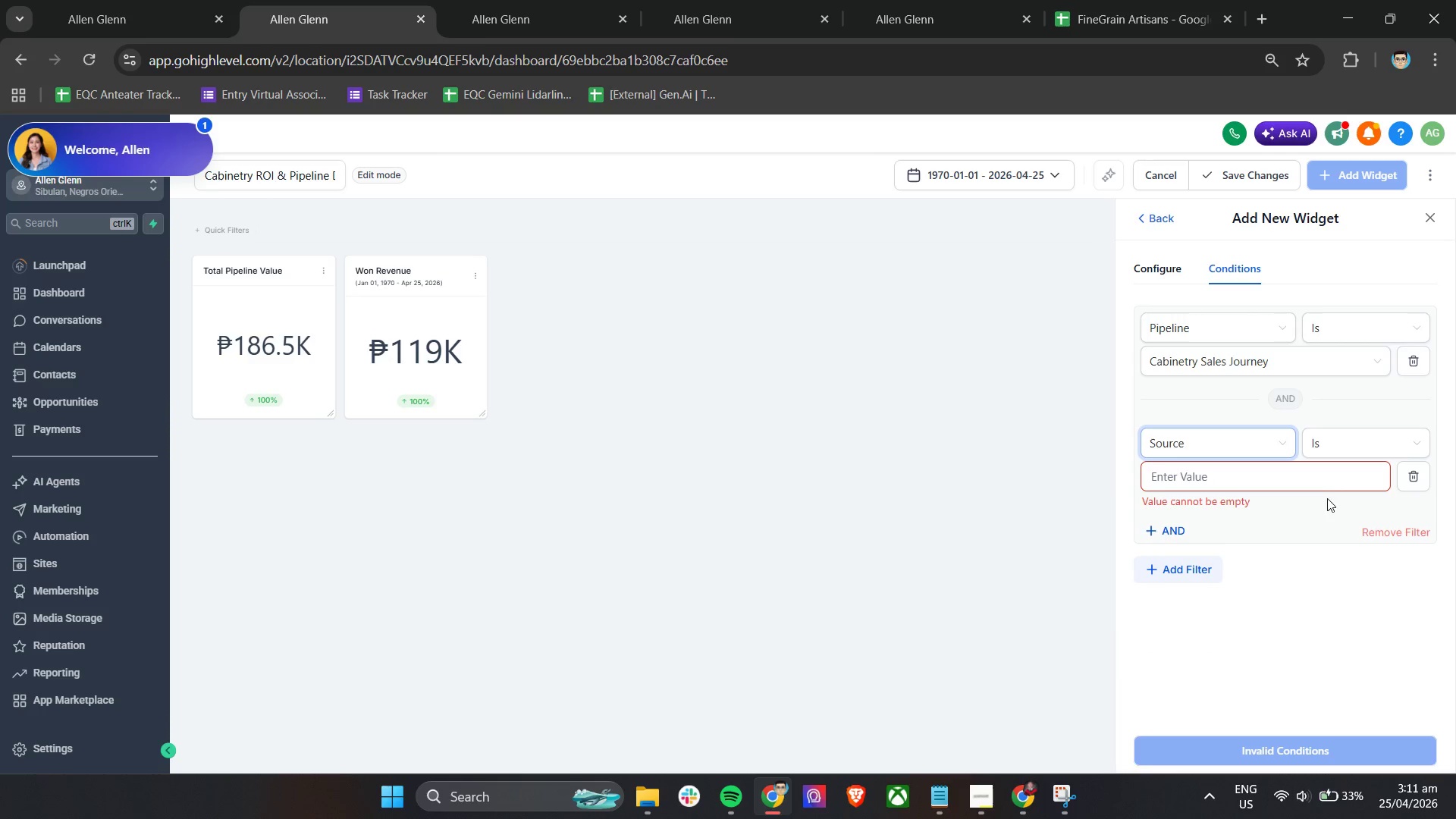 
left_click([1329, 482])
 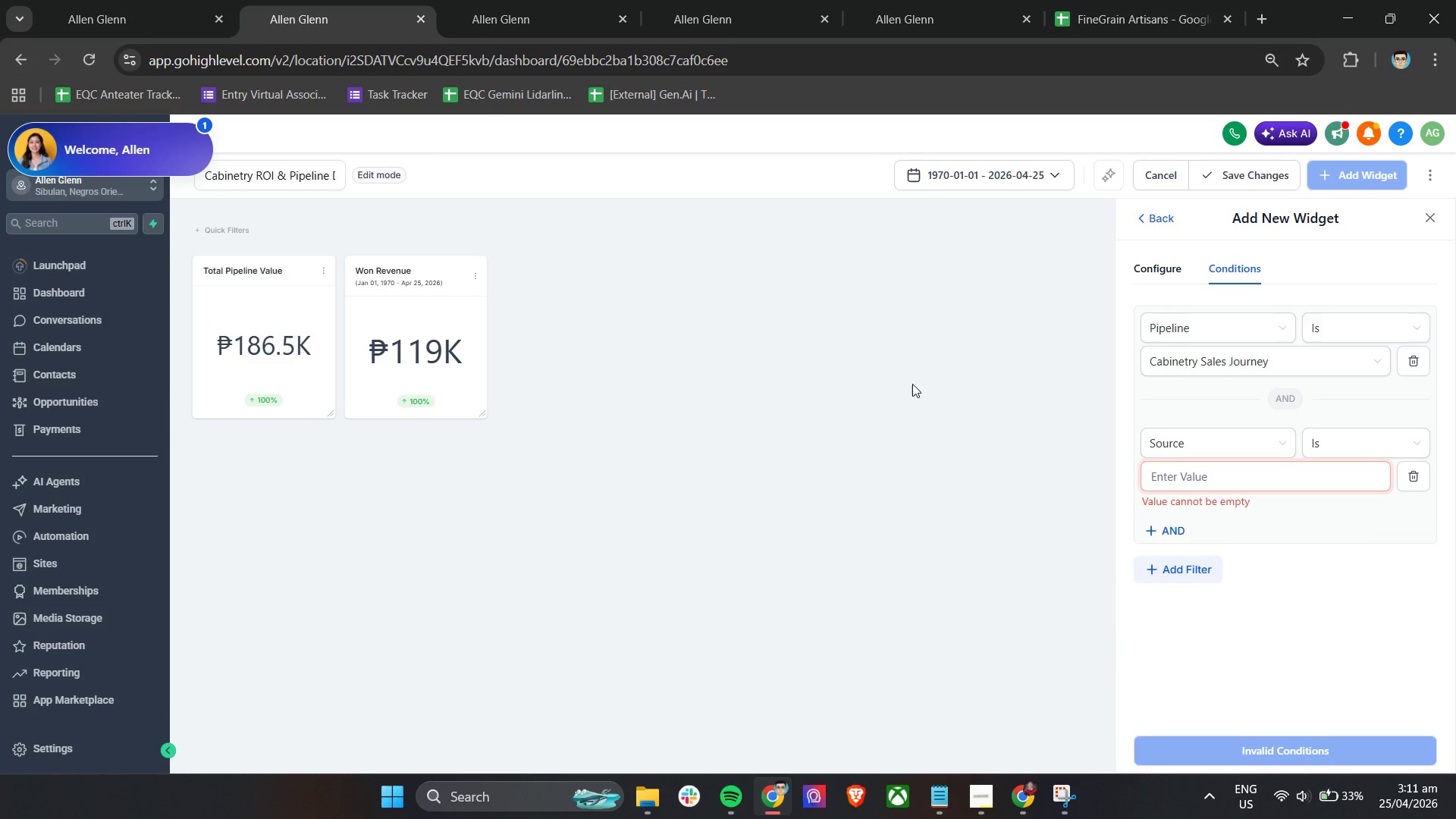 
left_click([519, 0])
 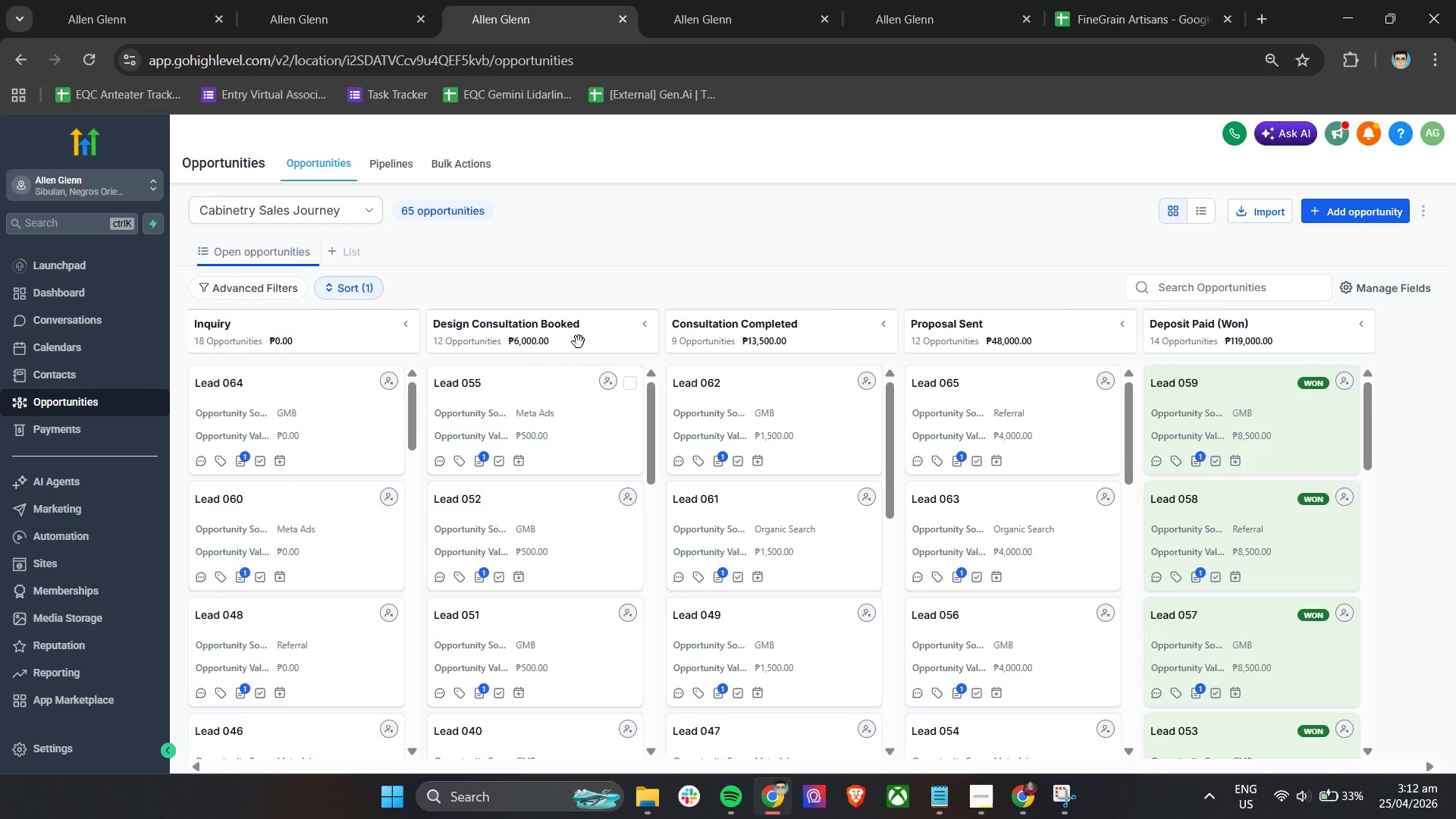 
wait(12.06)
 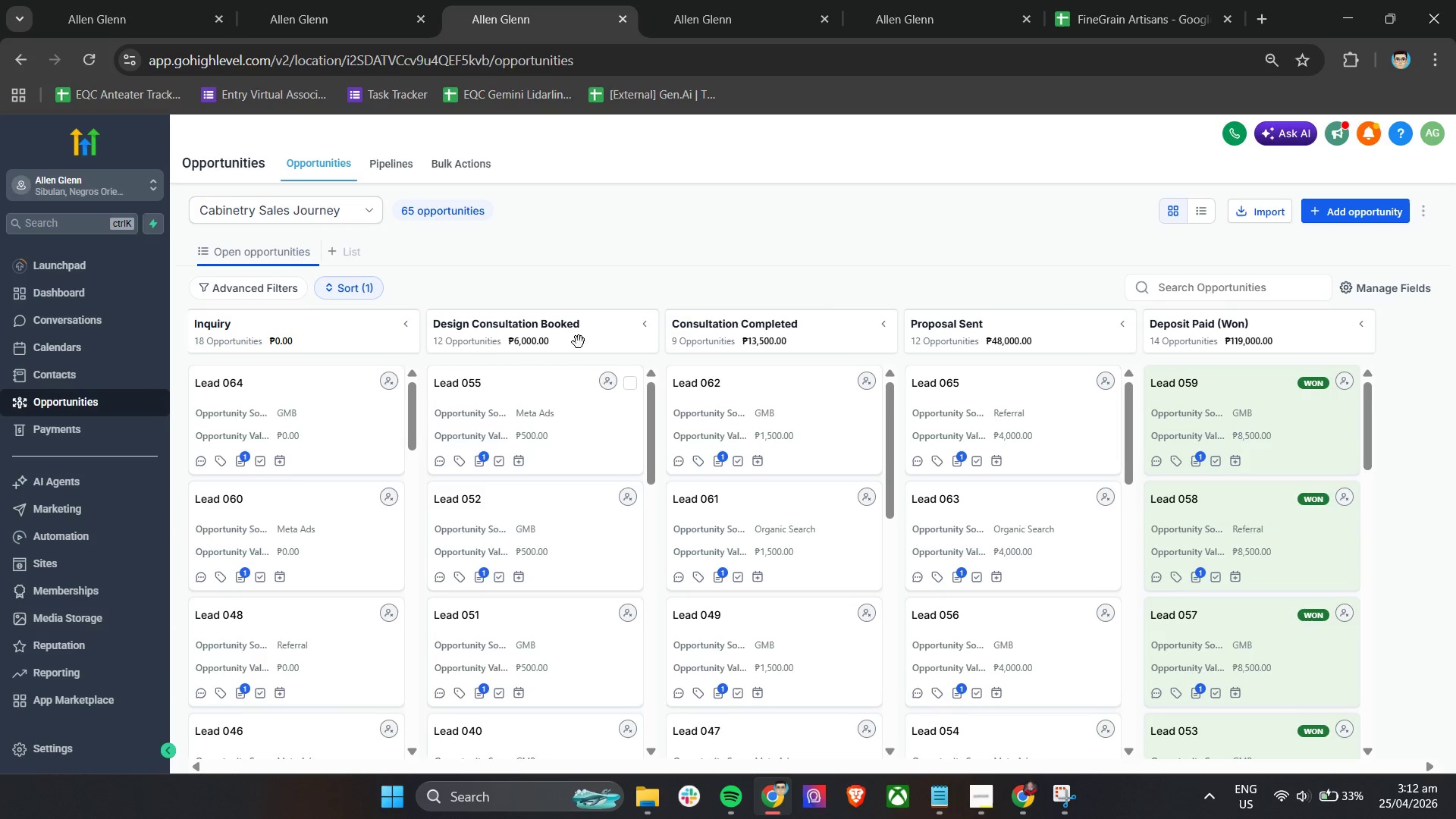 
left_click([478, 291])
 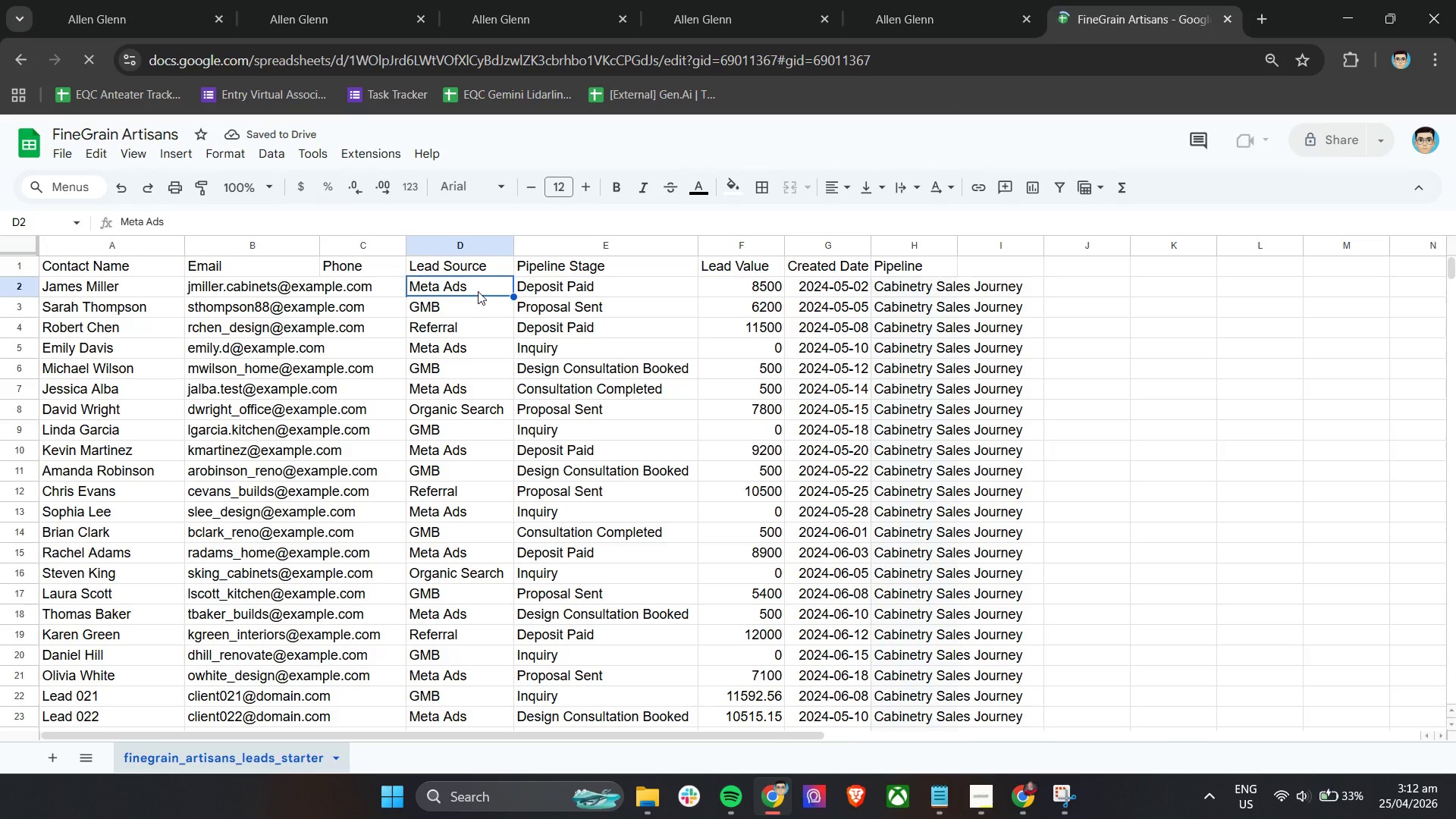 
key(Control+C)
 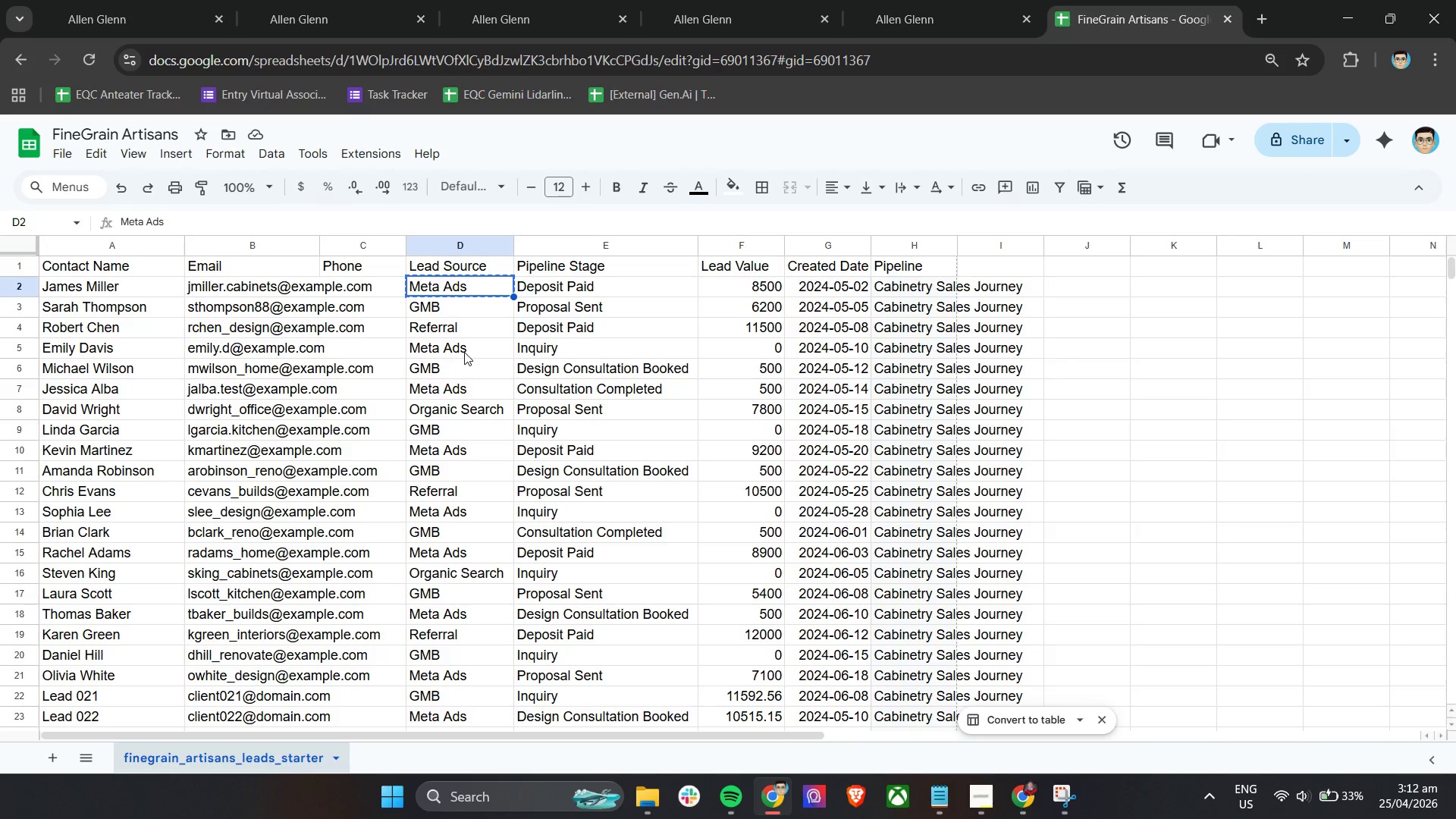 
wait(6.41)
 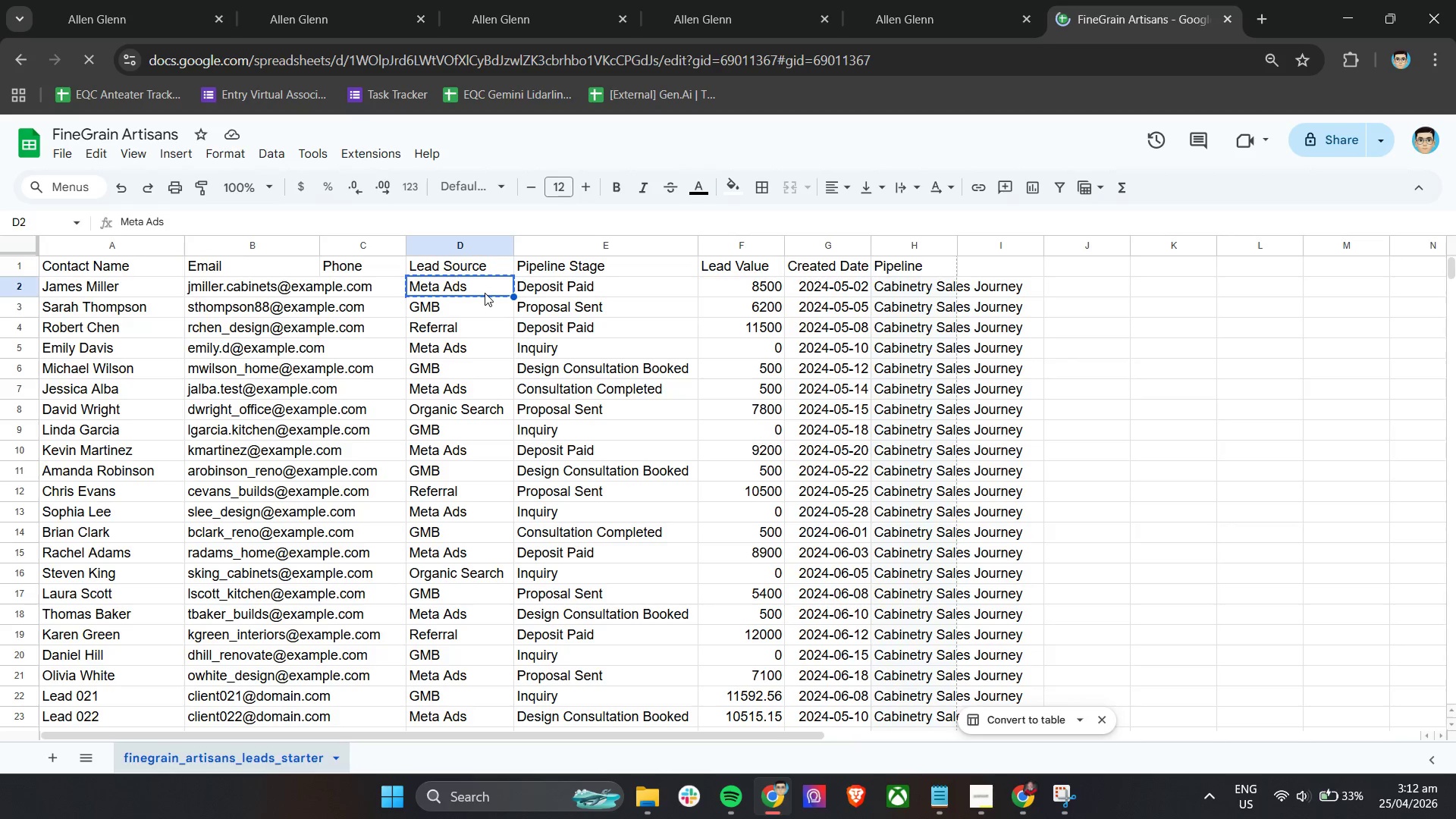 
scroll: coordinate [475, 475], scroll_direction: down, amount: 4.0
 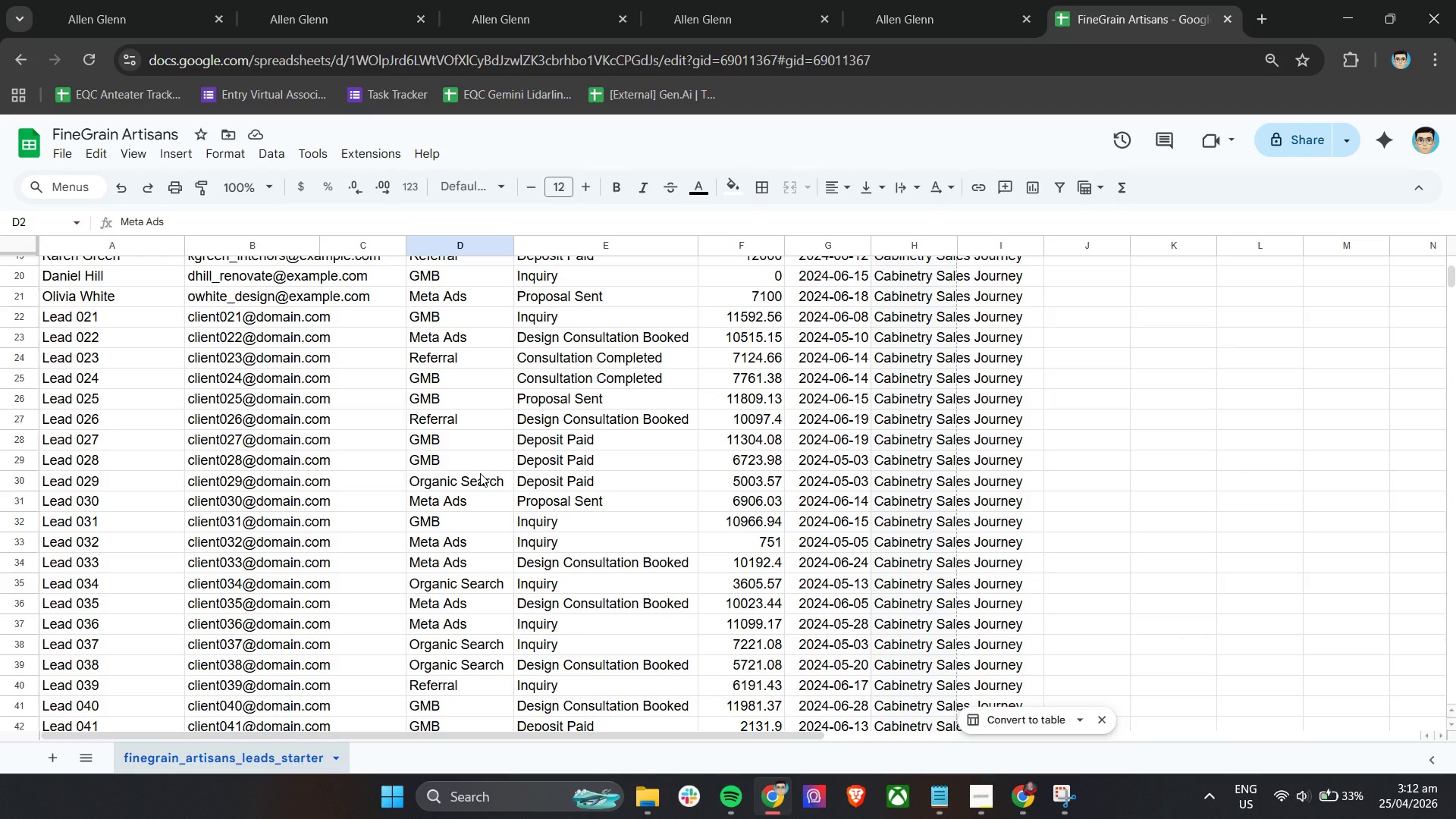 
scroll: coordinate [481, 464], scroll_direction: up, amount: 9.0
 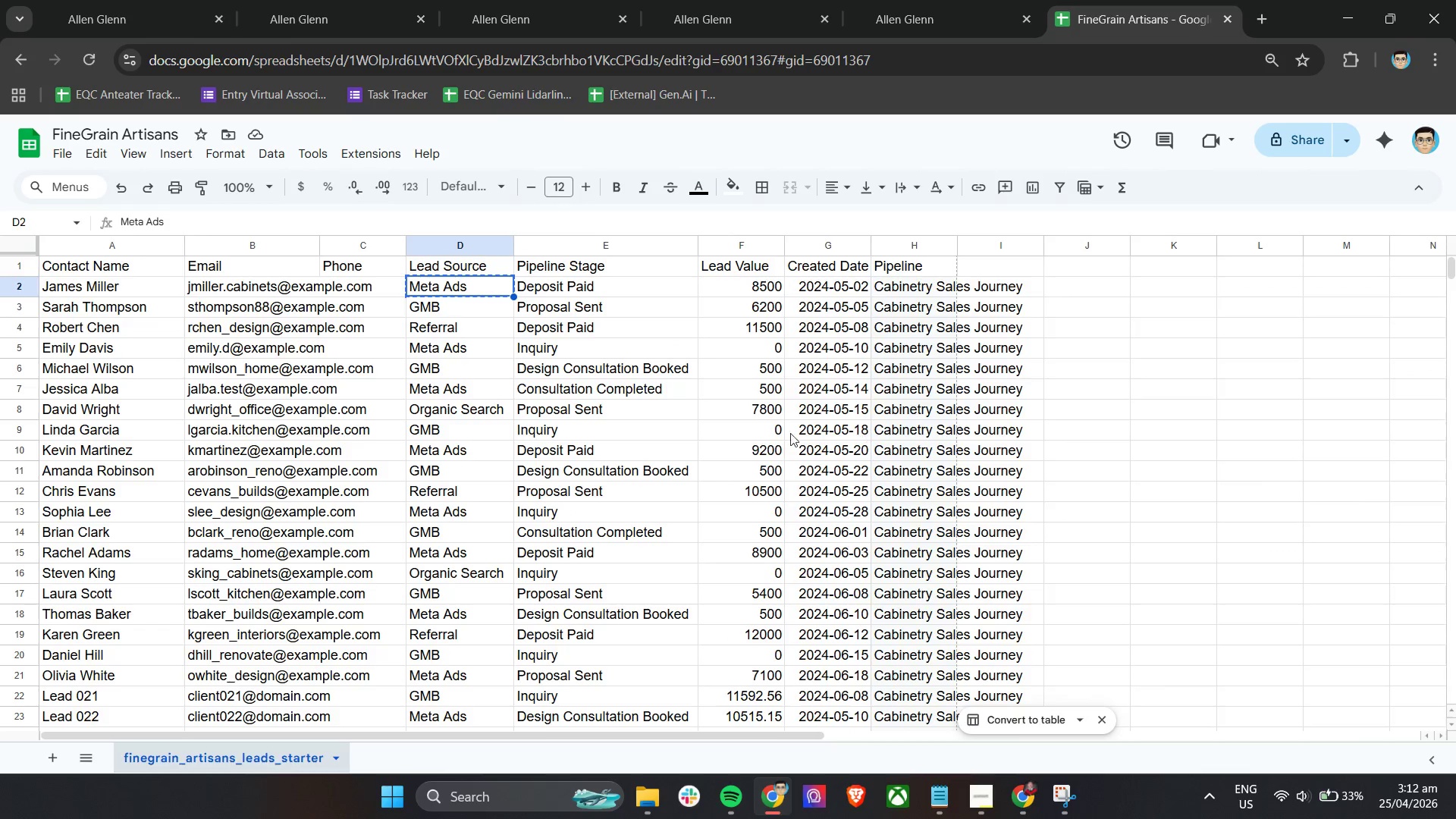 
left_click([919, 0])
 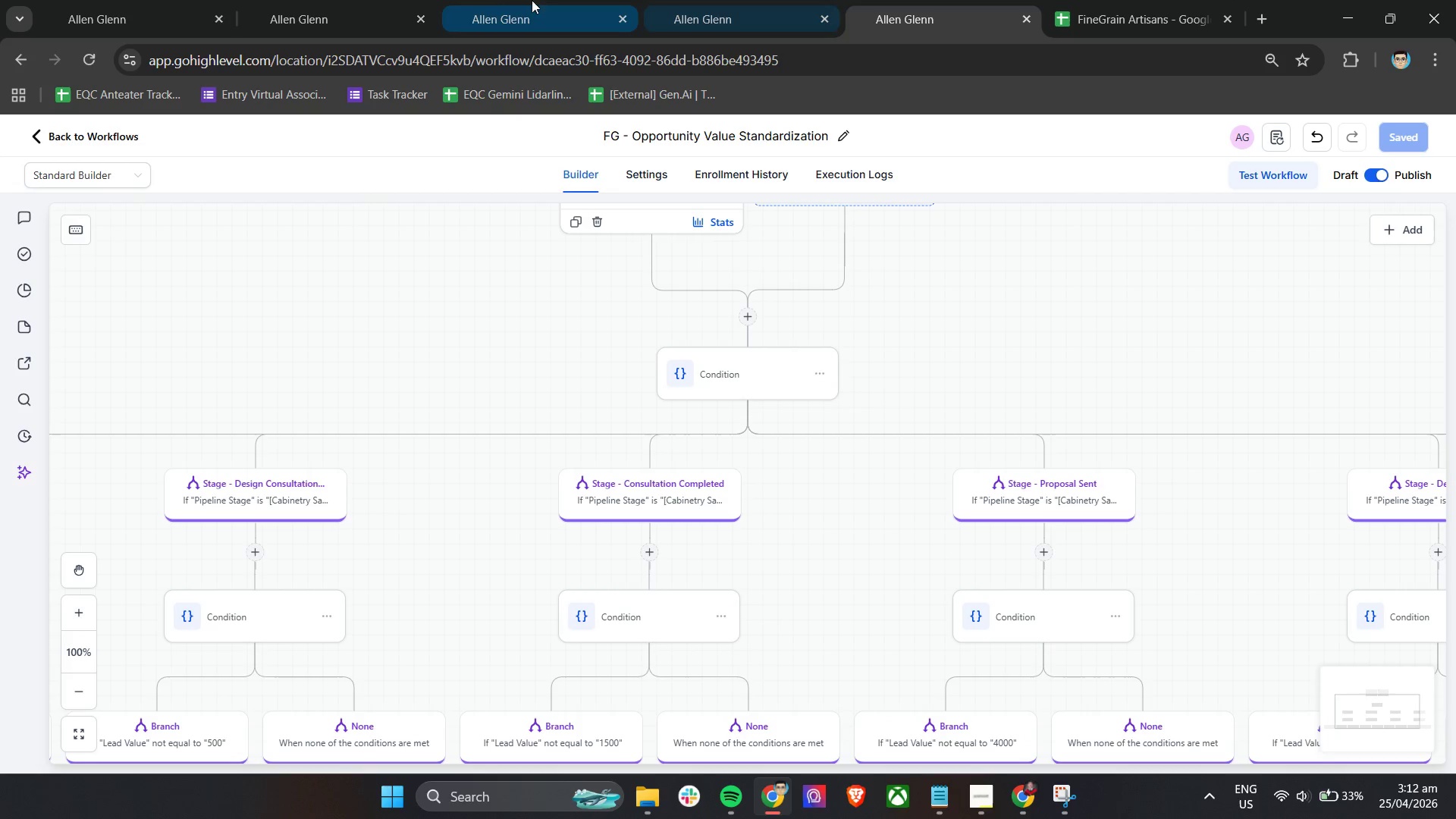 
left_click([467, 0])
 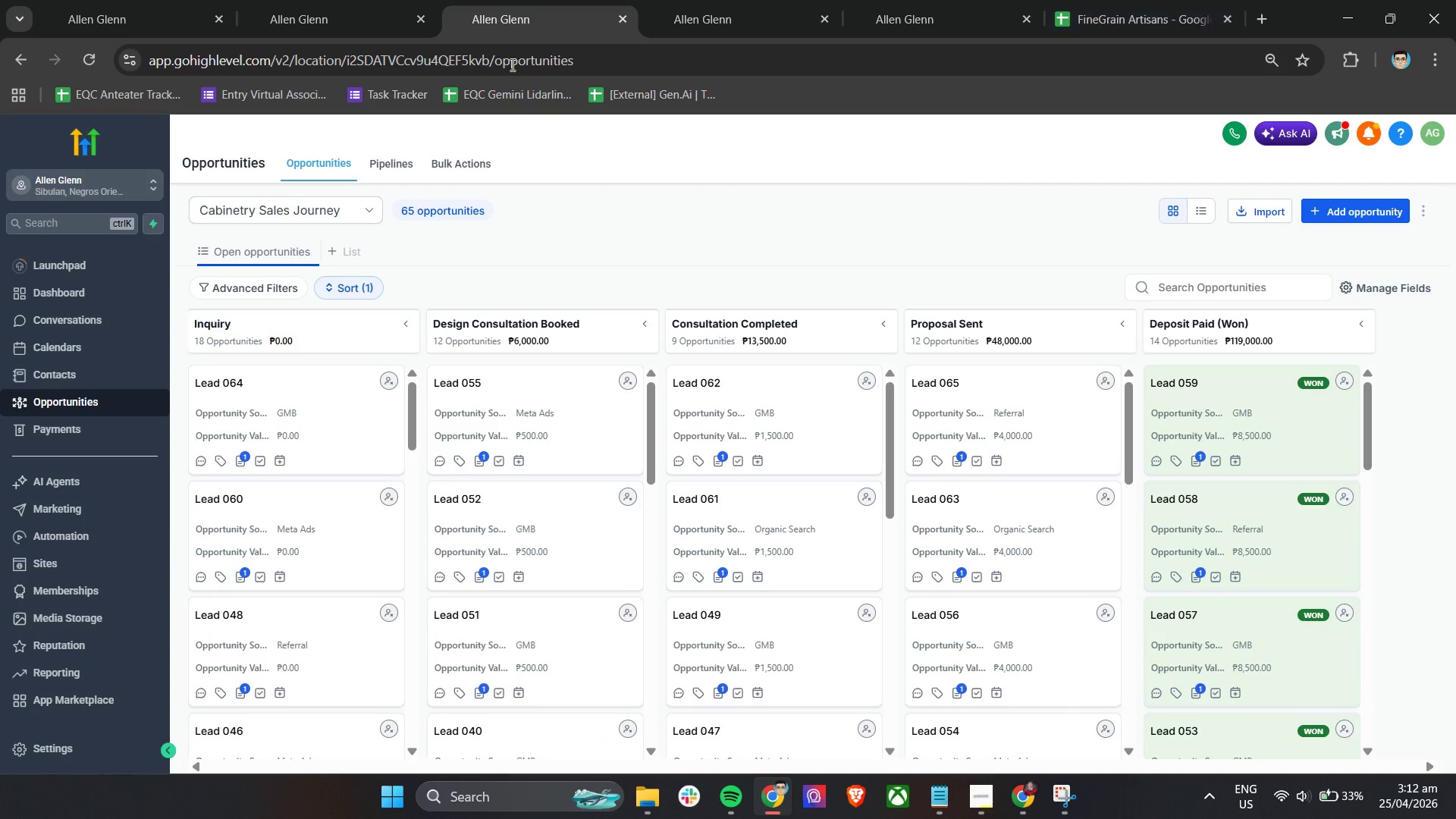 
left_click([347, 0])
 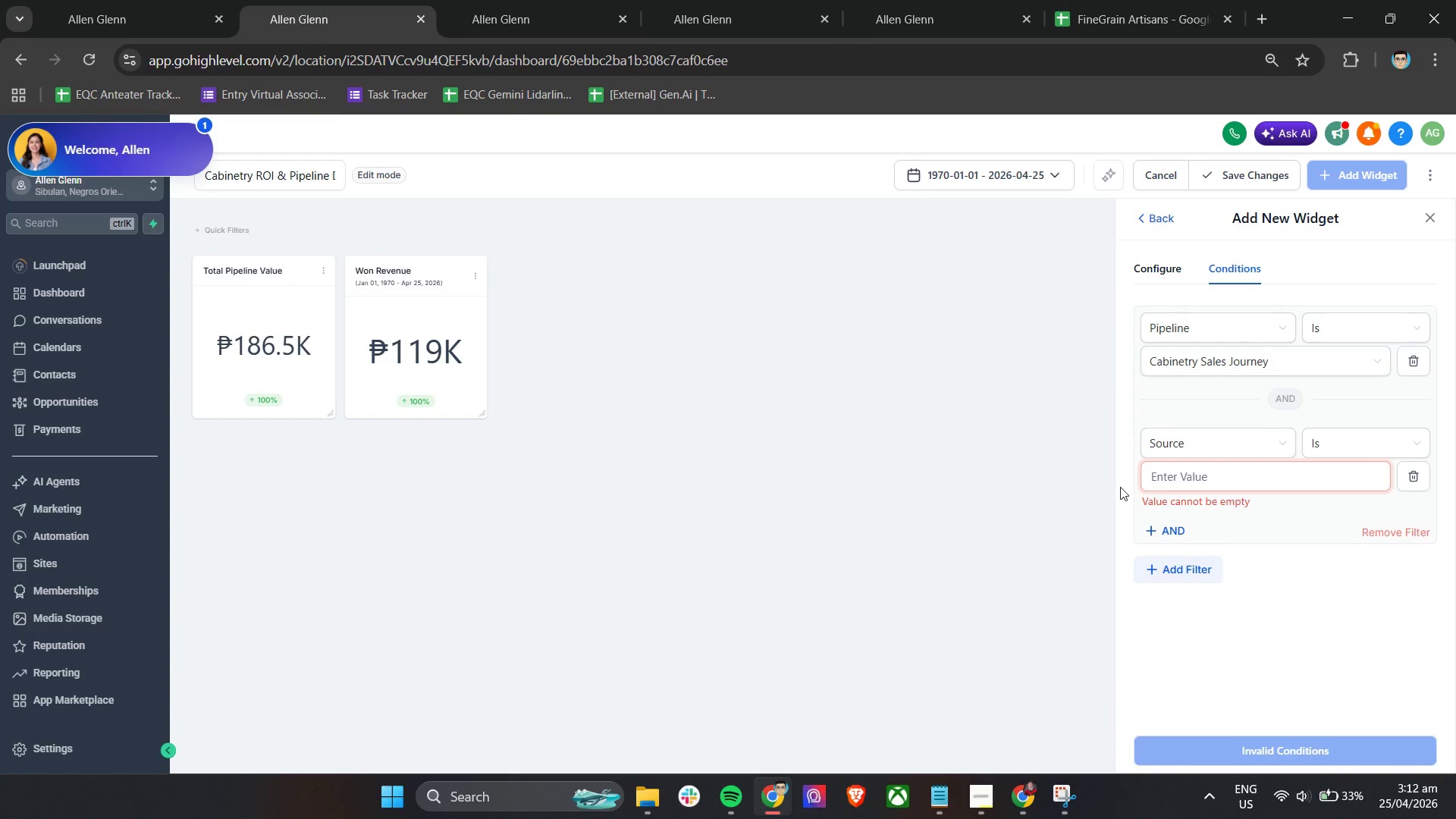 
left_click([1195, 482])
 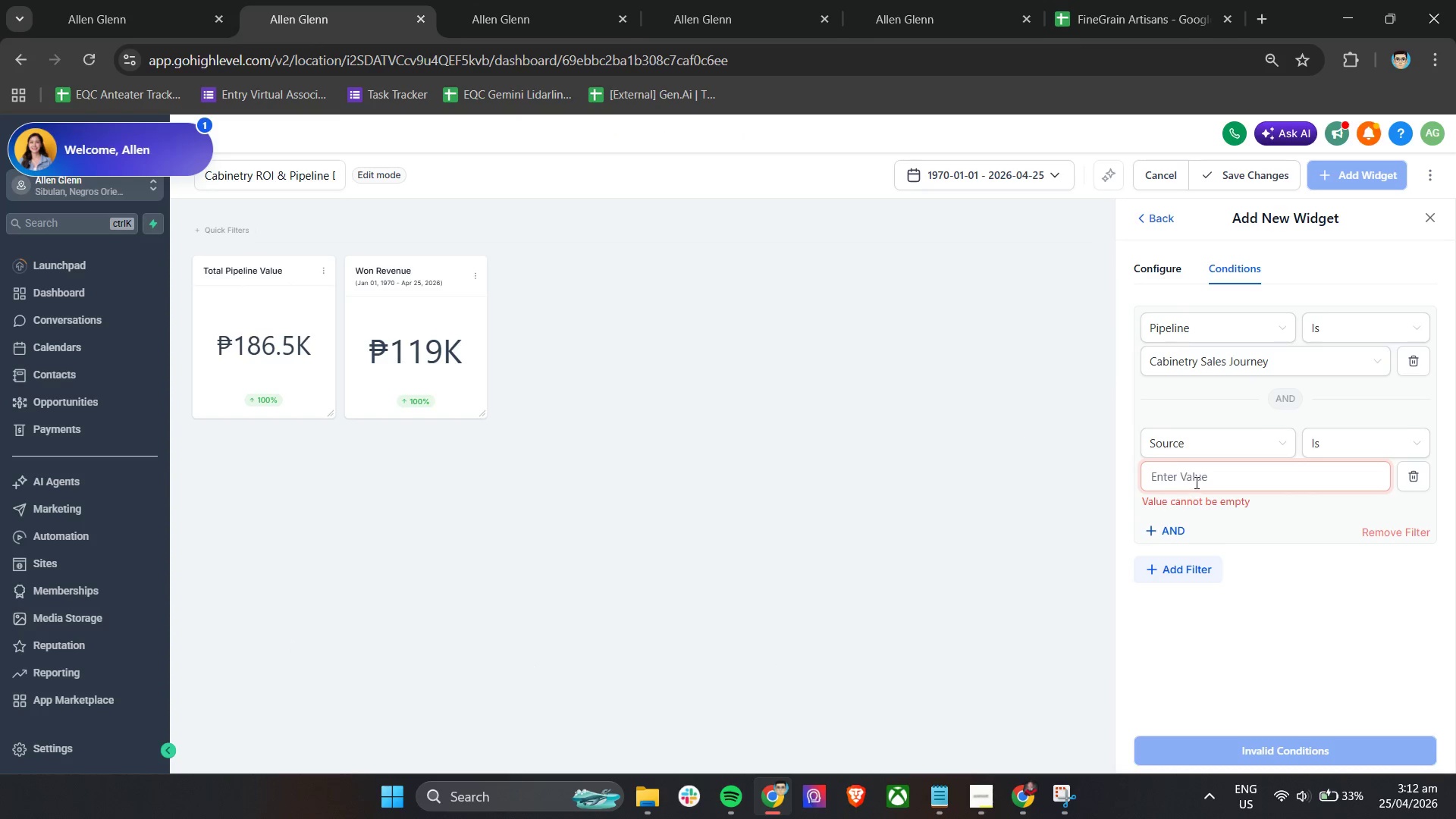 
key(Control+V)
 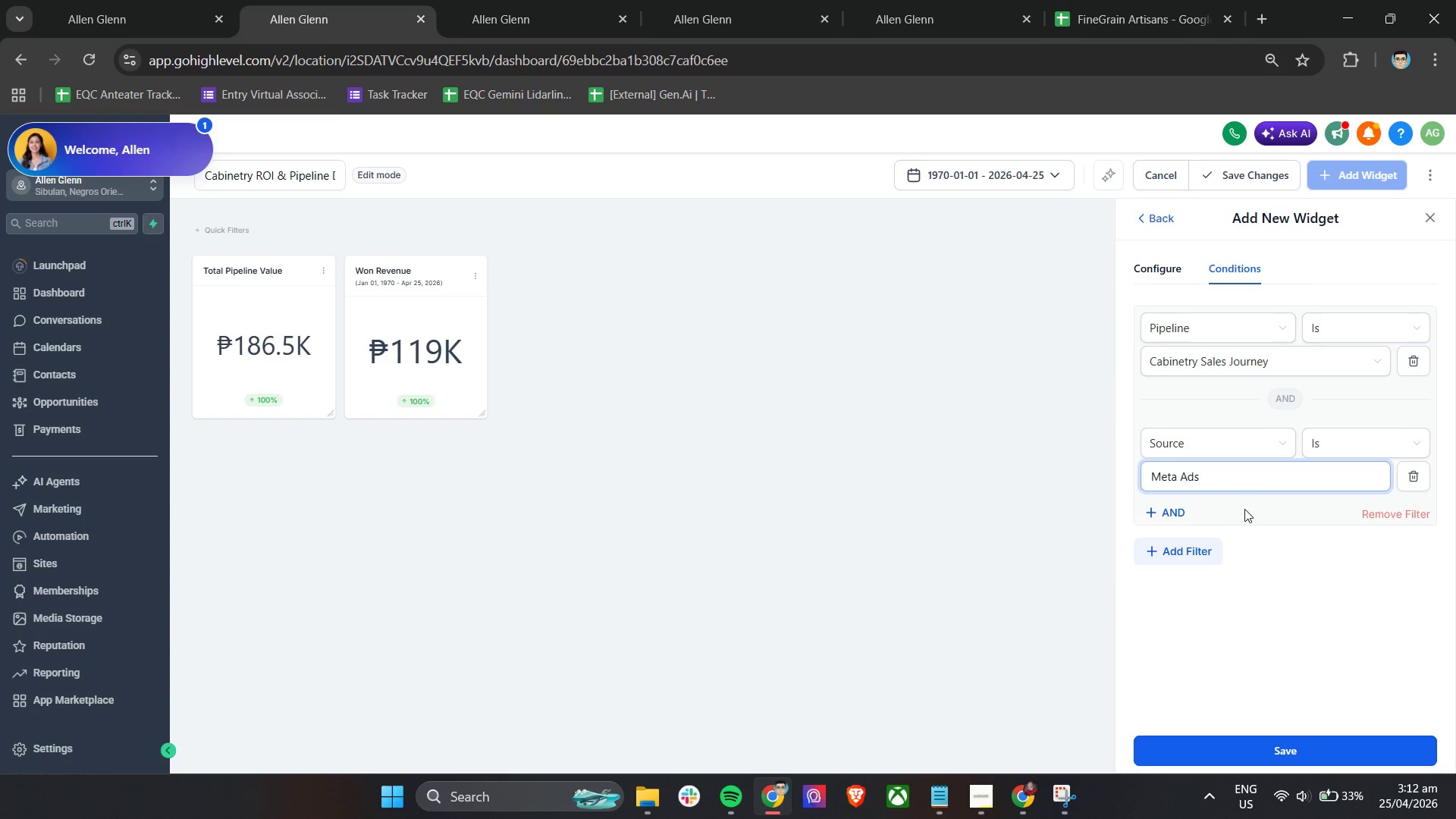 
left_click([1248, 510])
 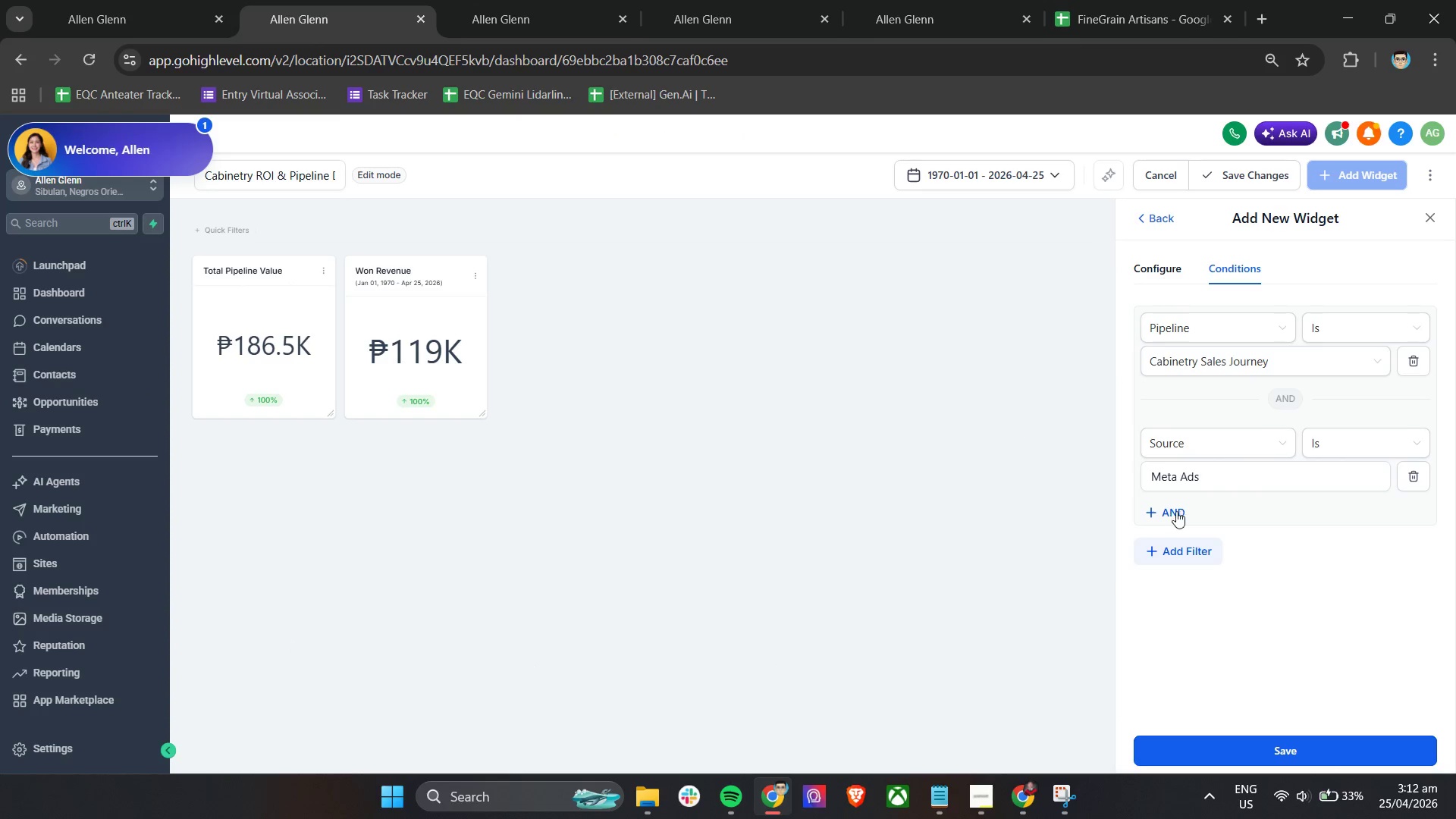 
left_click([1175, 511])
 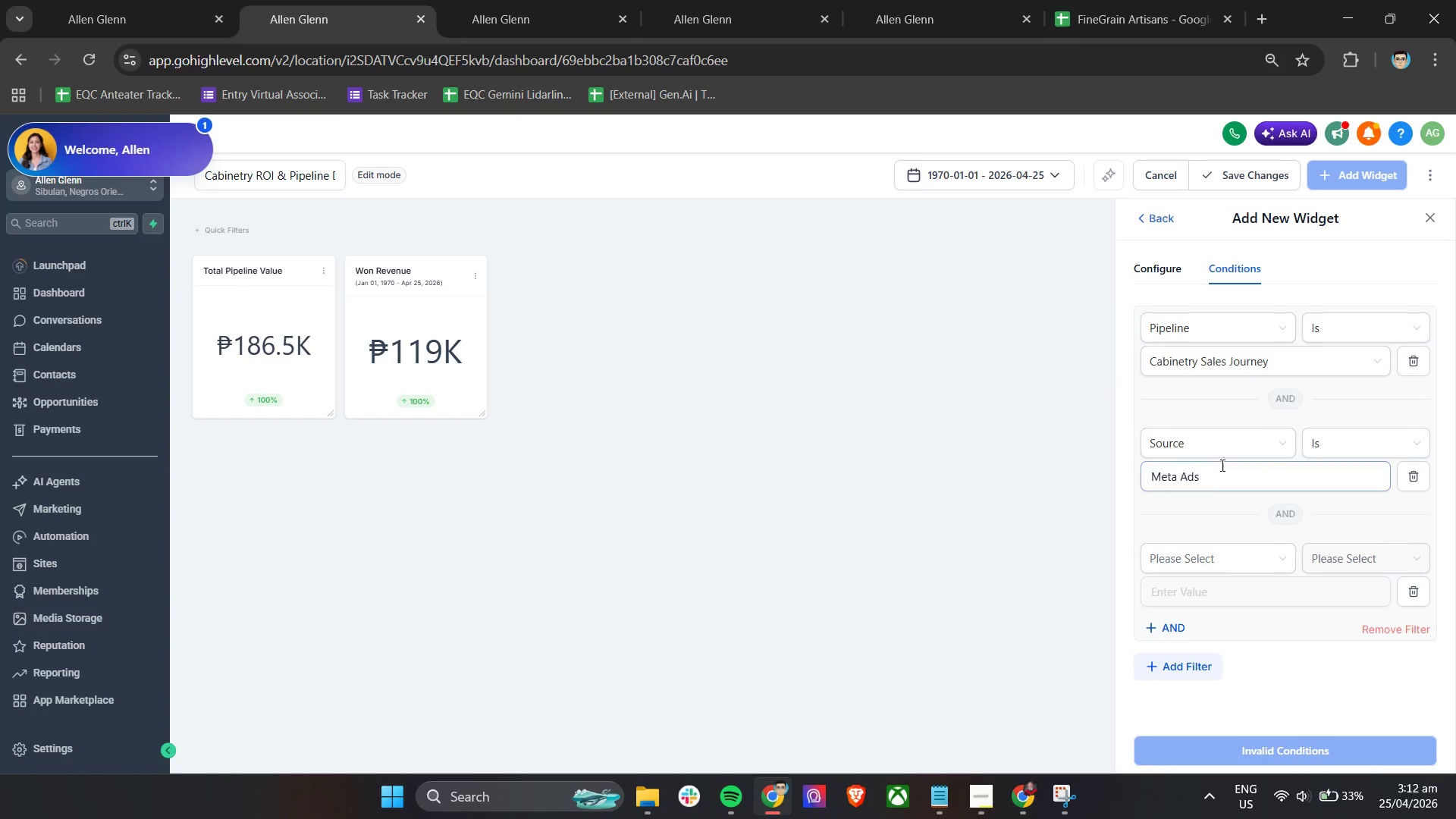 
left_click([1191, 563])
 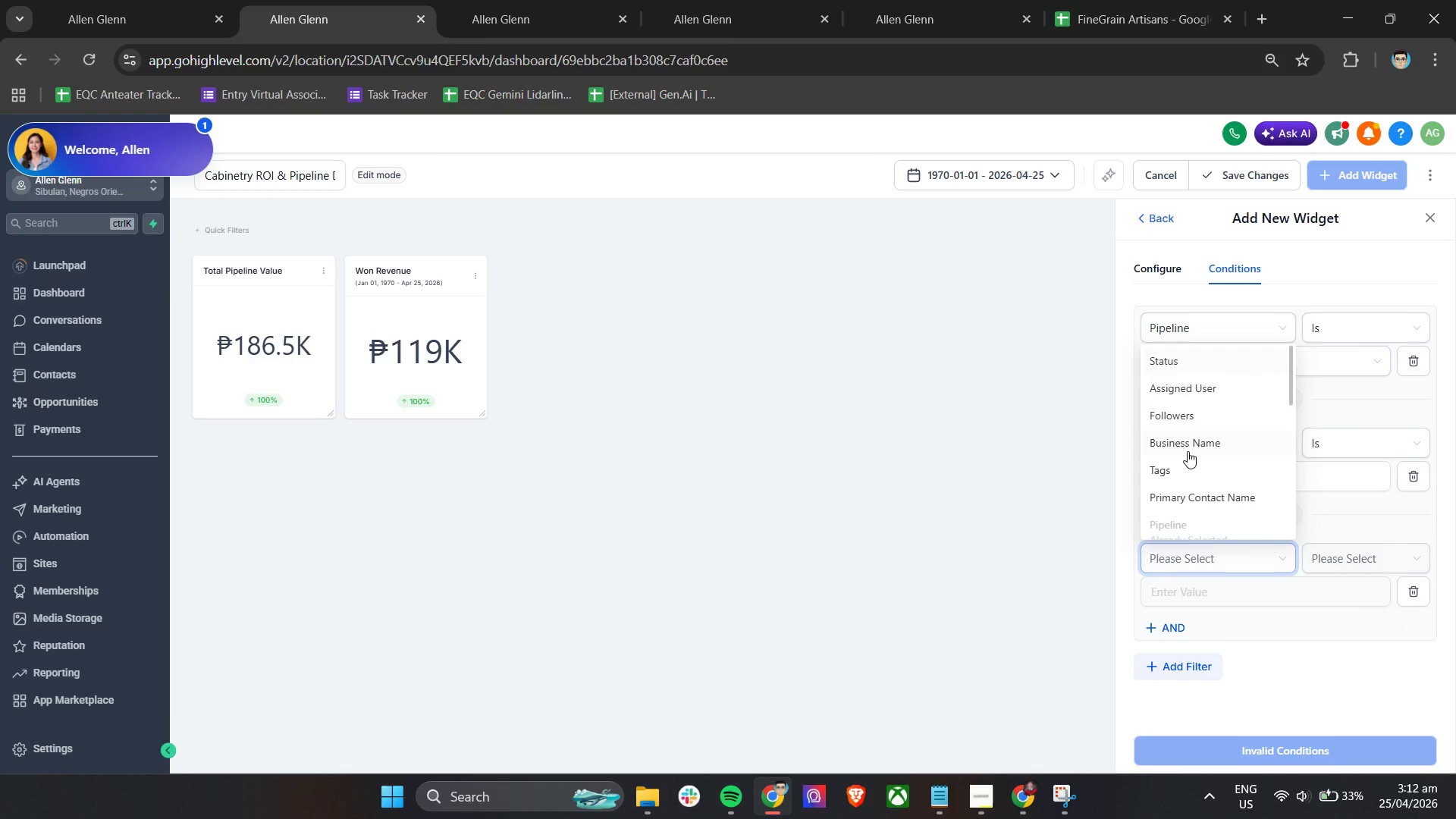 
scroll: coordinate [1185, 493], scroll_direction: down, amount: 3.0
 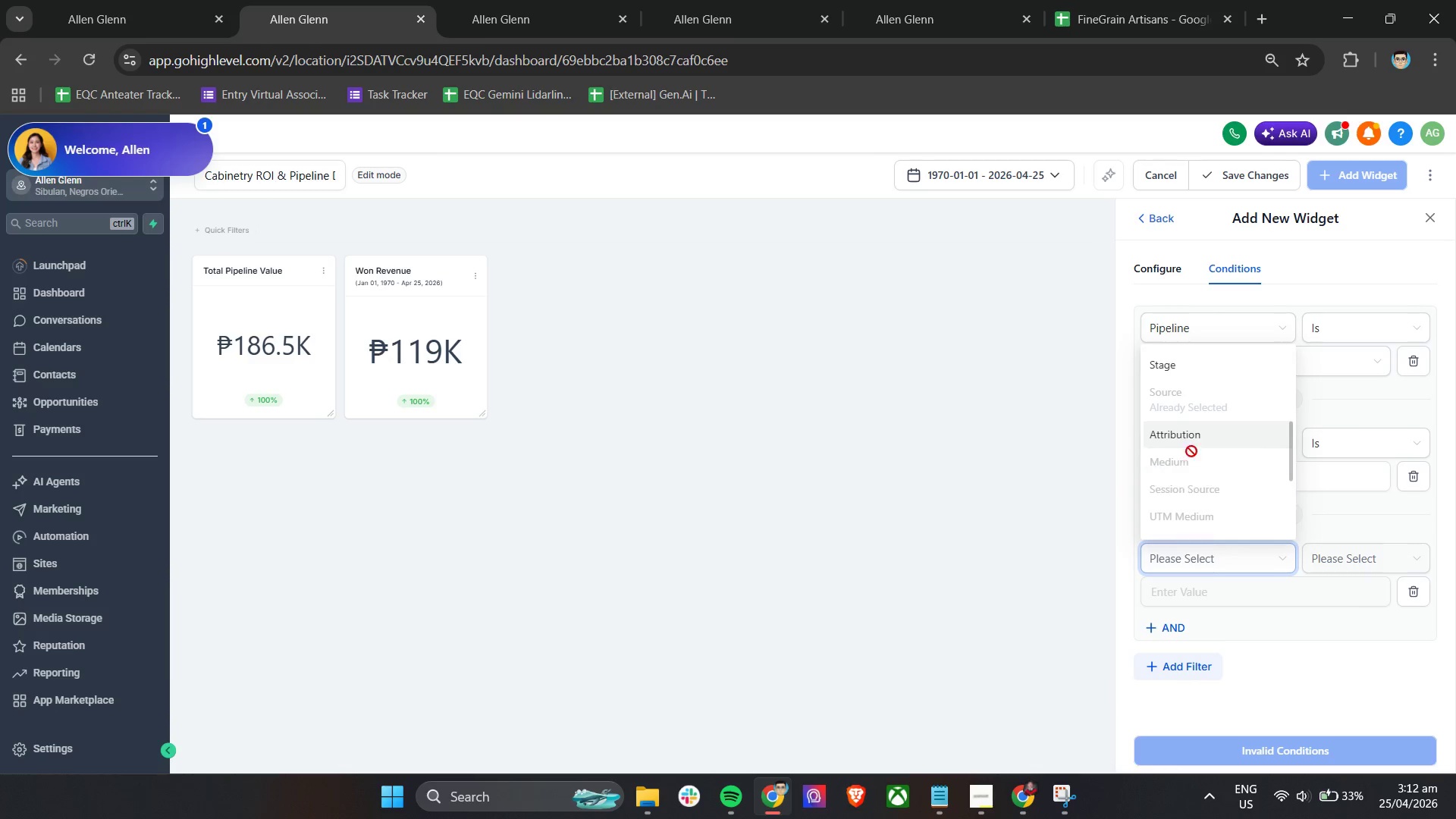 
scroll: coordinate [1194, 463], scroll_direction: up, amount: 1.0
 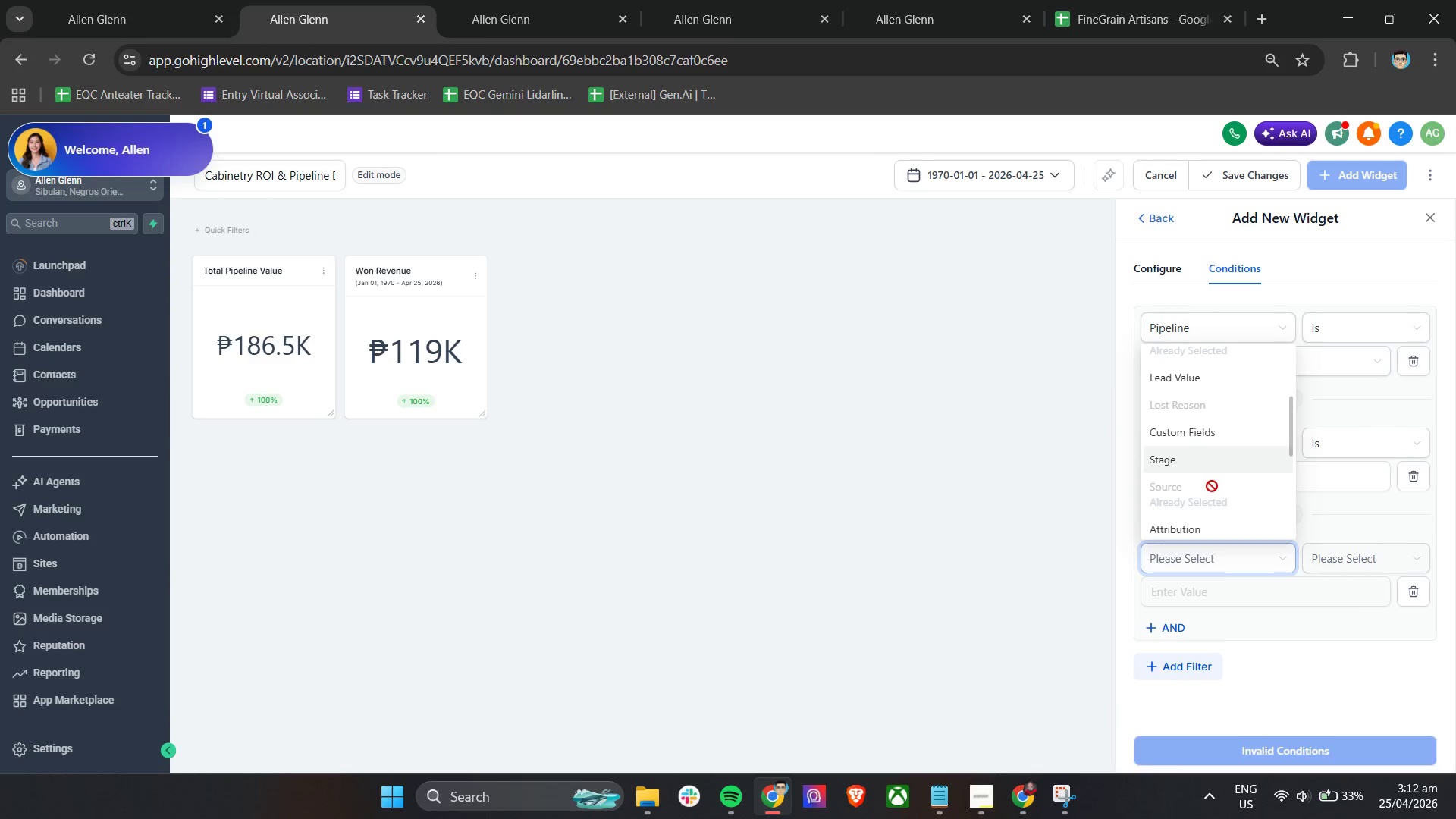 
left_click([1209, 497])
 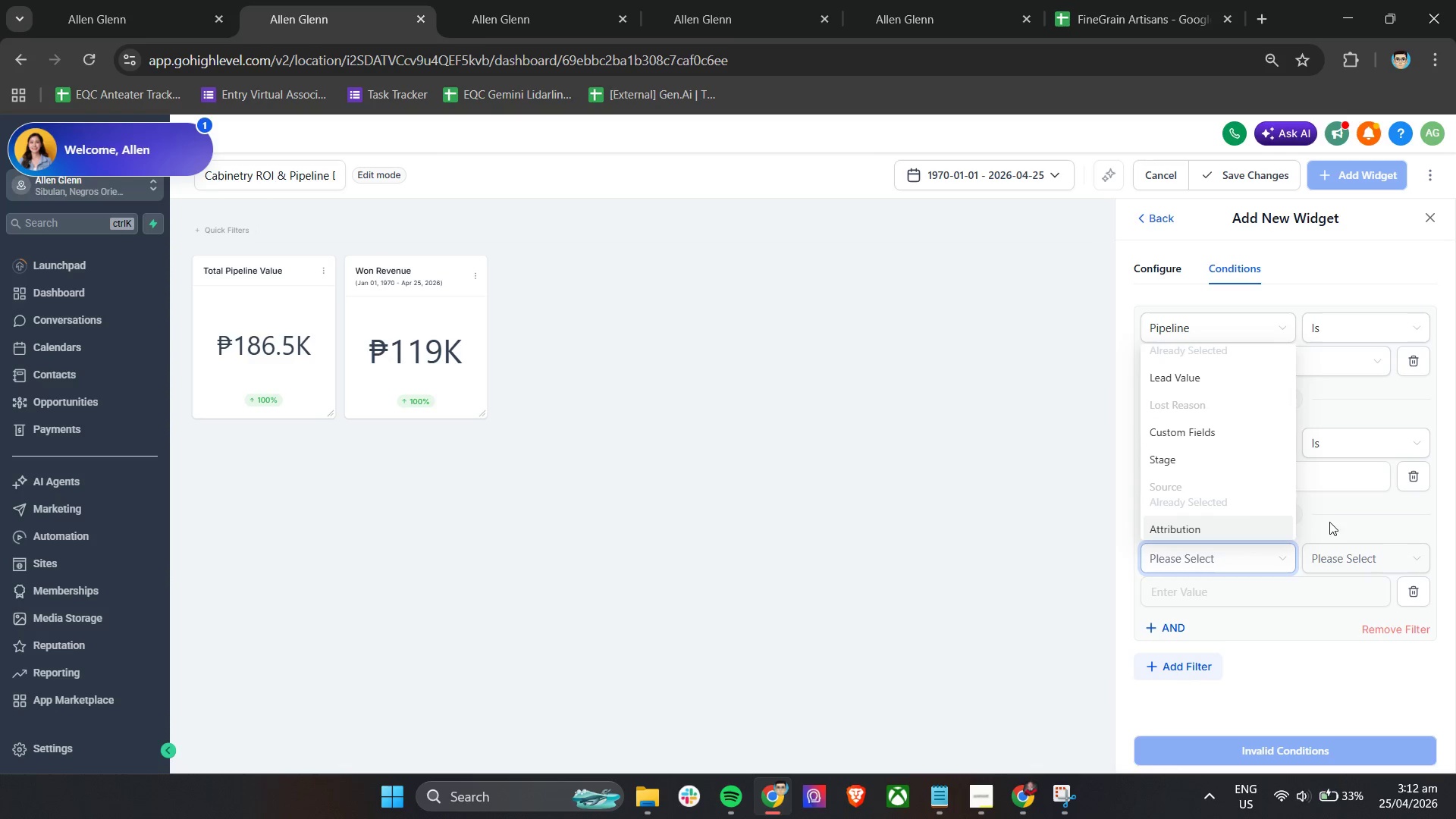 
left_click([1338, 519])
 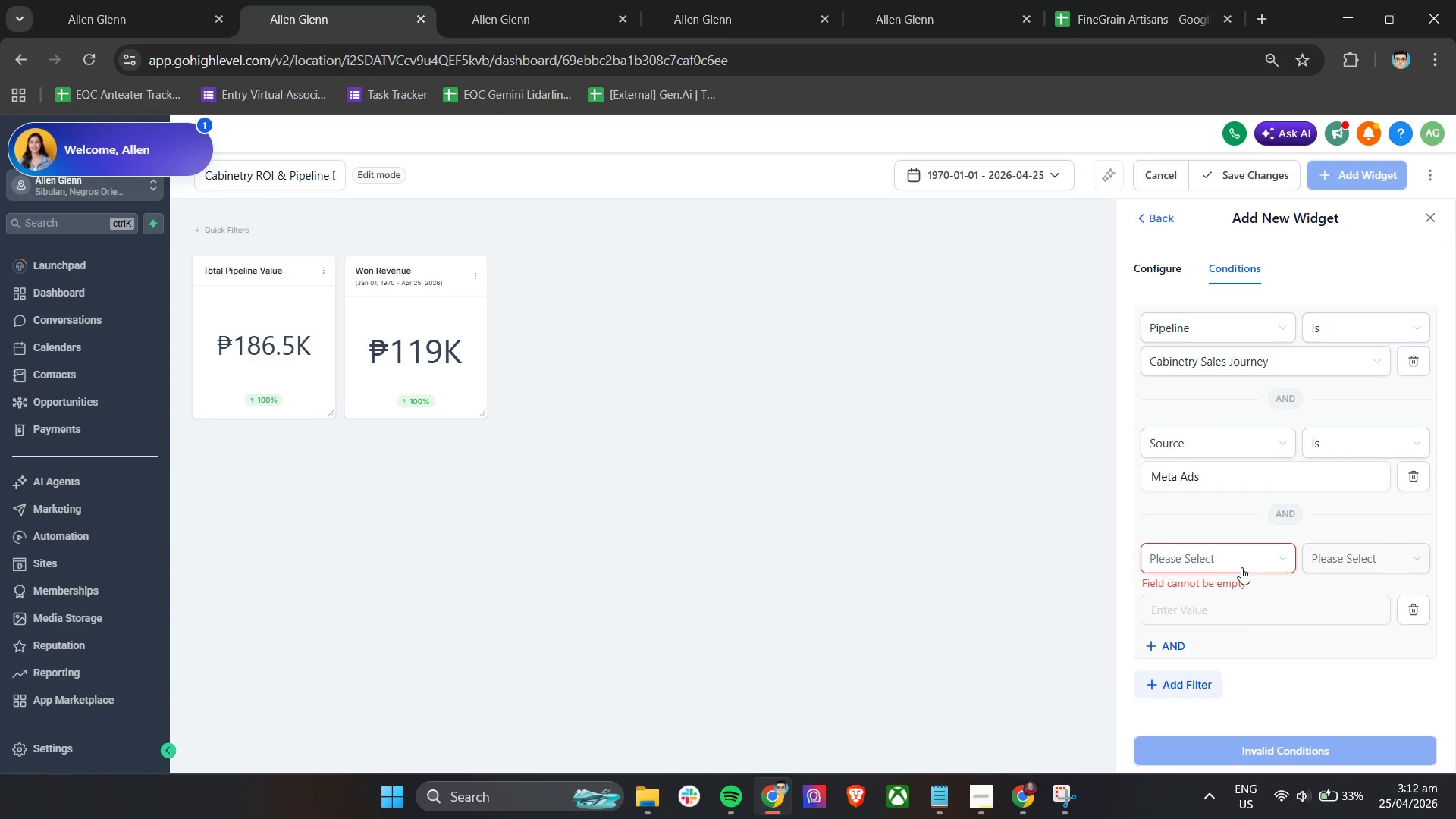 
scroll: coordinate [1196, 529], scroll_direction: up, amount: 3.0
 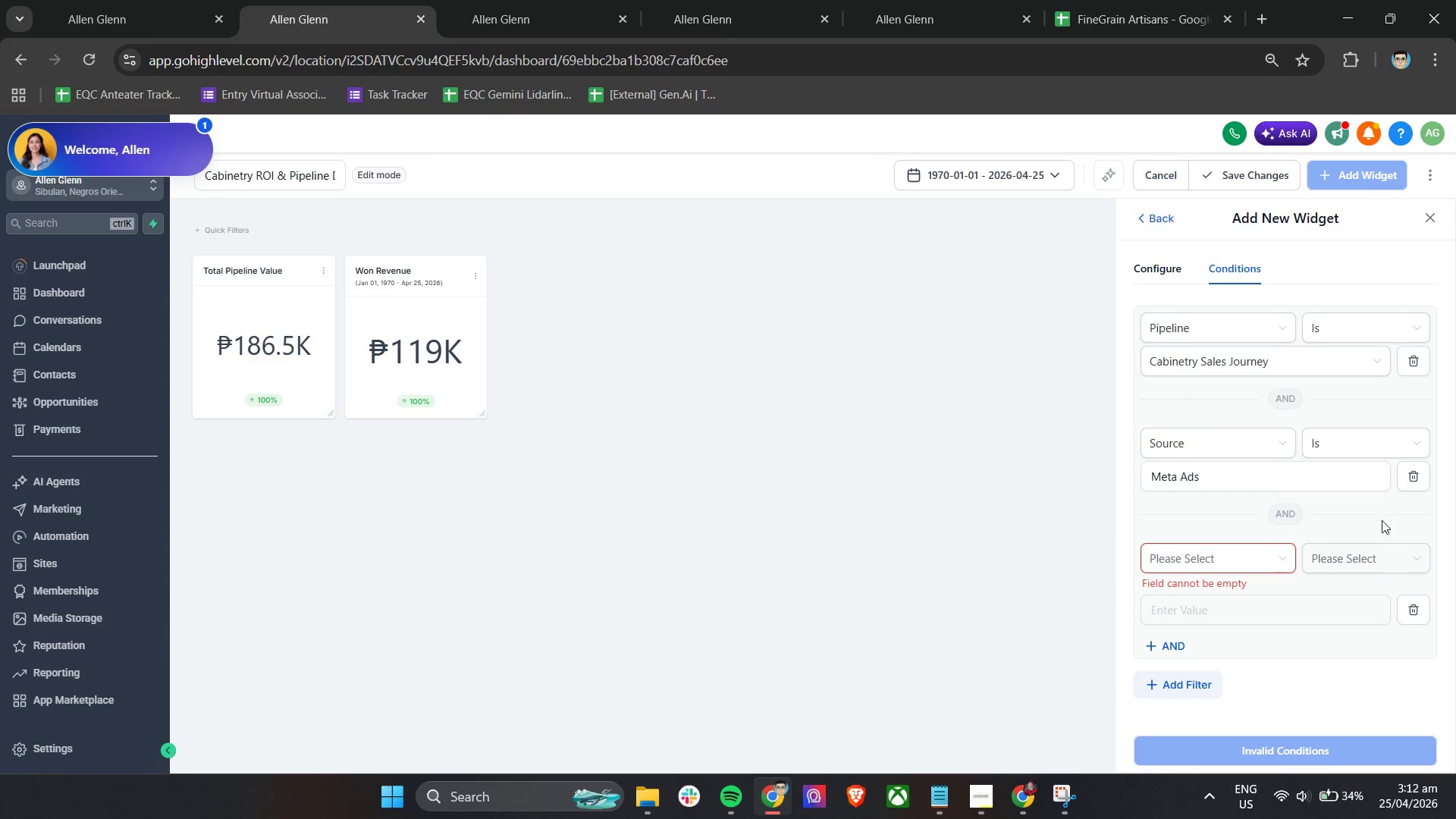 
left_click([1406, 604])
 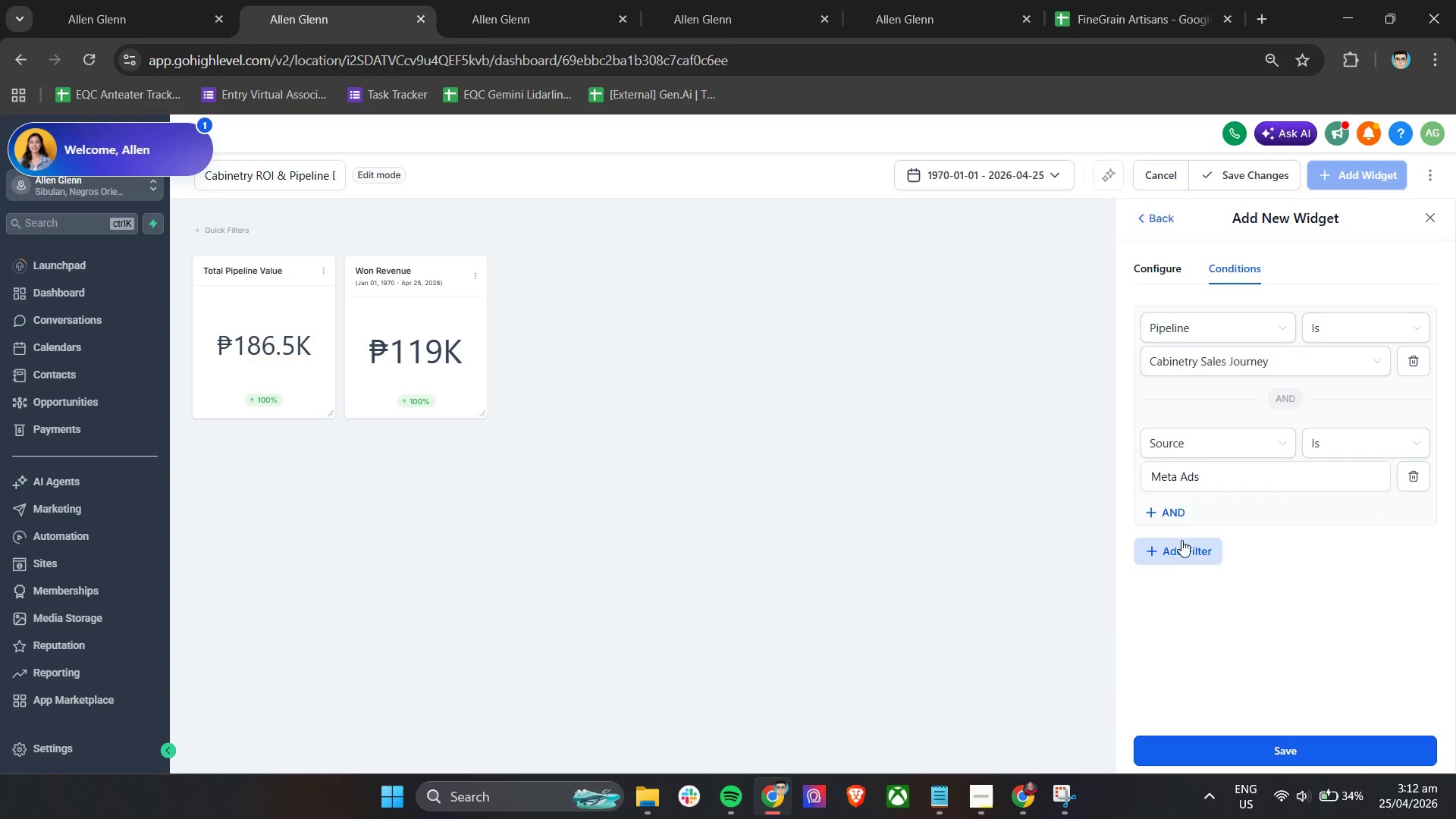 
left_click([1185, 596])
 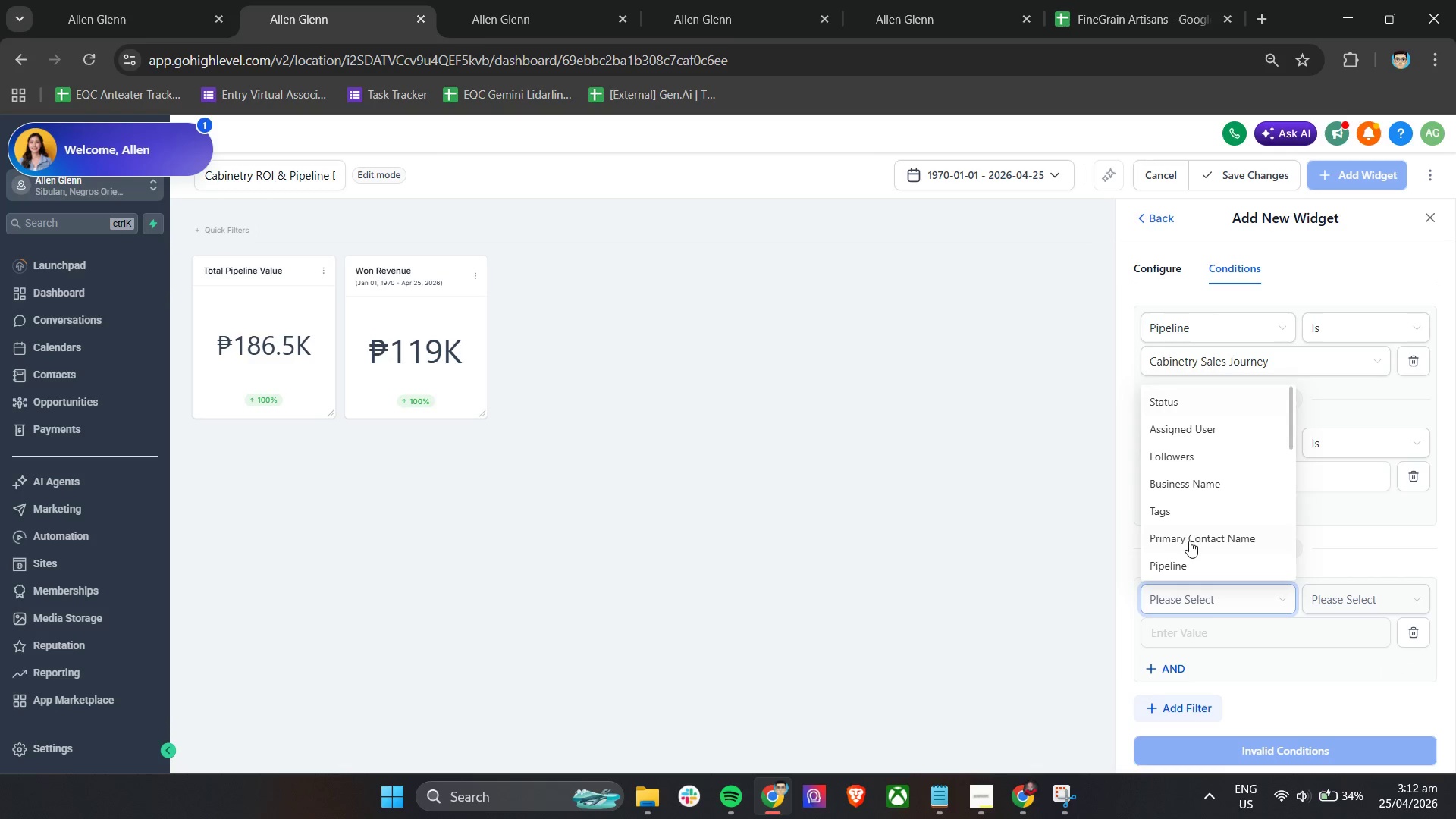 
scroll: coordinate [1217, 564], scroll_direction: down, amount: 3.0
 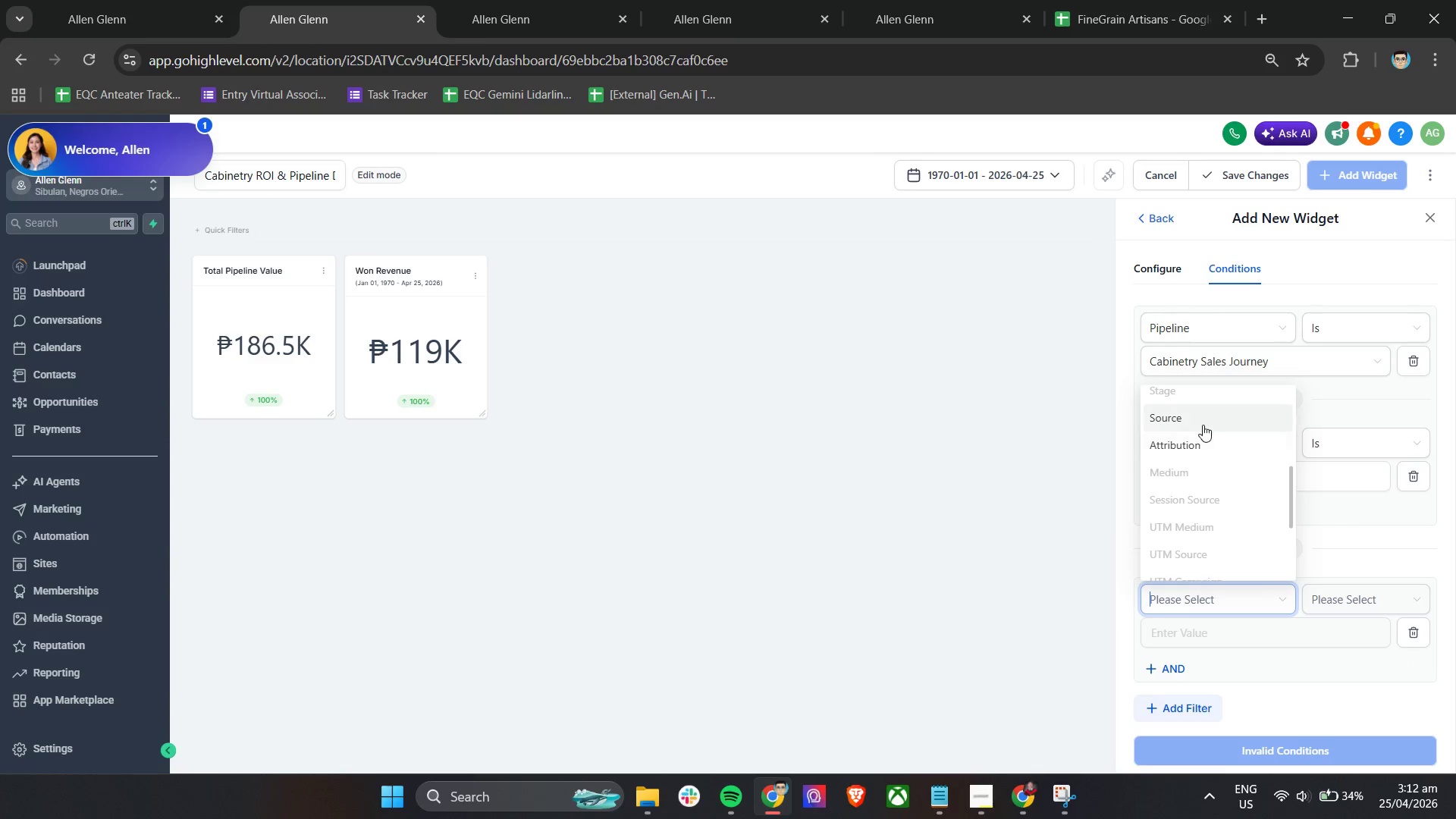 
left_click([1203, 425])
 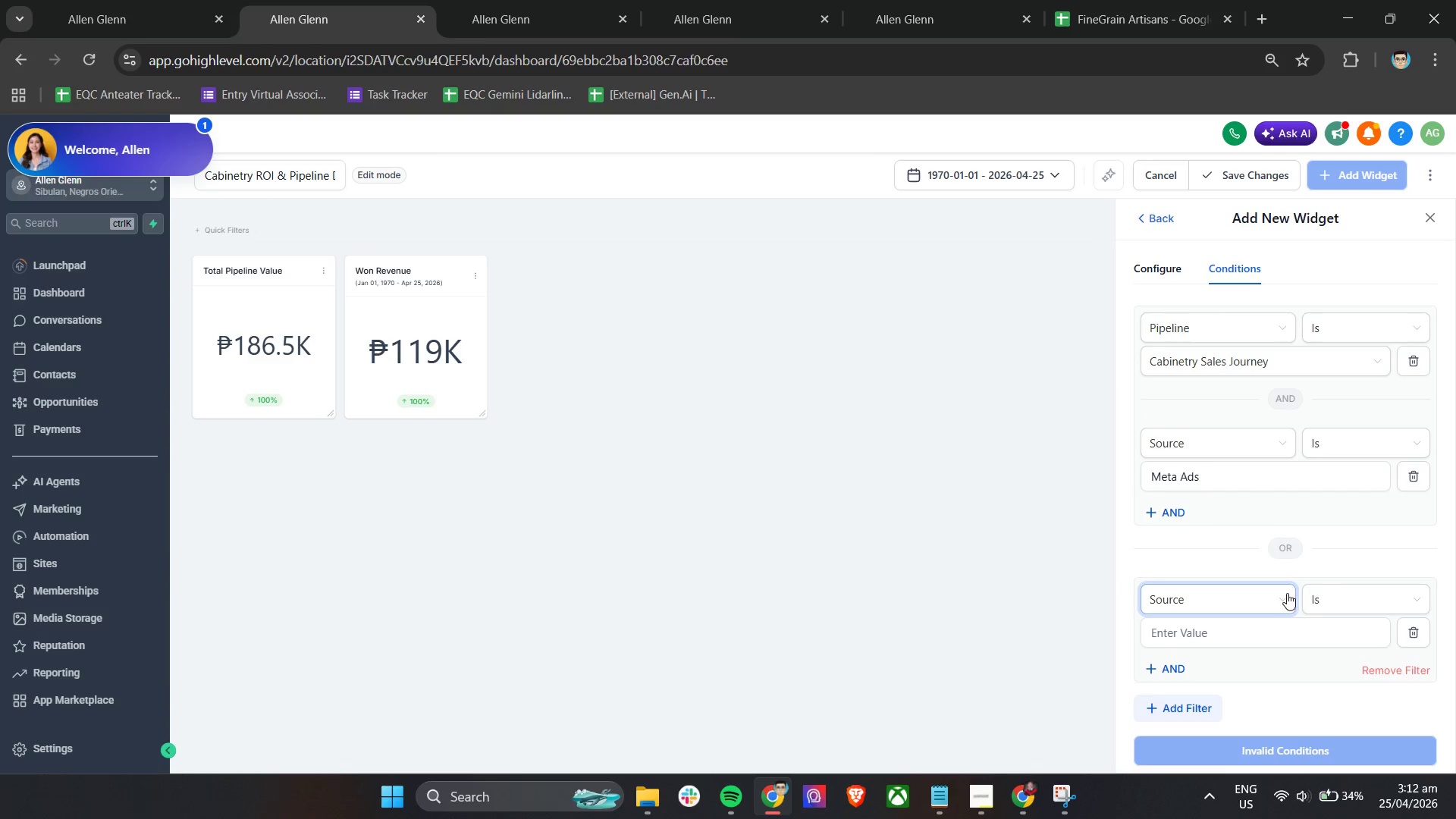 
left_click([1326, 598])
 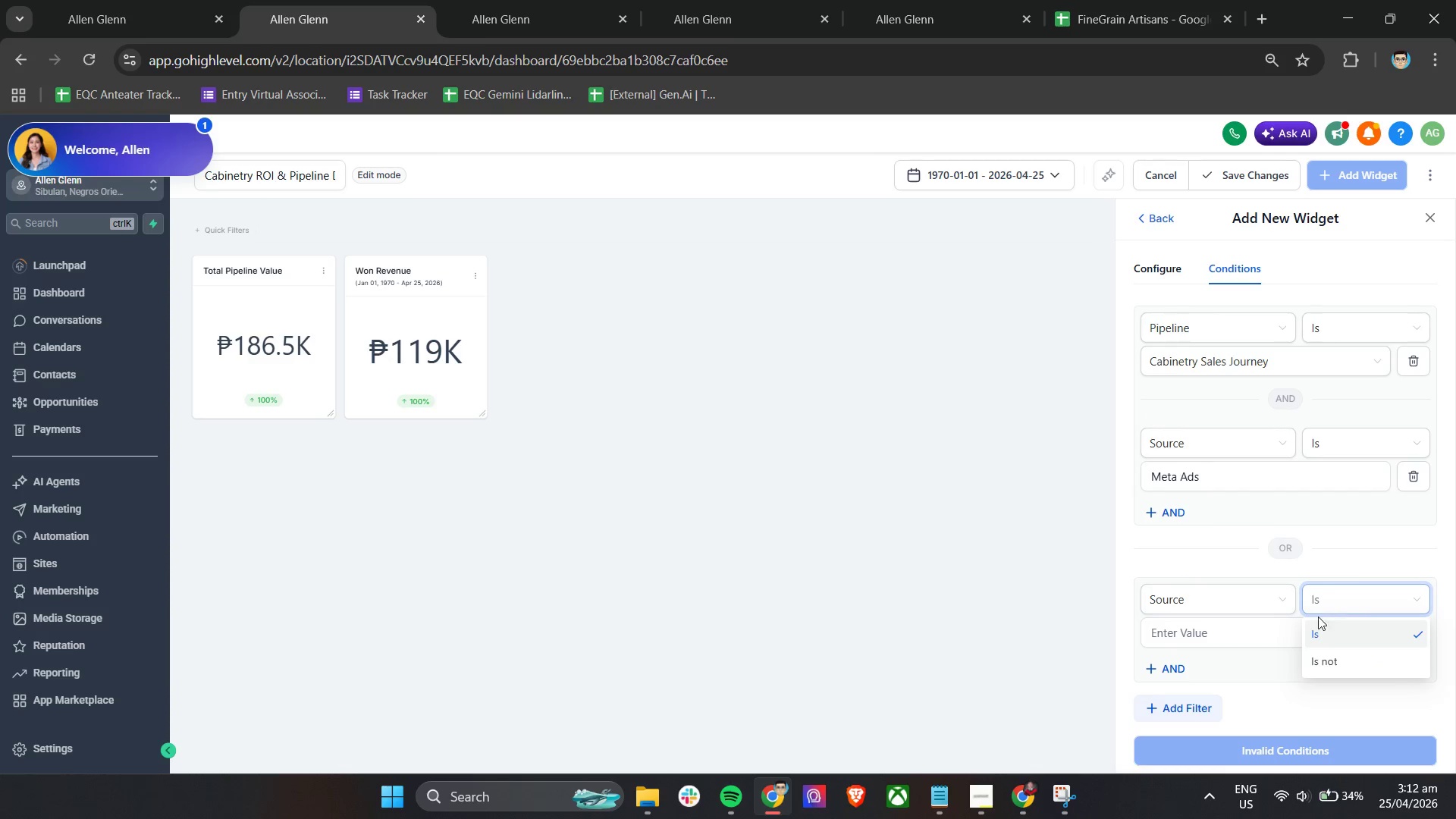 
left_click([1316, 628])
 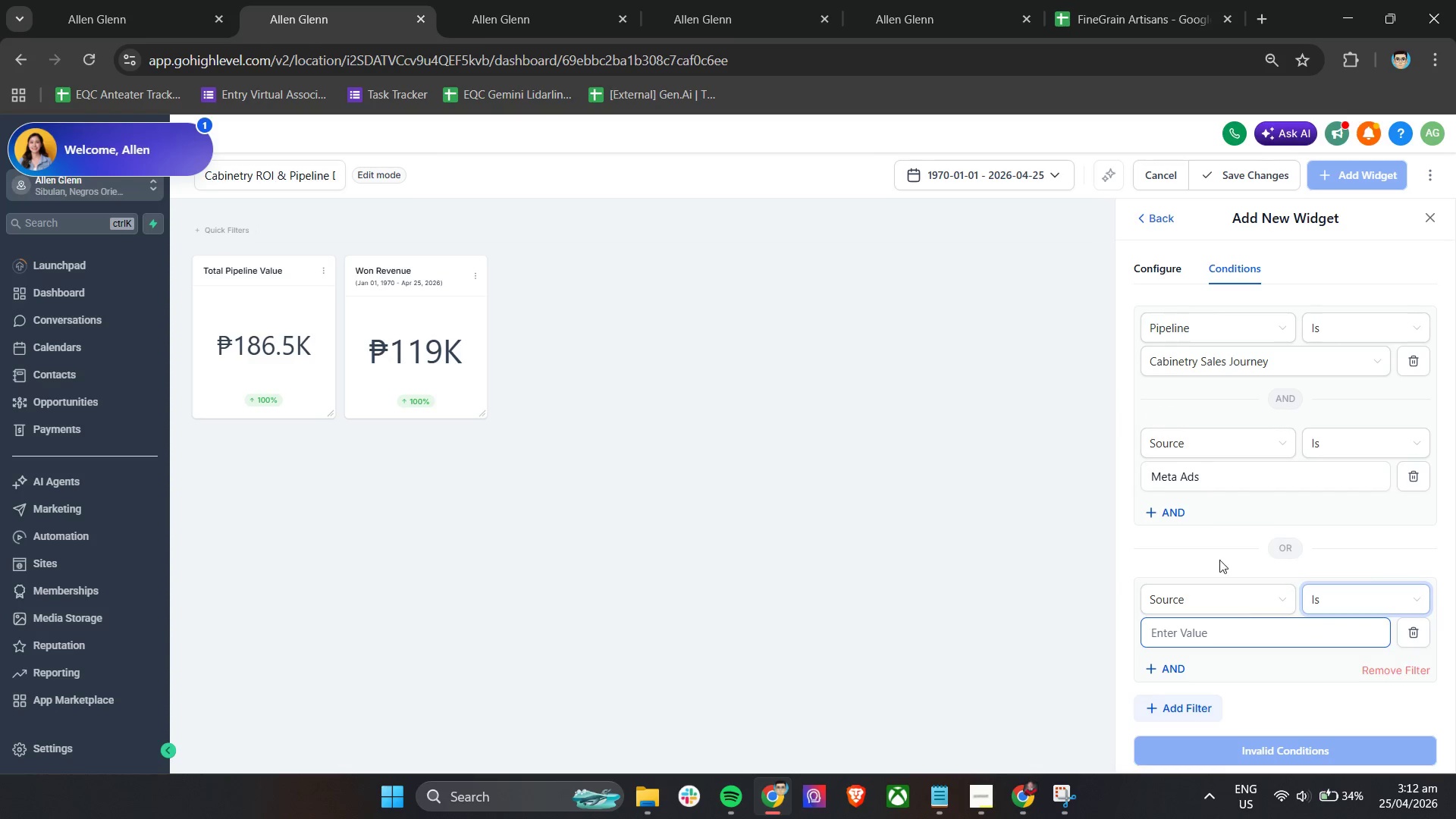 
scroll: coordinate [1215, 548], scroll_direction: up, amount: 4.0
 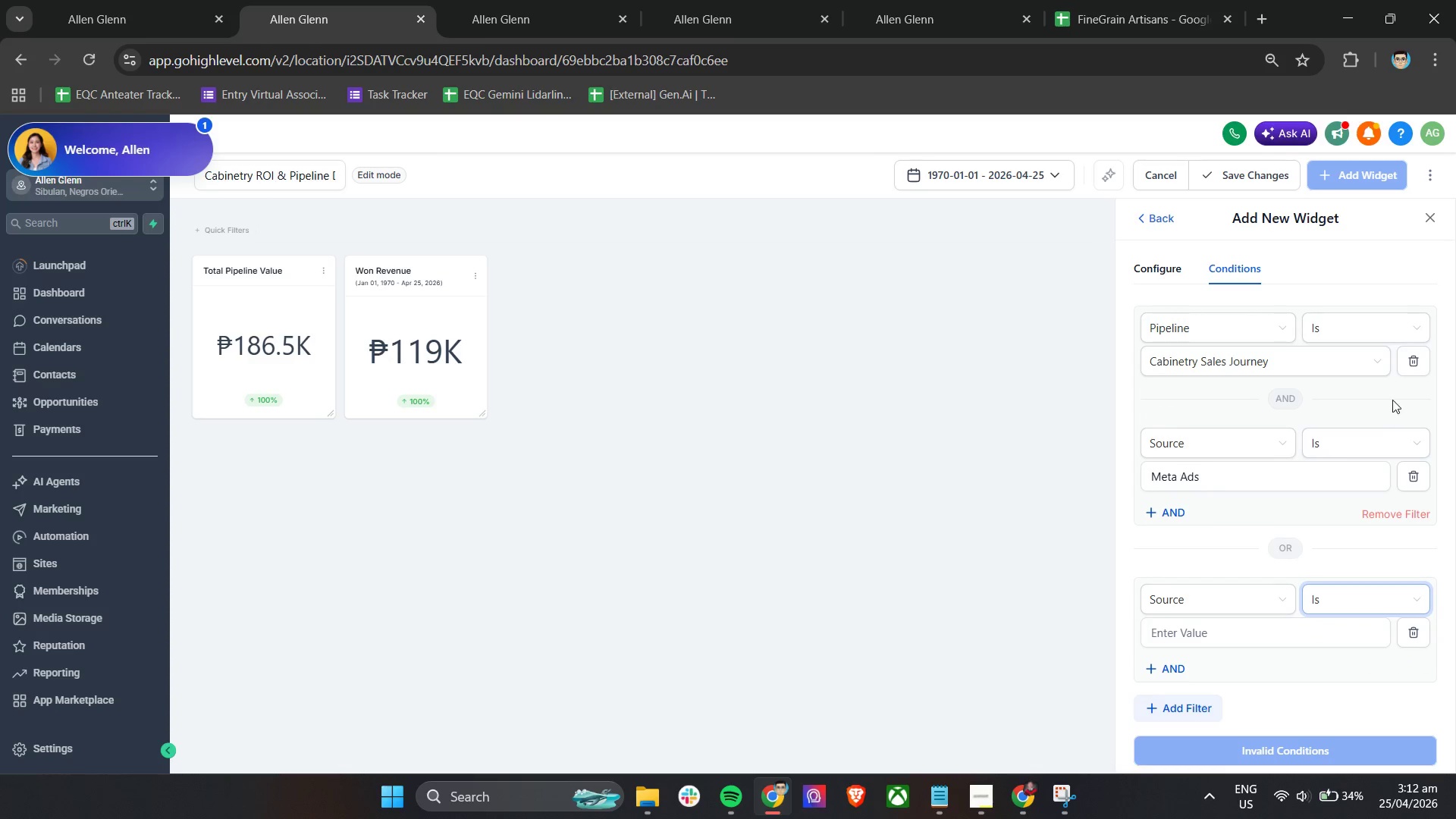 
left_click([1410, 474])
 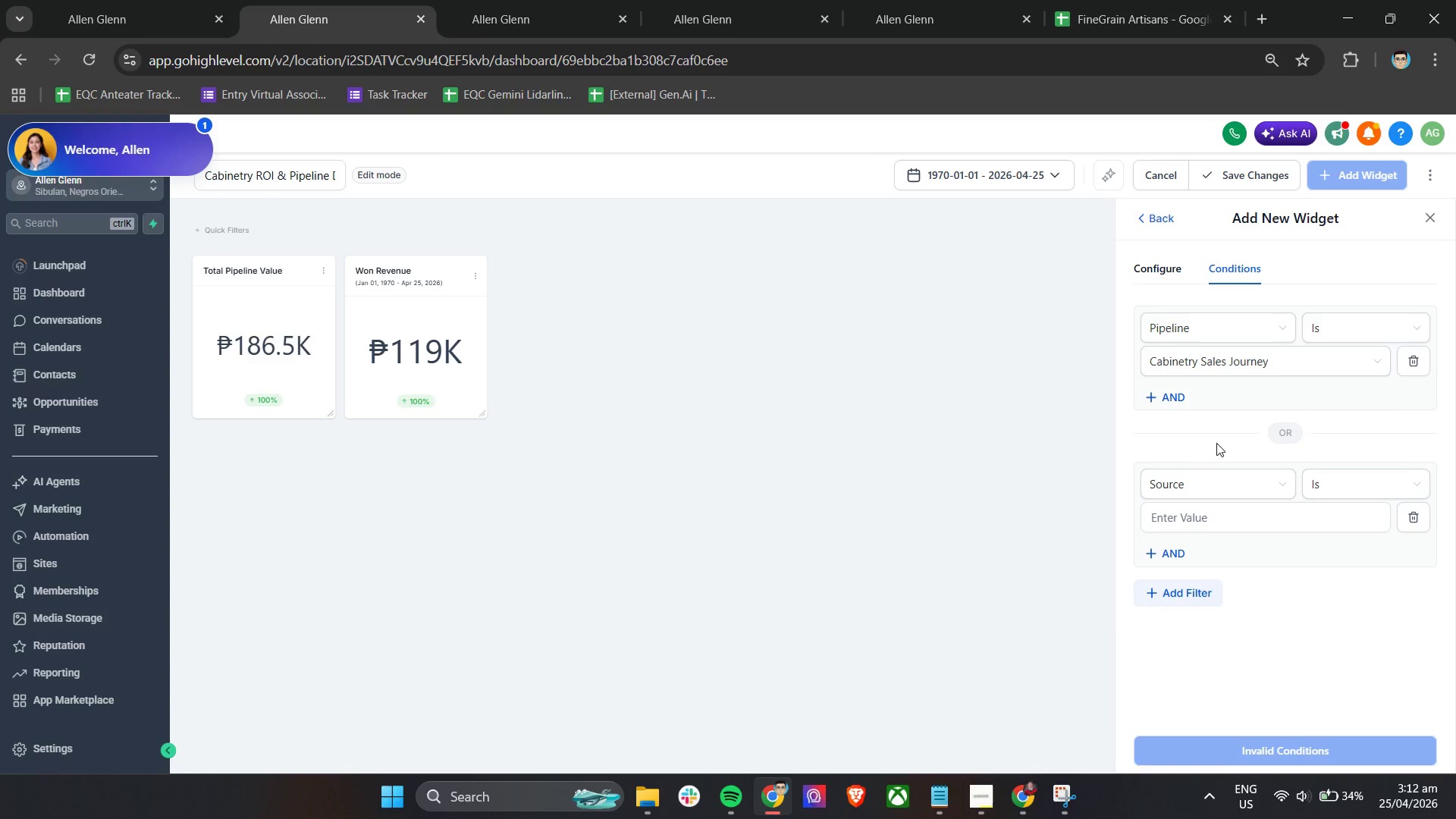 
left_click([1205, 444])
 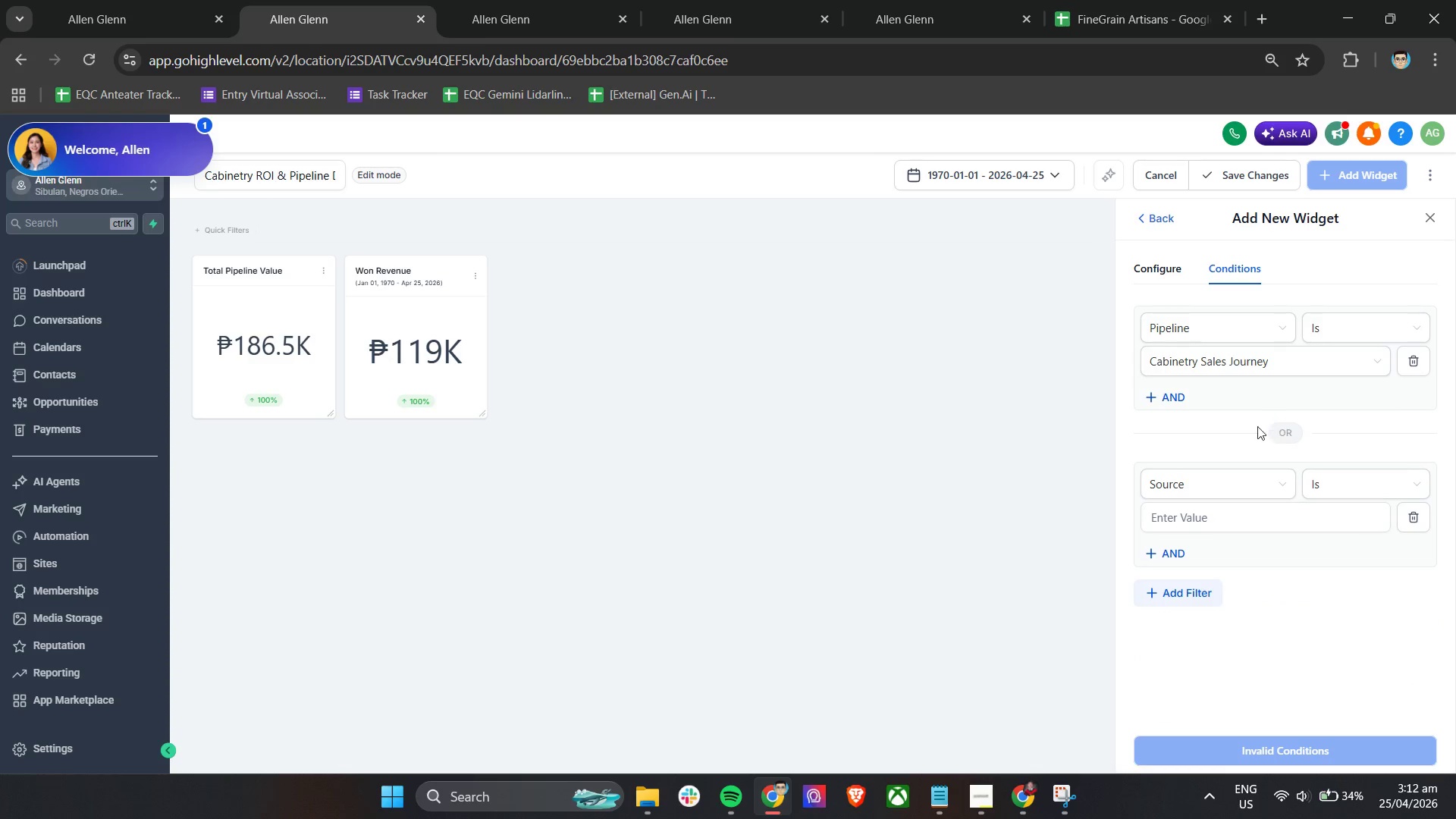 
left_click([1214, 422])
 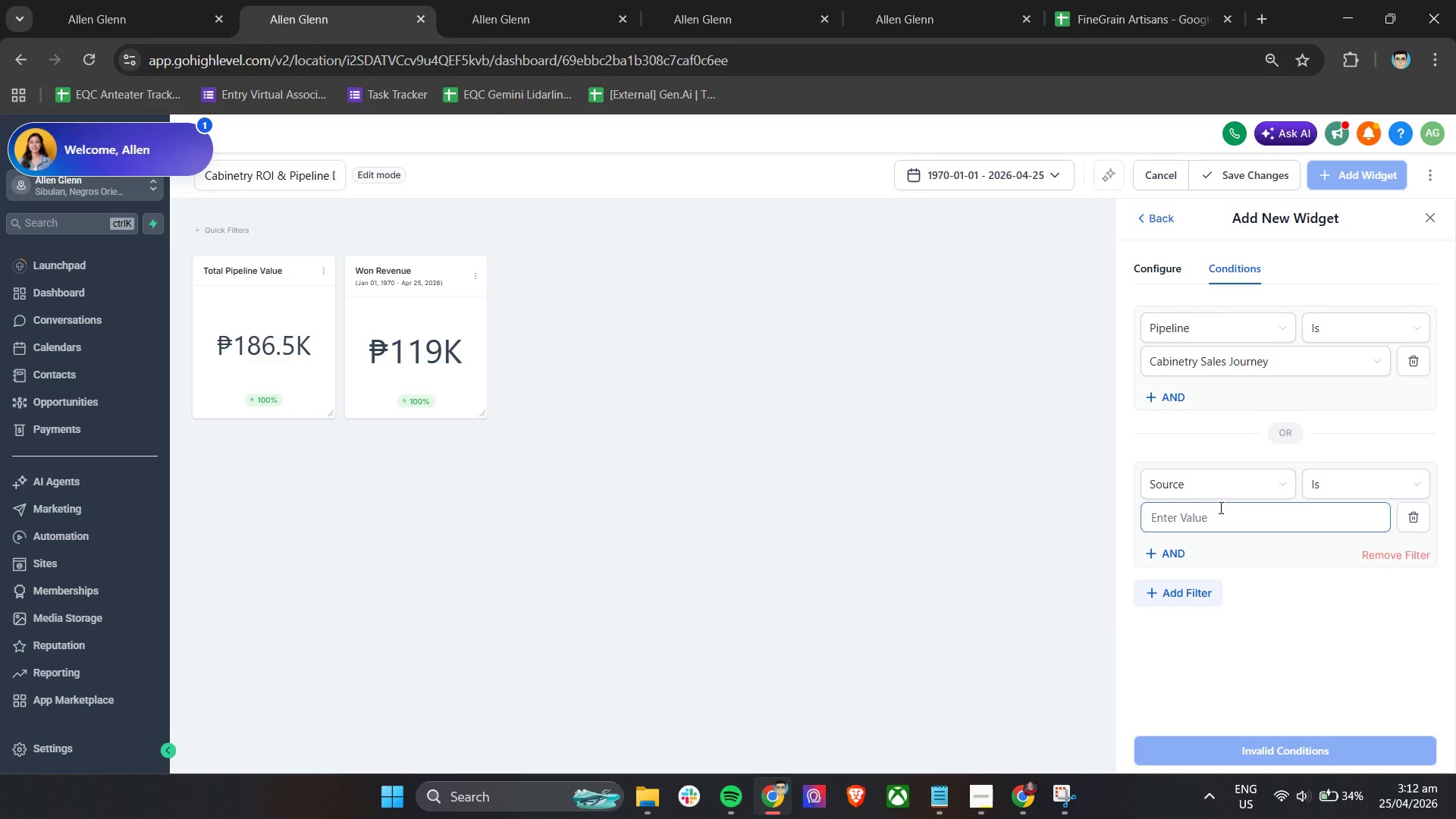 
scroll: coordinate [1259, 438], scroll_direction: up, amount: 3.0
 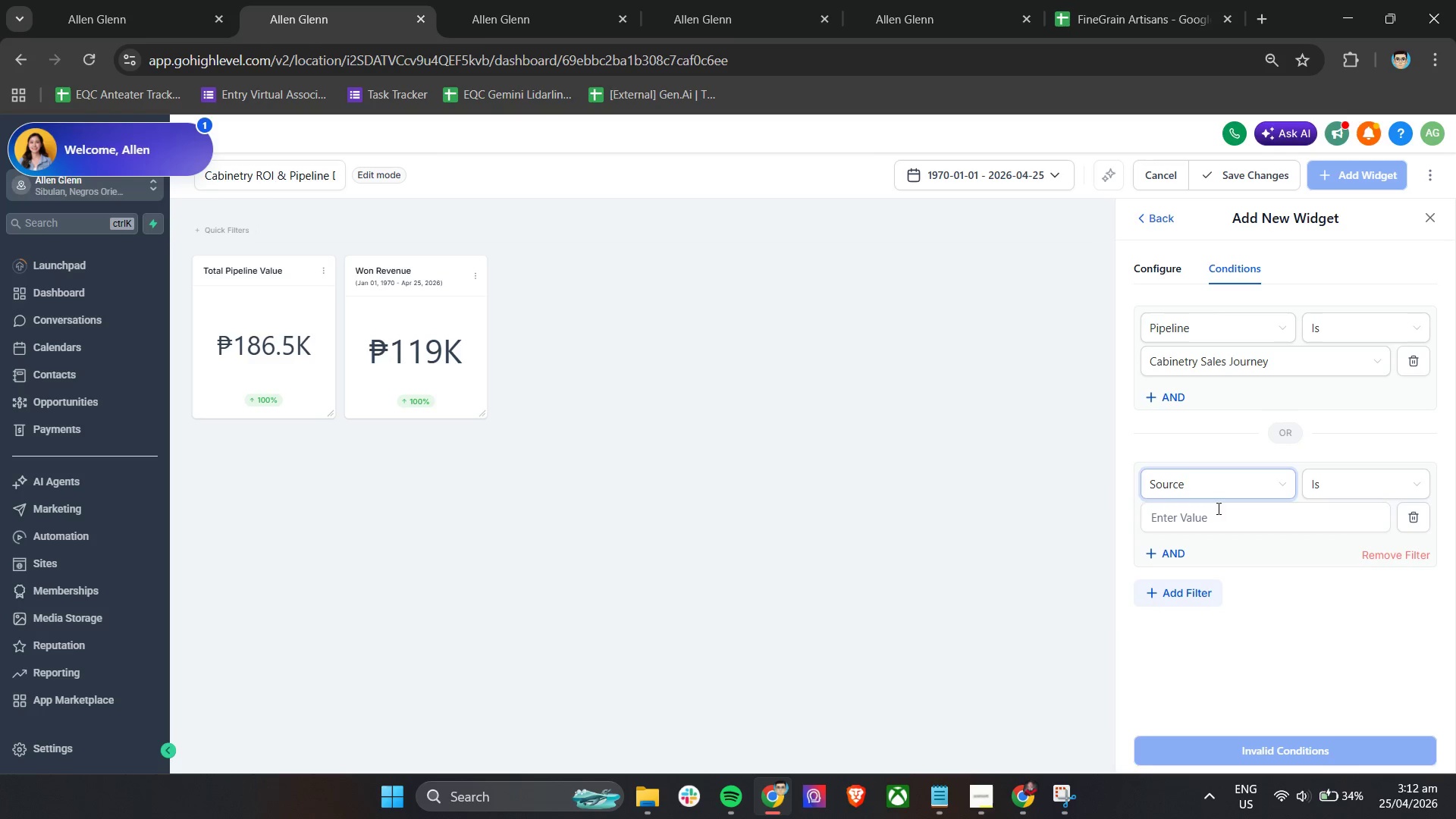 
left_click([1213, 515])
 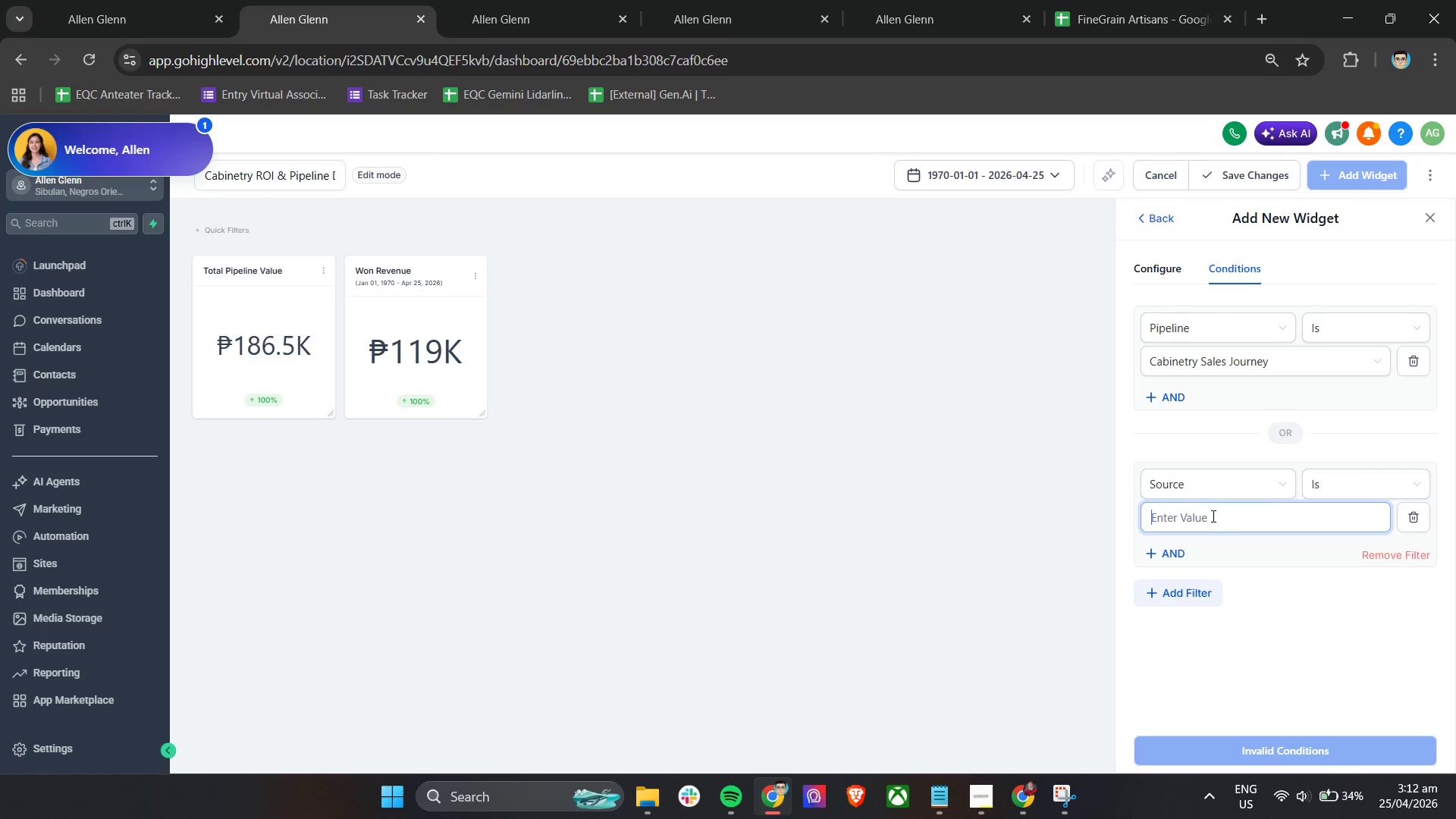 
key(Control+V)
 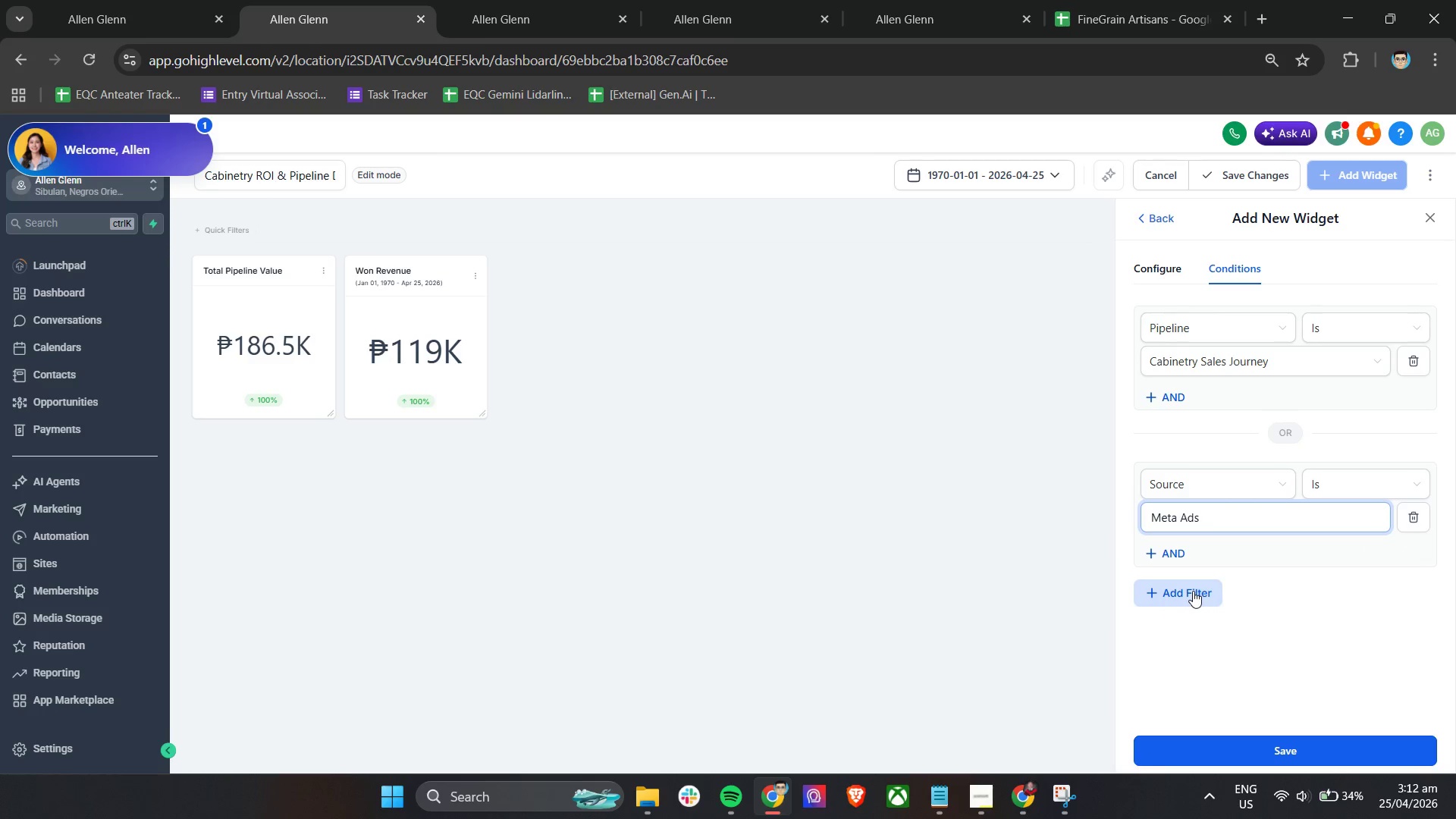 
left_click([1193, 591])
 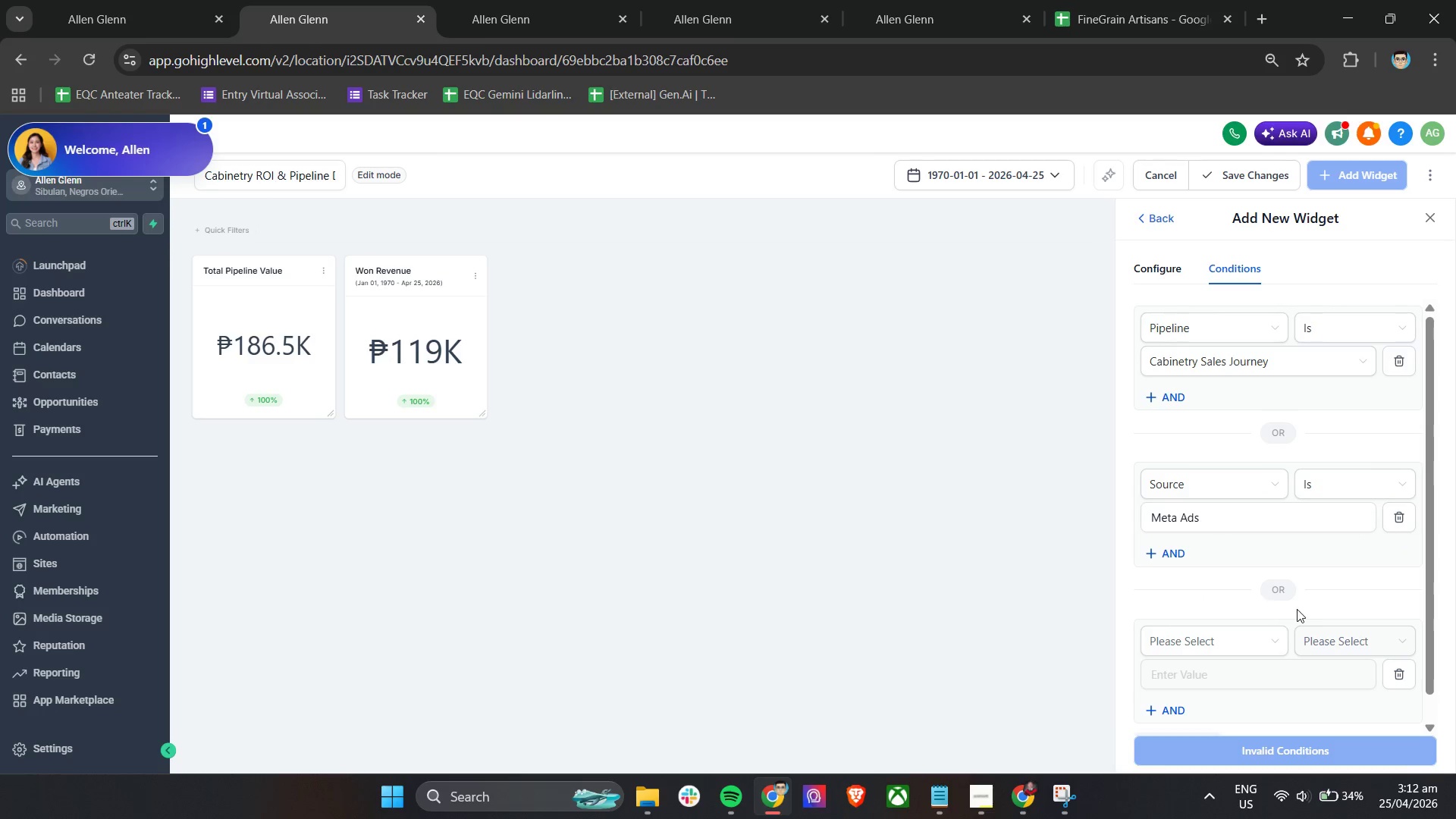 
scroll: coordinate [1326, 606], scroll_direction: down, amount: 2.0
 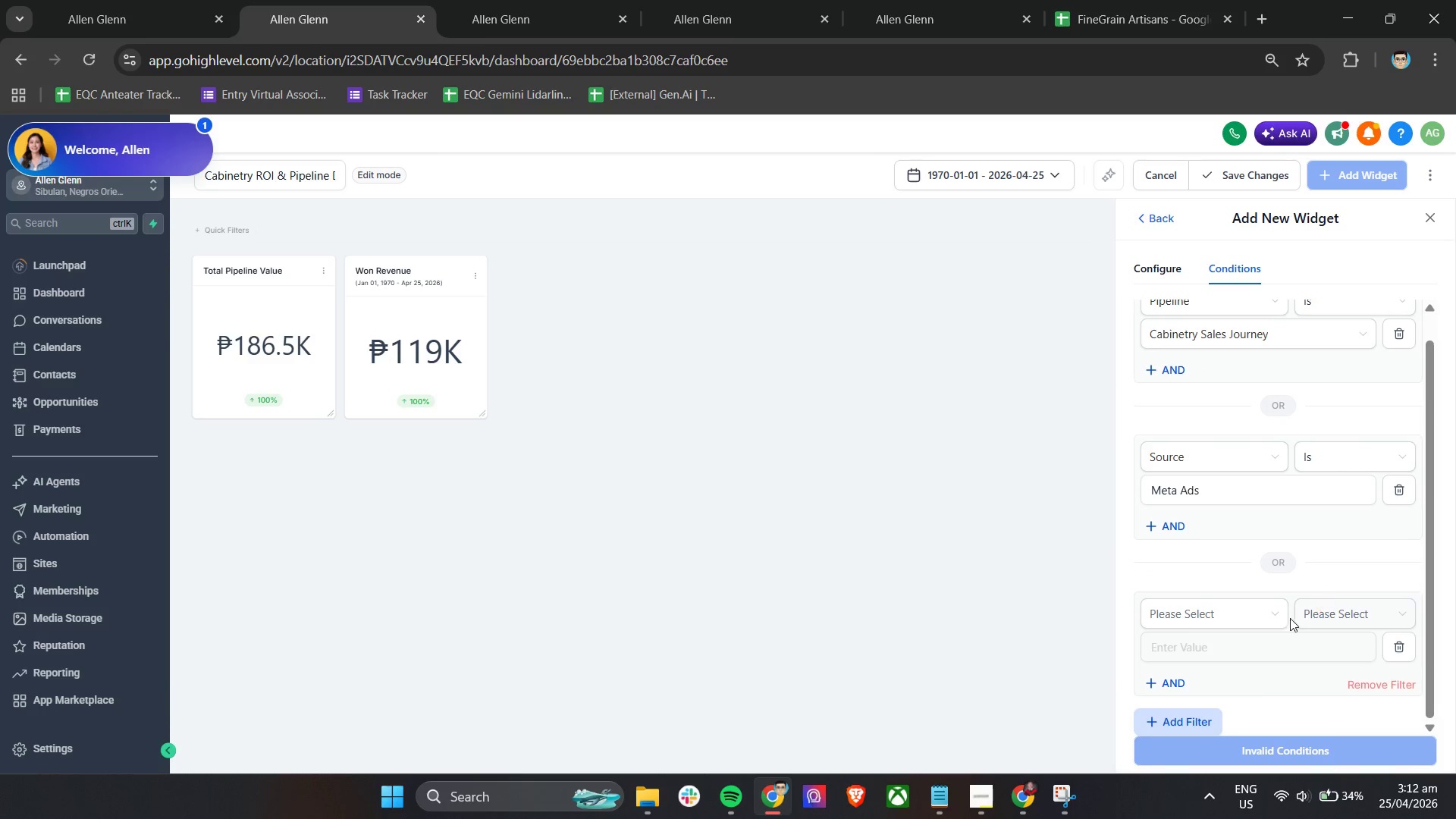 
left_click([1246, 613])
 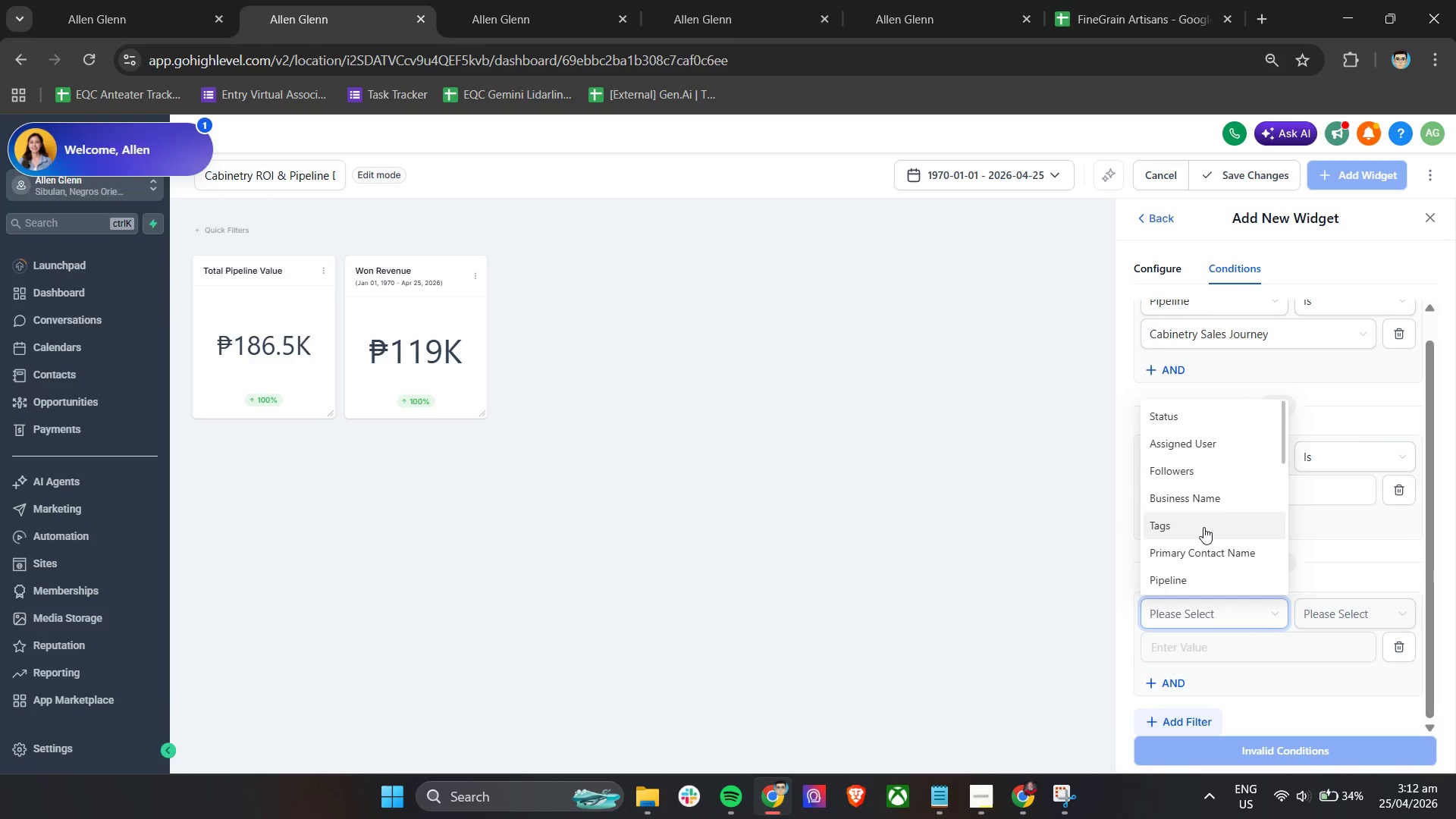 
scroll: coordinate [1238, 541], scroll_direction: down, amount: 7.0
 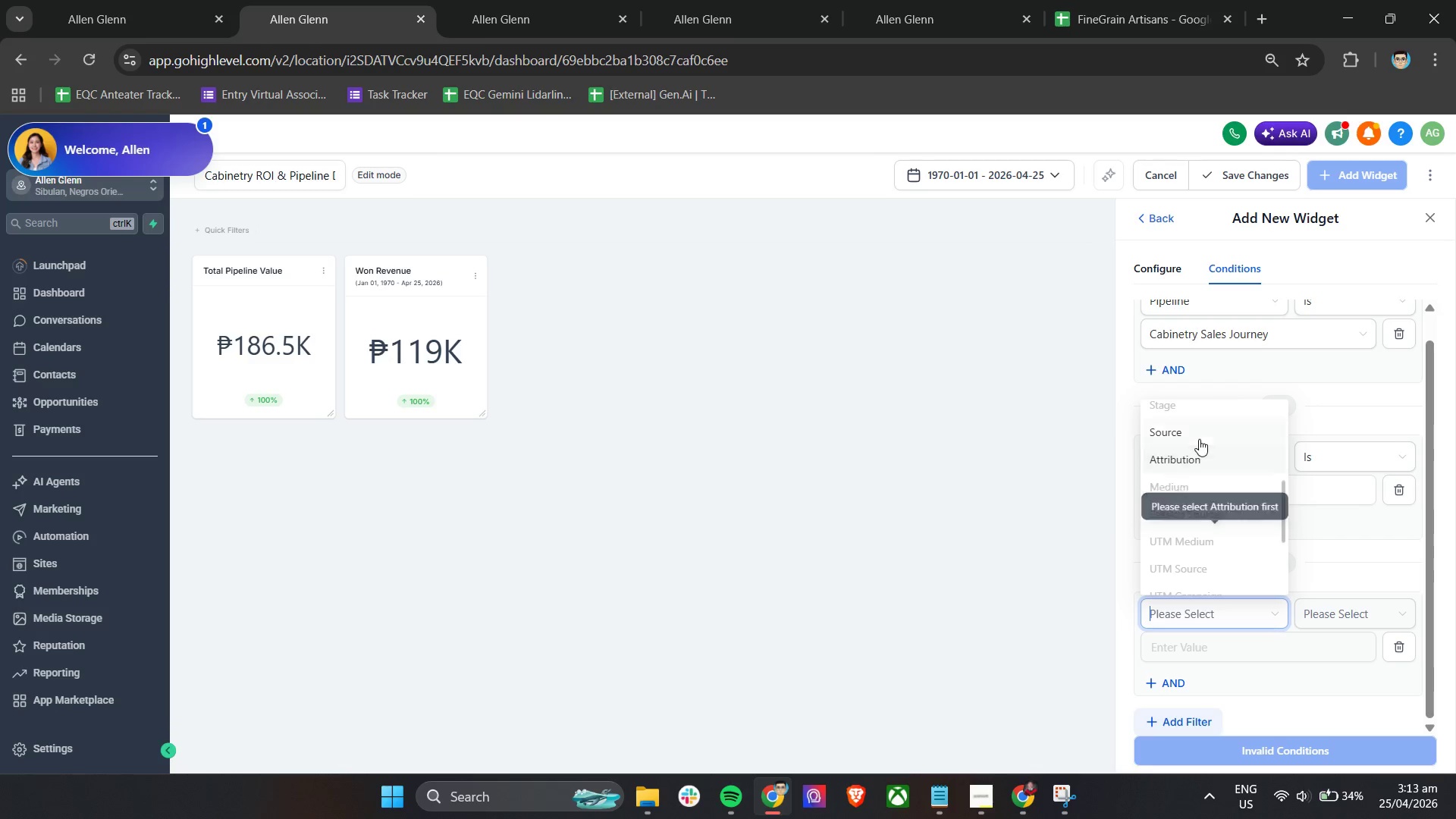 
left_click([1199, 439])
 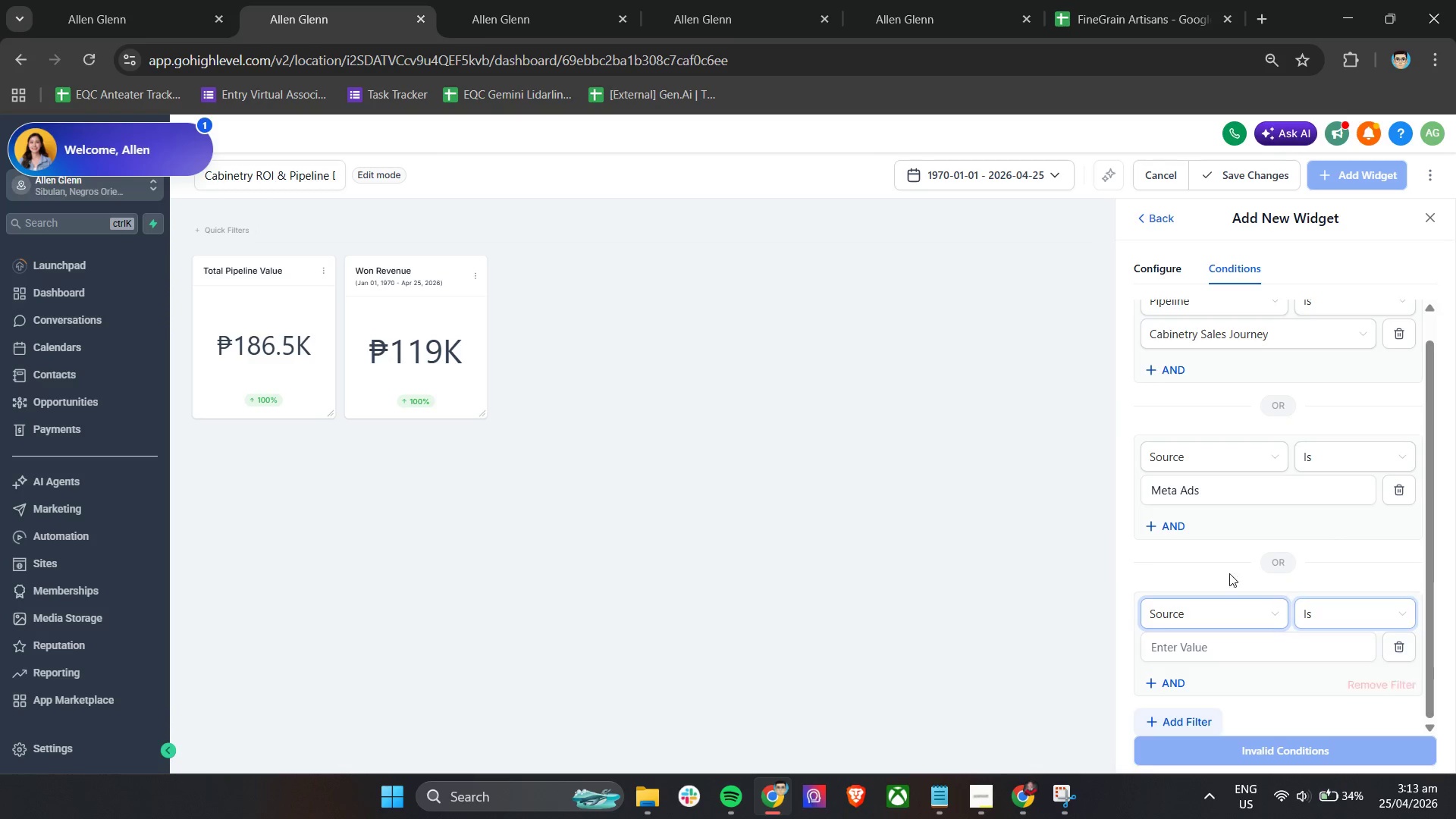 
scroll: coordinate [1216, 561], scroll_direction: down, amount: 2.0
 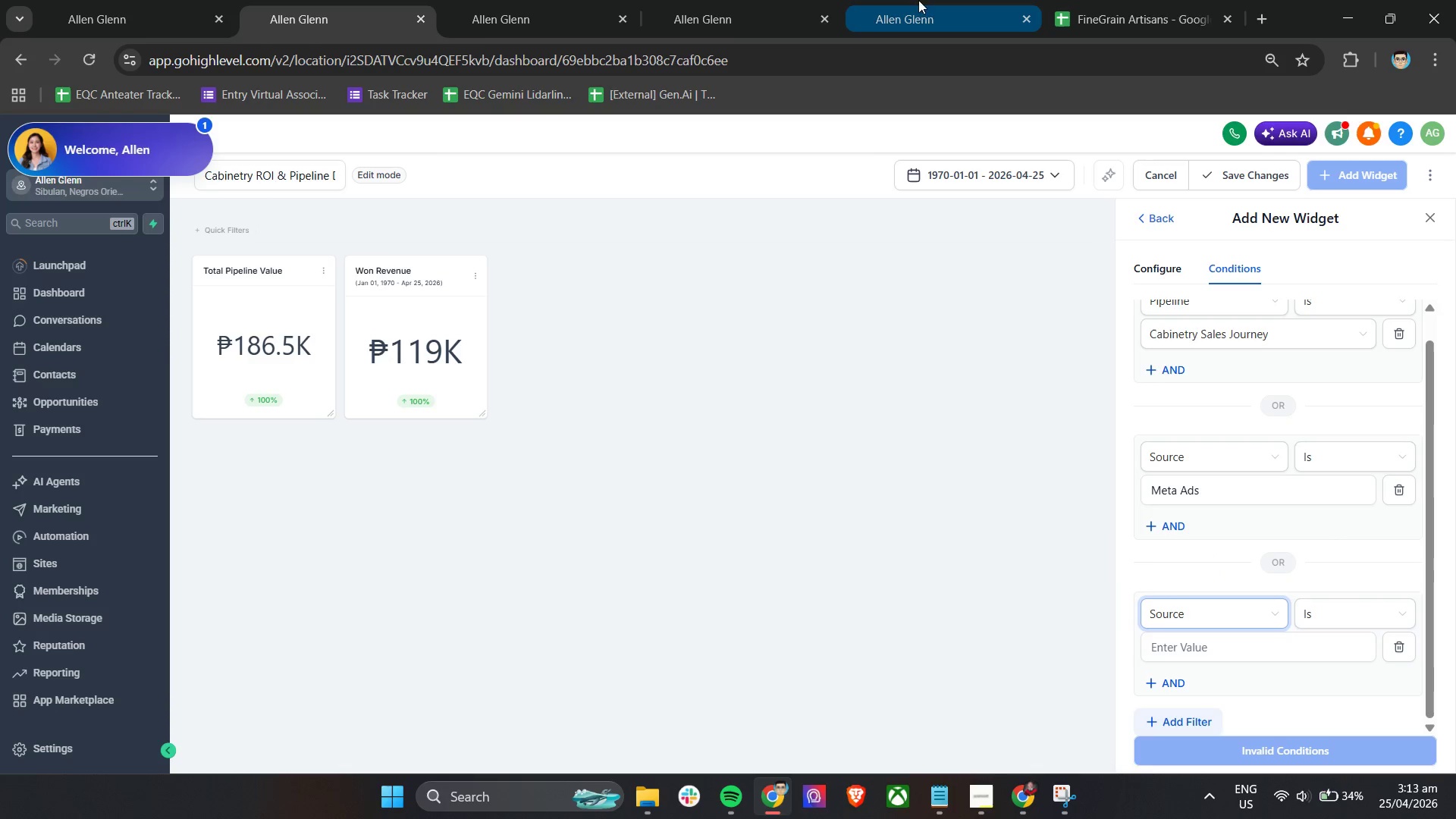 
left_click([1084, 0])
 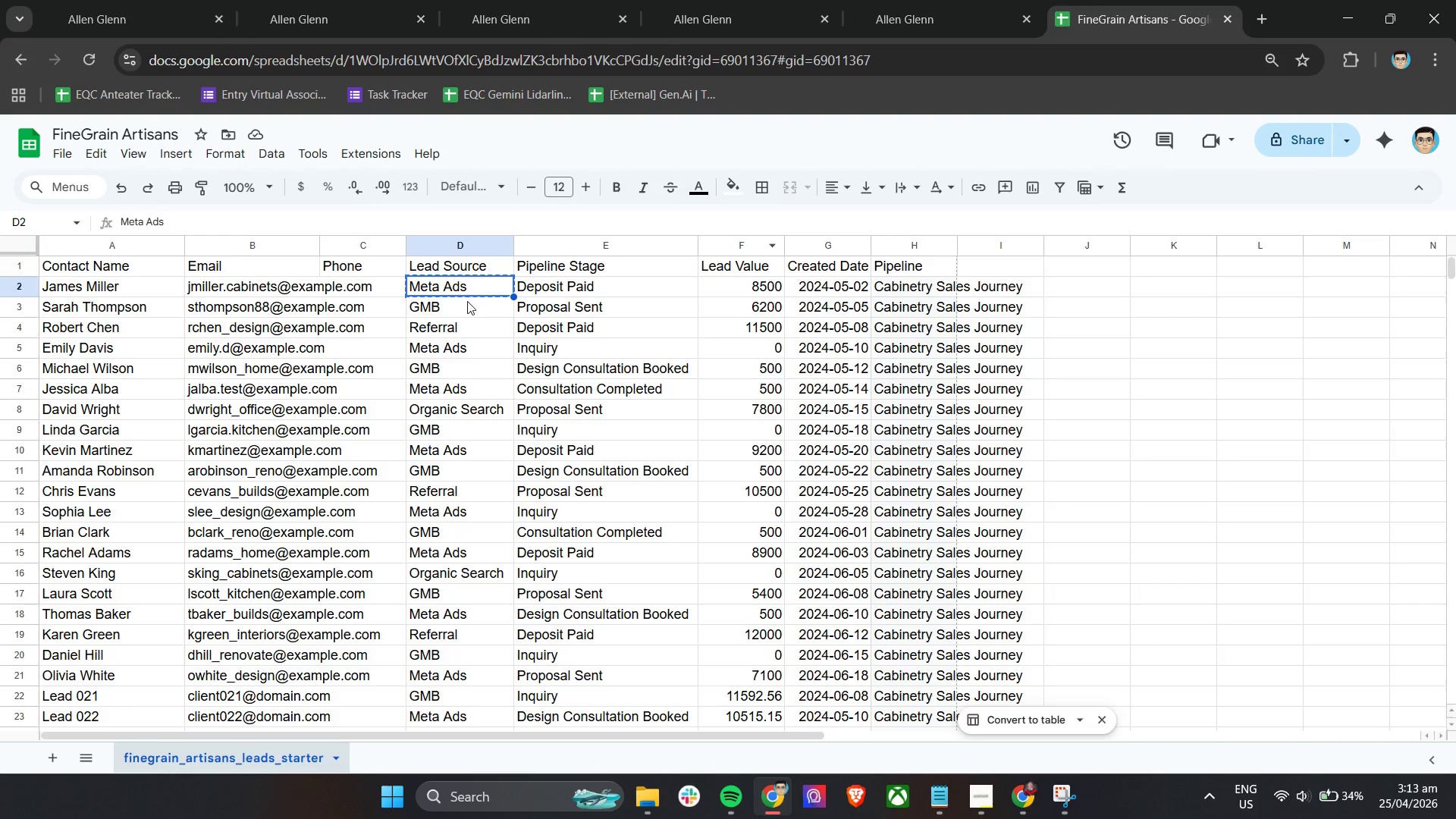 
left_click([463, 306])
 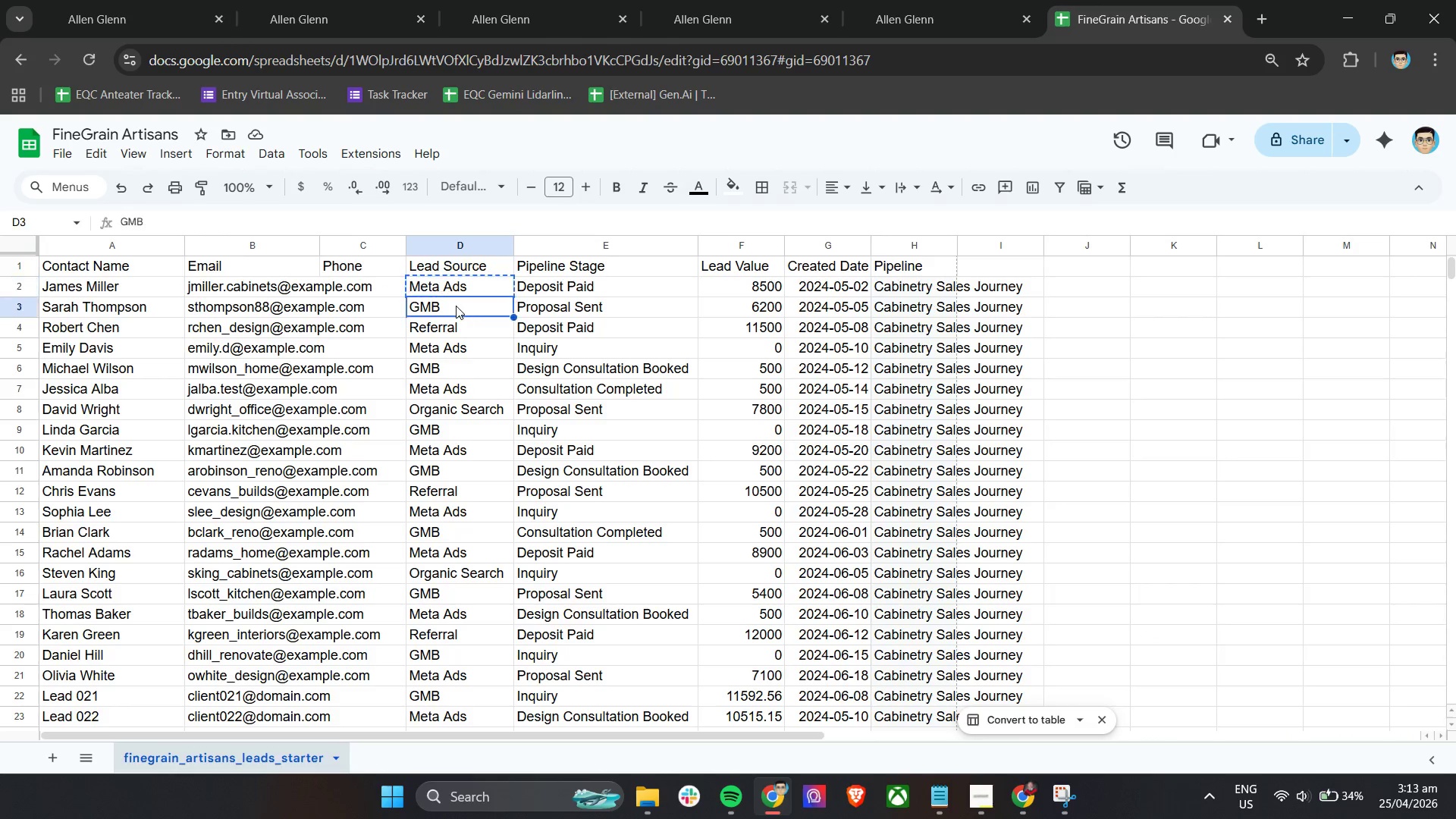 
key(Control+C)
 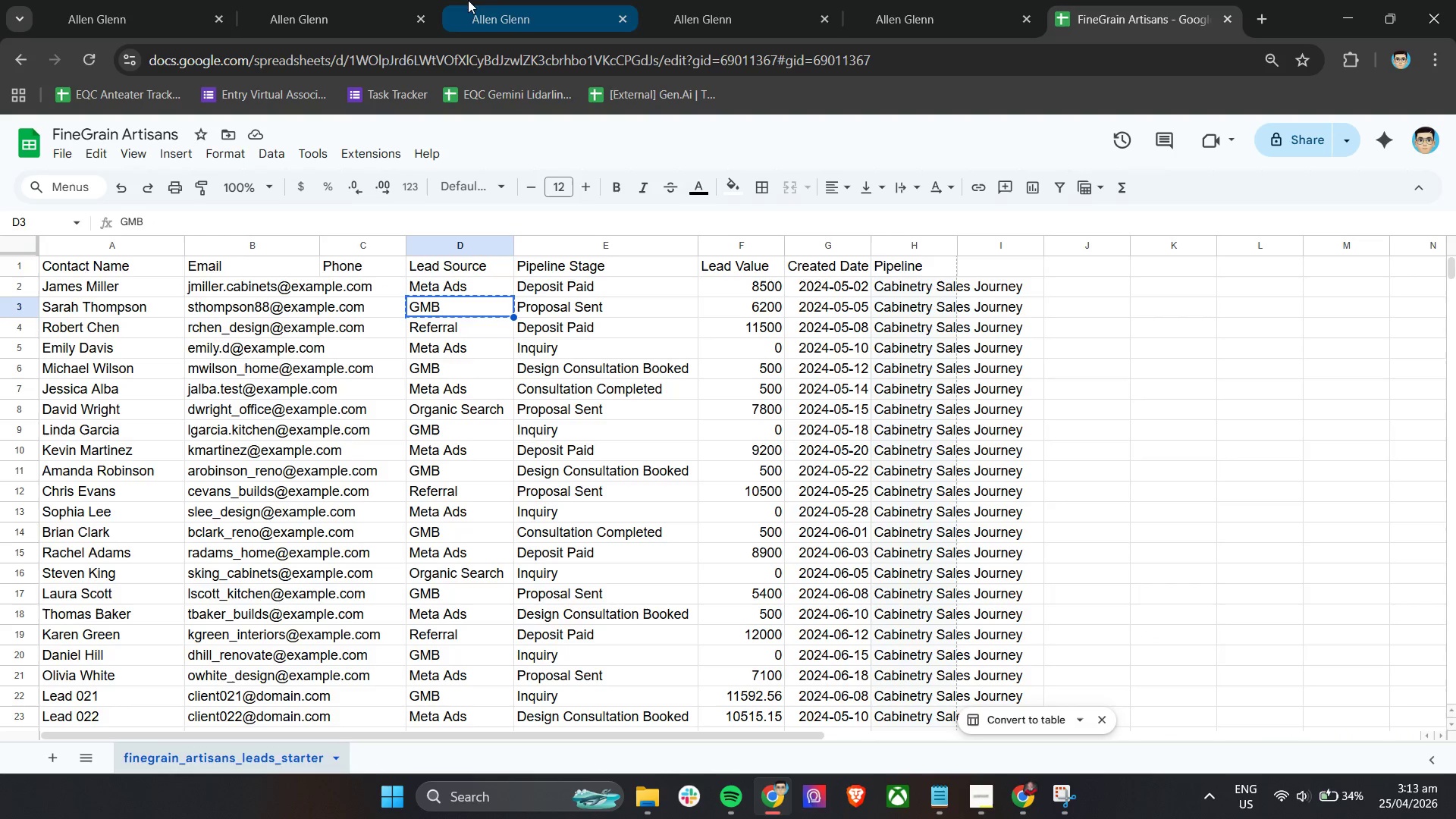 
left_click([295, 0])
 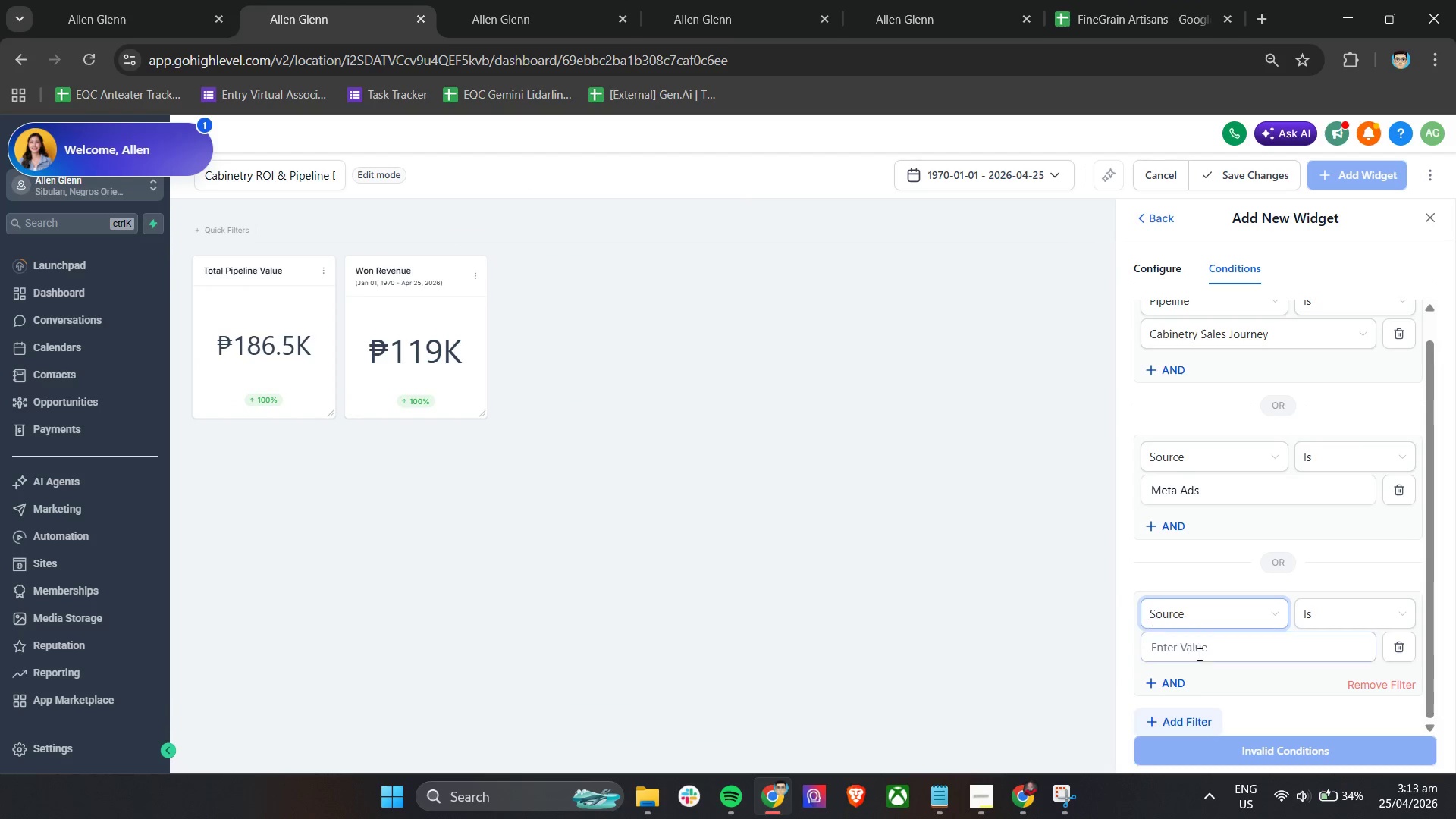 
left_click([1215, 656])
 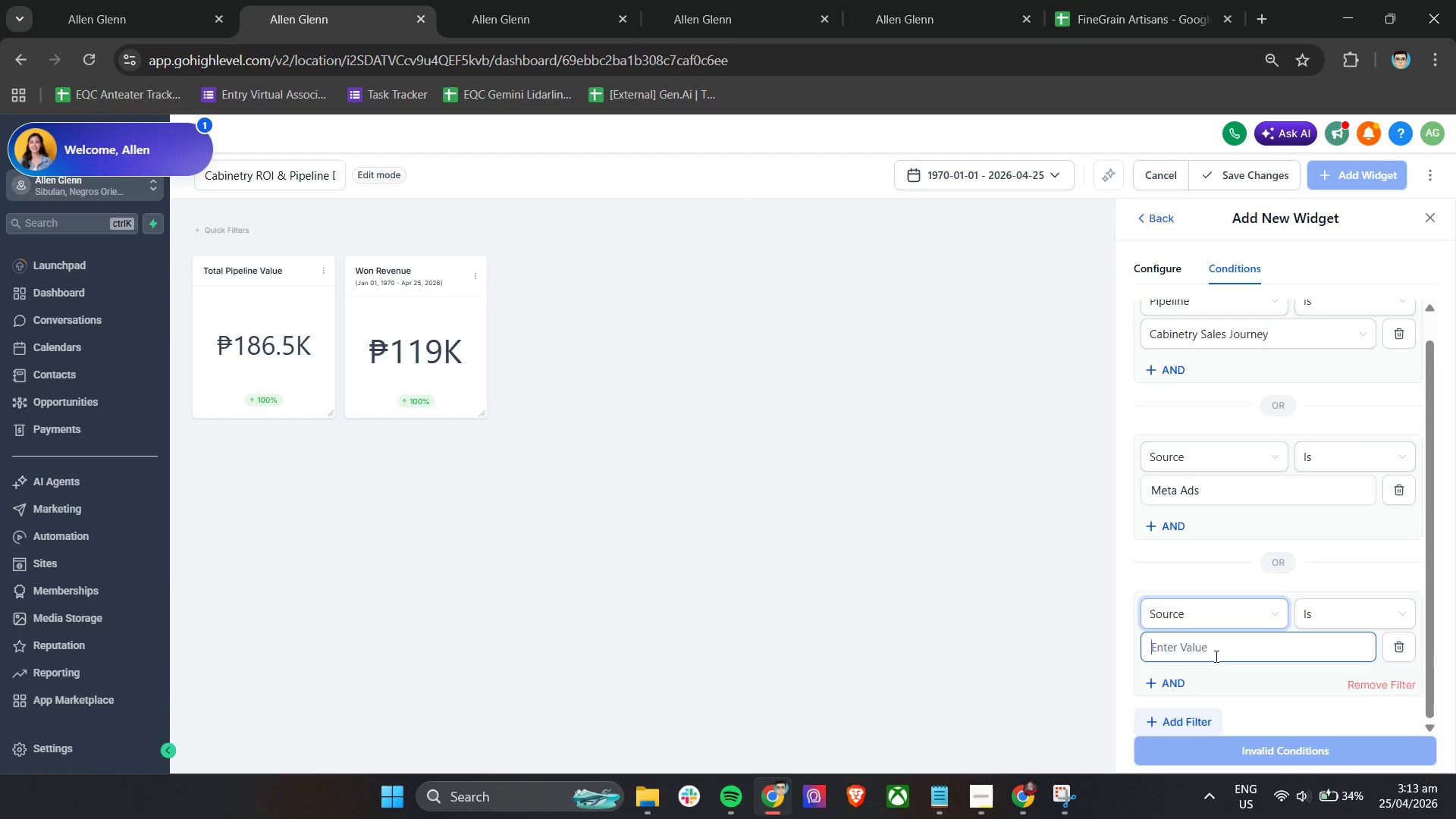 
key(Control+V)
 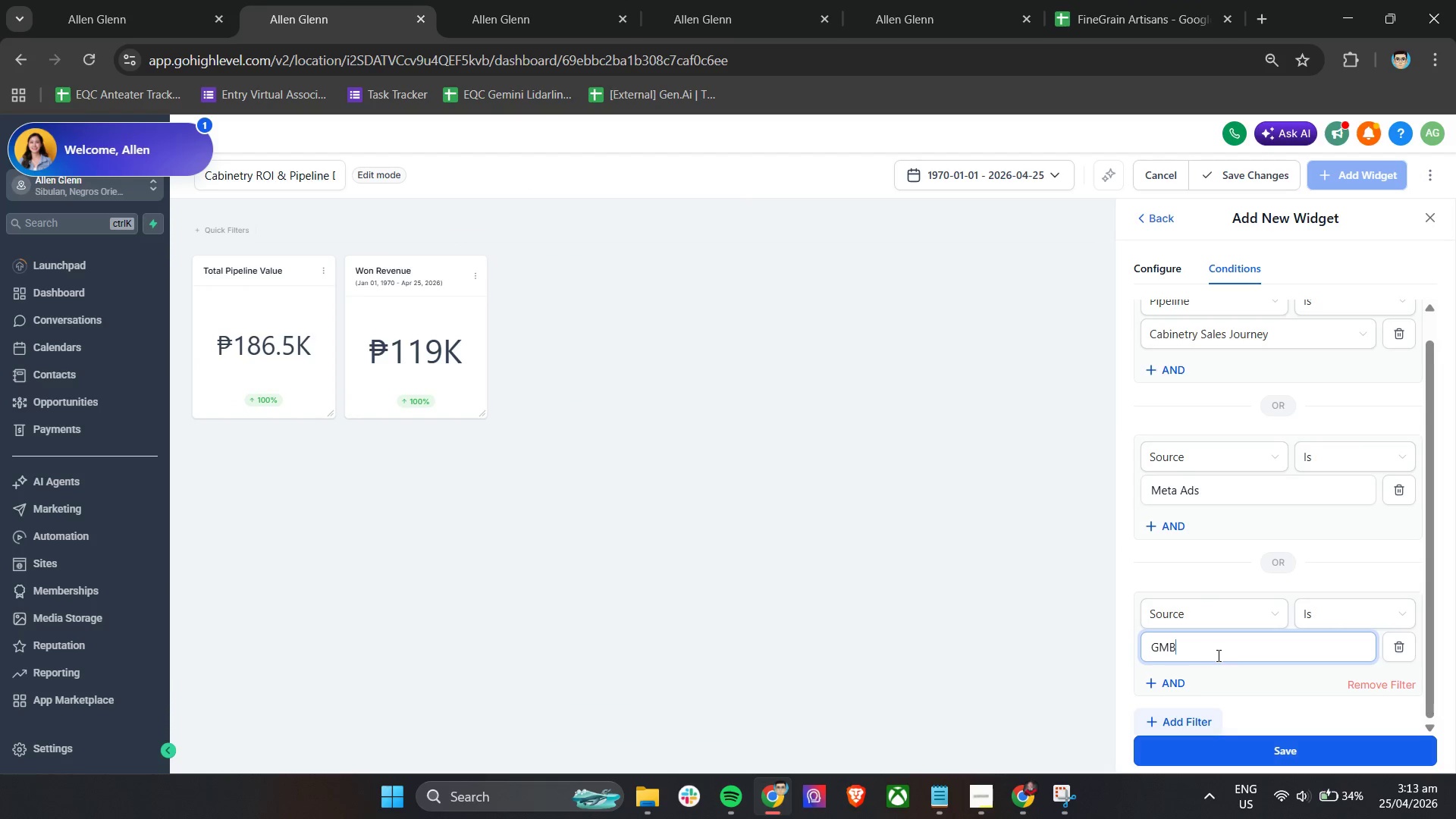 
scroll: coordinate [1217, 655], scroll_direction: down, amount: 2.0
 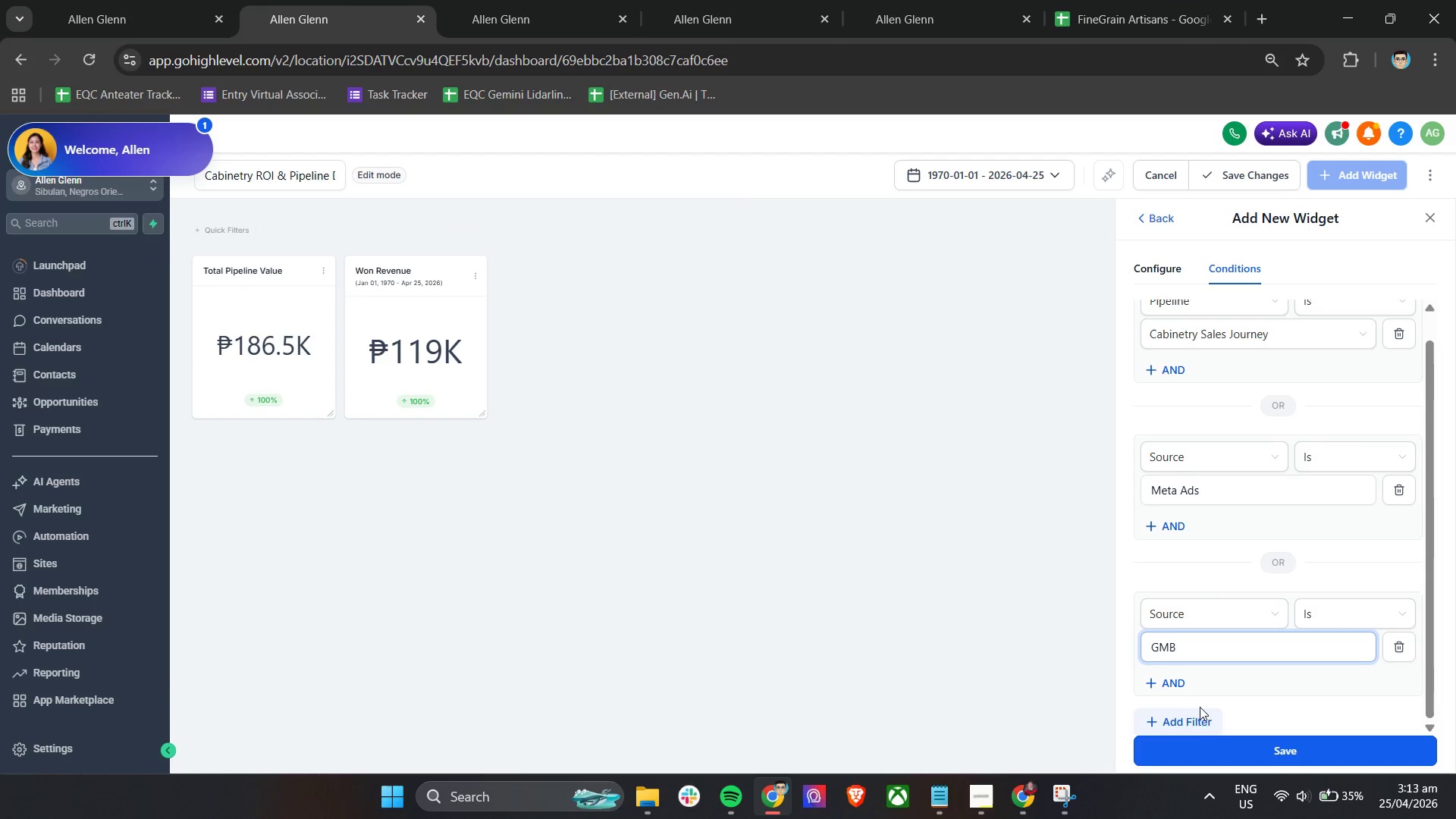 
left_click([1196, 716])
 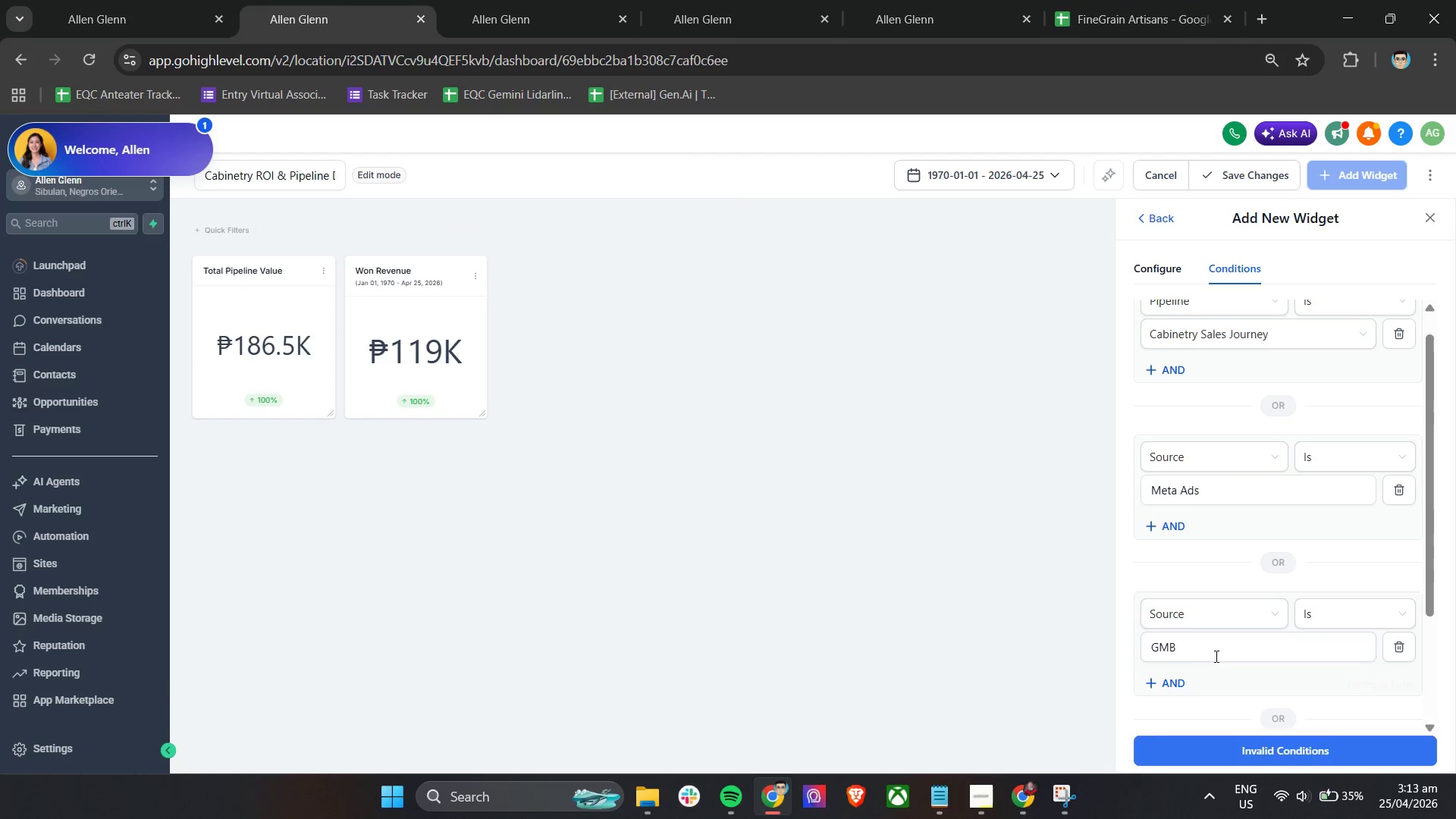 
scroll: coordinate [1241, 557], scroll_direction: down, amount: 2.0
 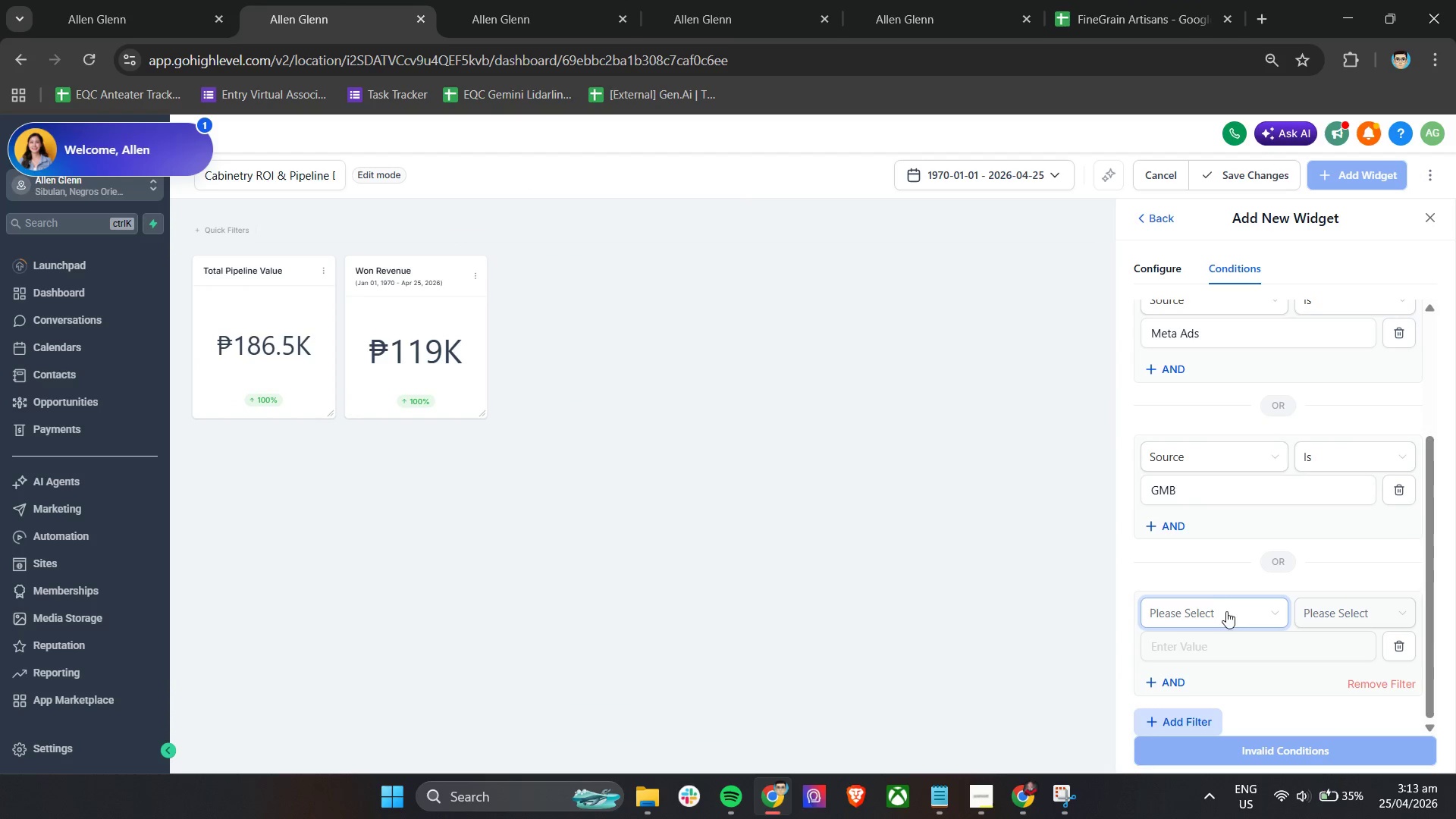 
left_click([1219, 616])
 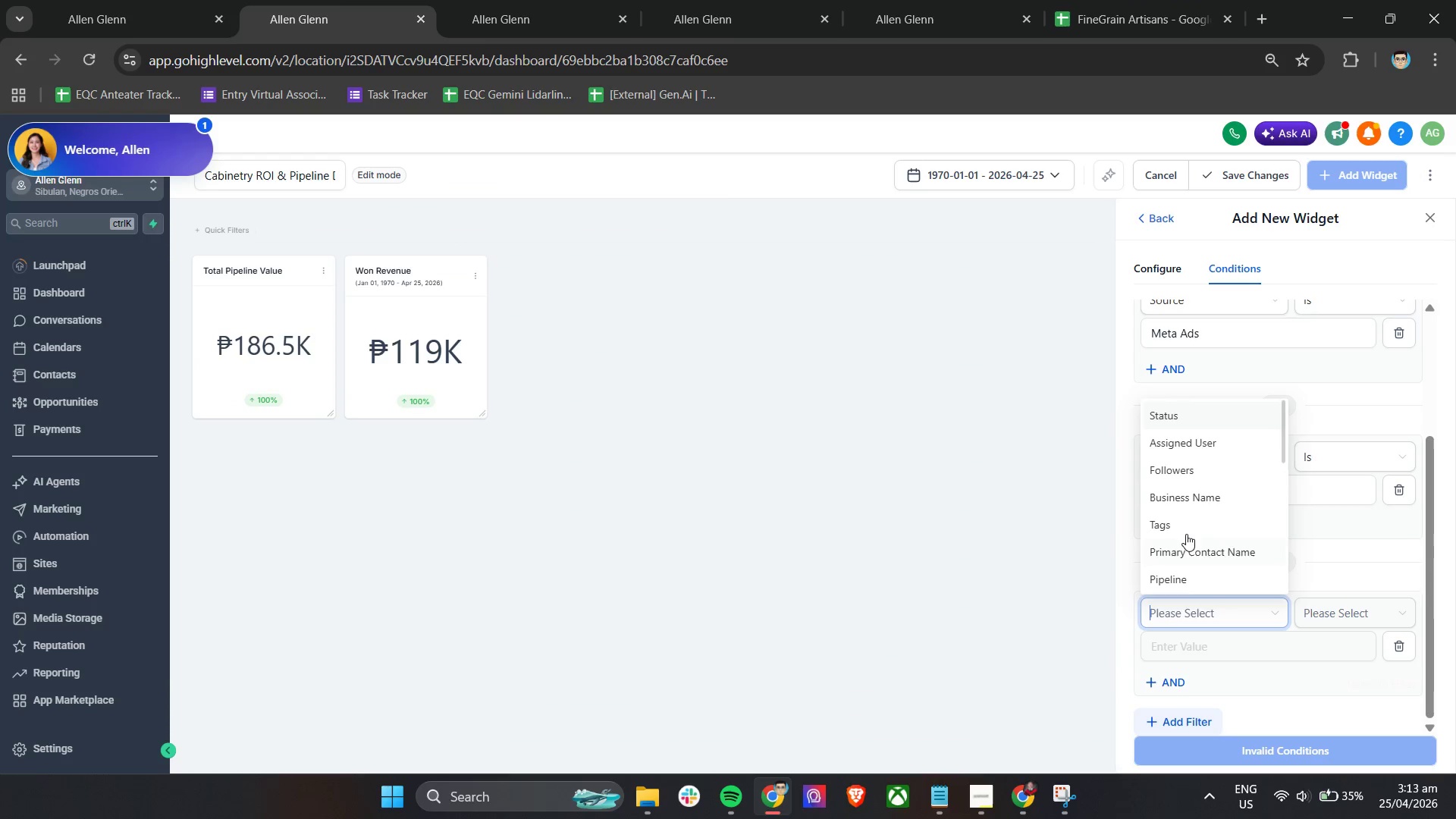 
scroll: coordinate [1189, 529], scroll_direction: down, amount: 2.0
 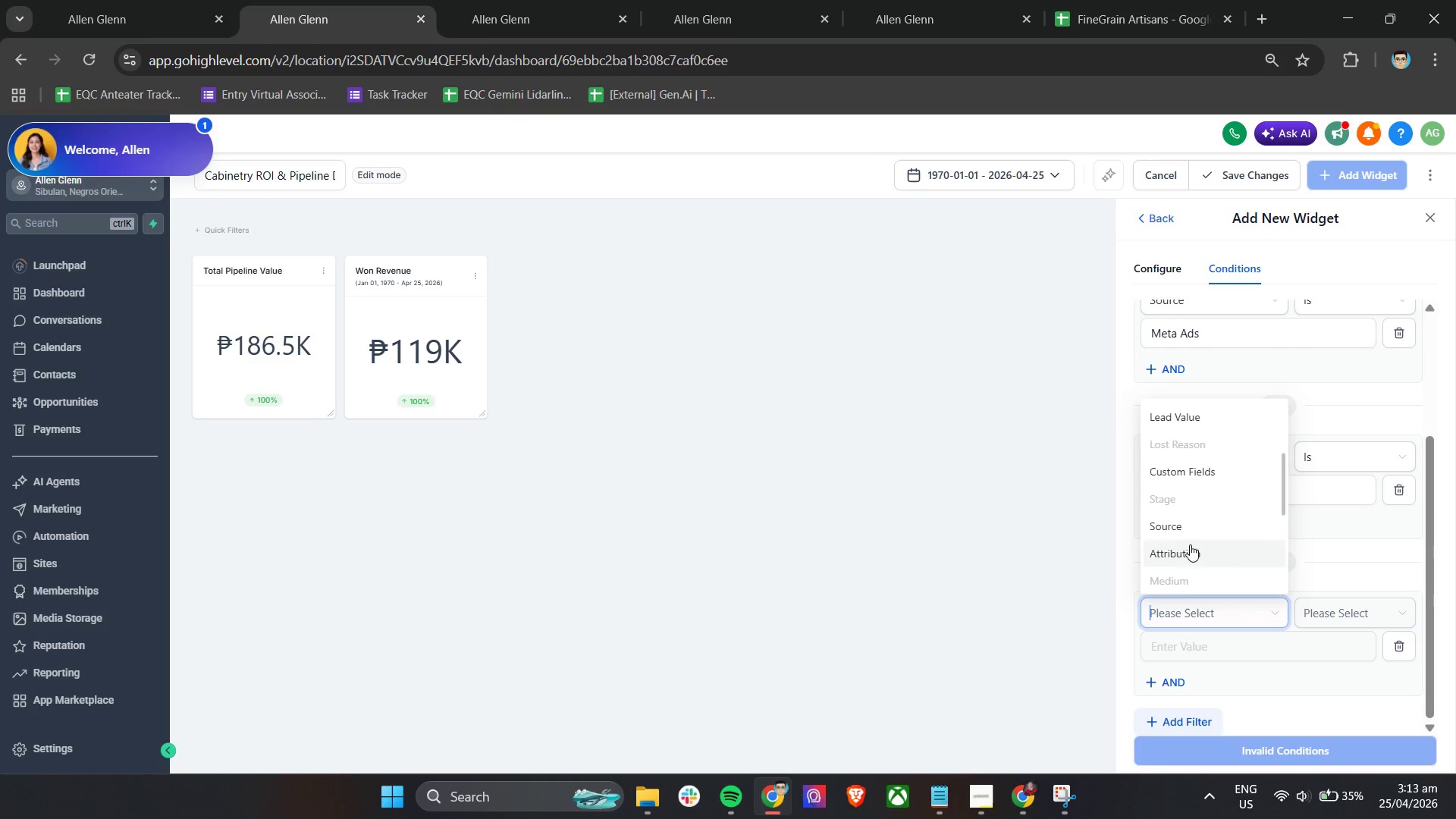 
left_click([1188, 529])
 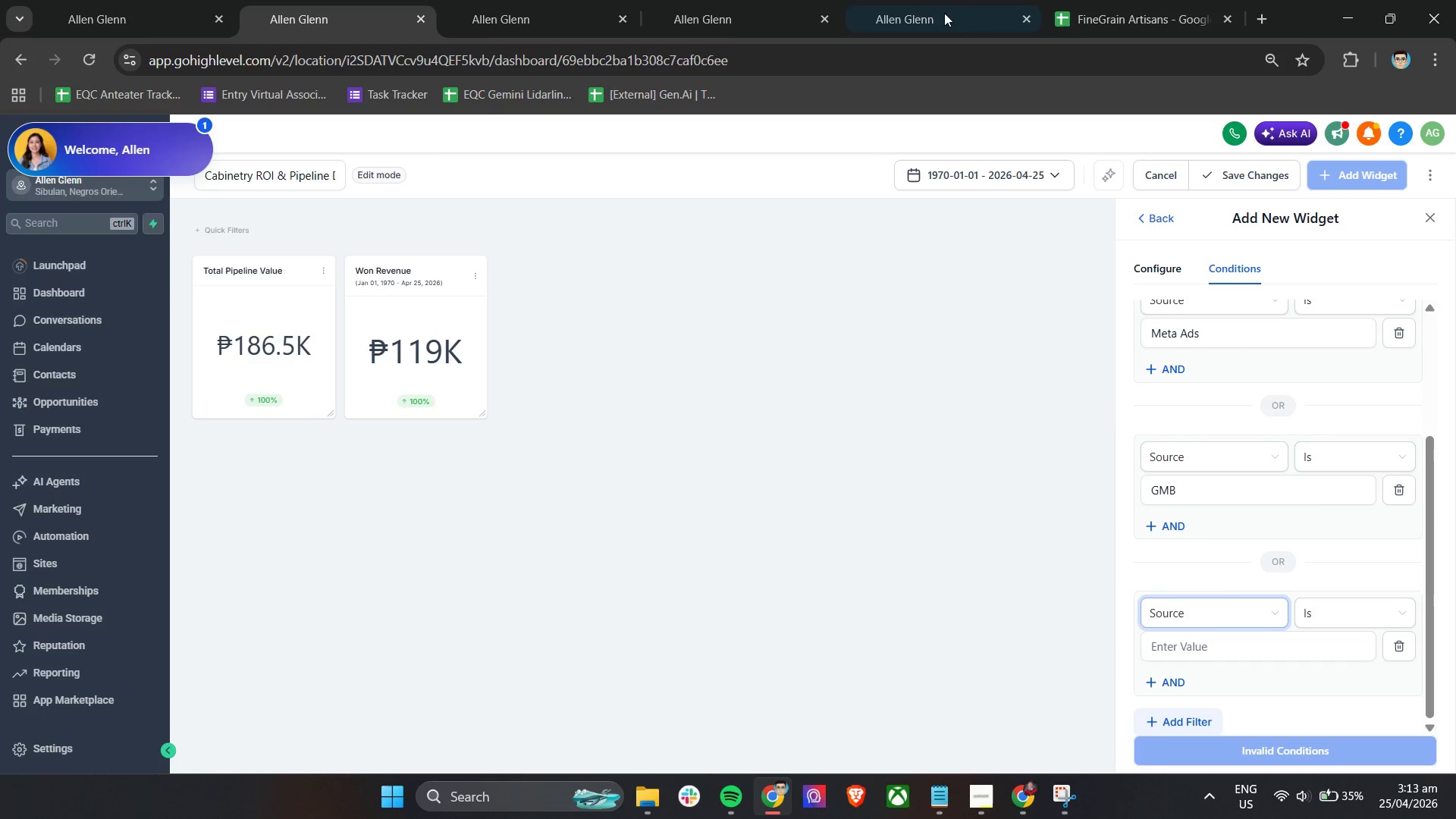 
left_click([1116, 8])
 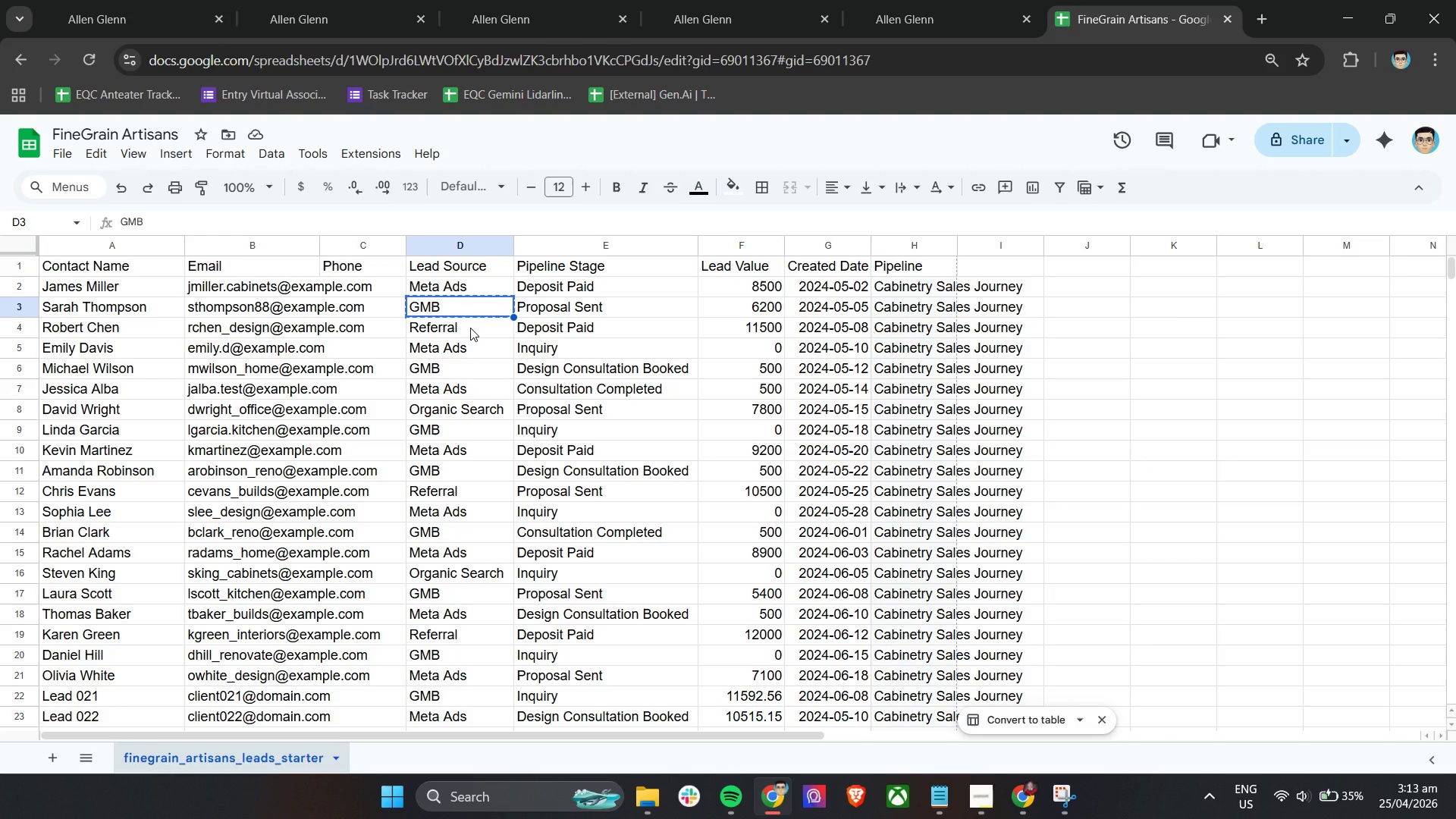 
left_click([461, 328])
 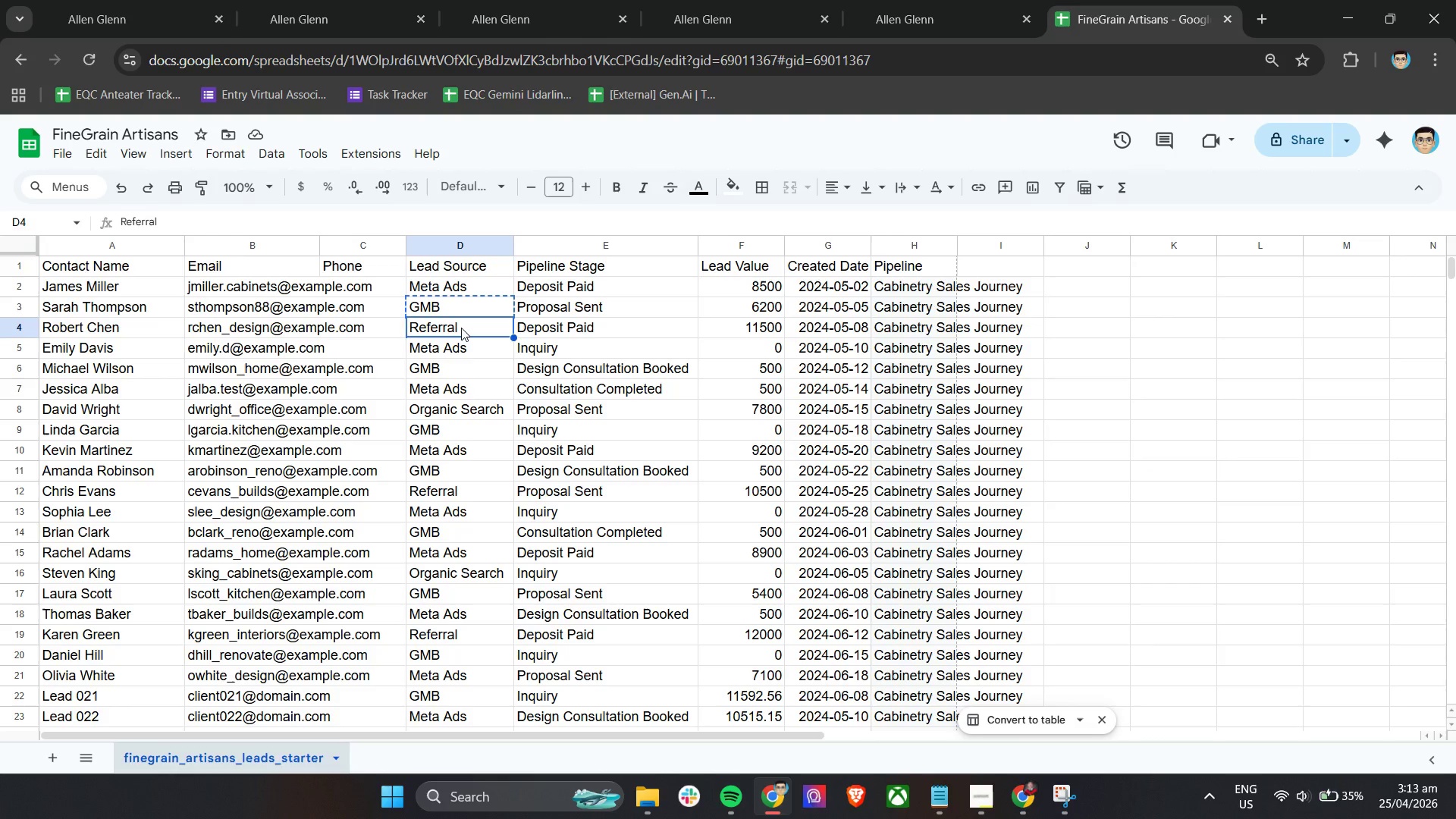 
key(Control+C)
 